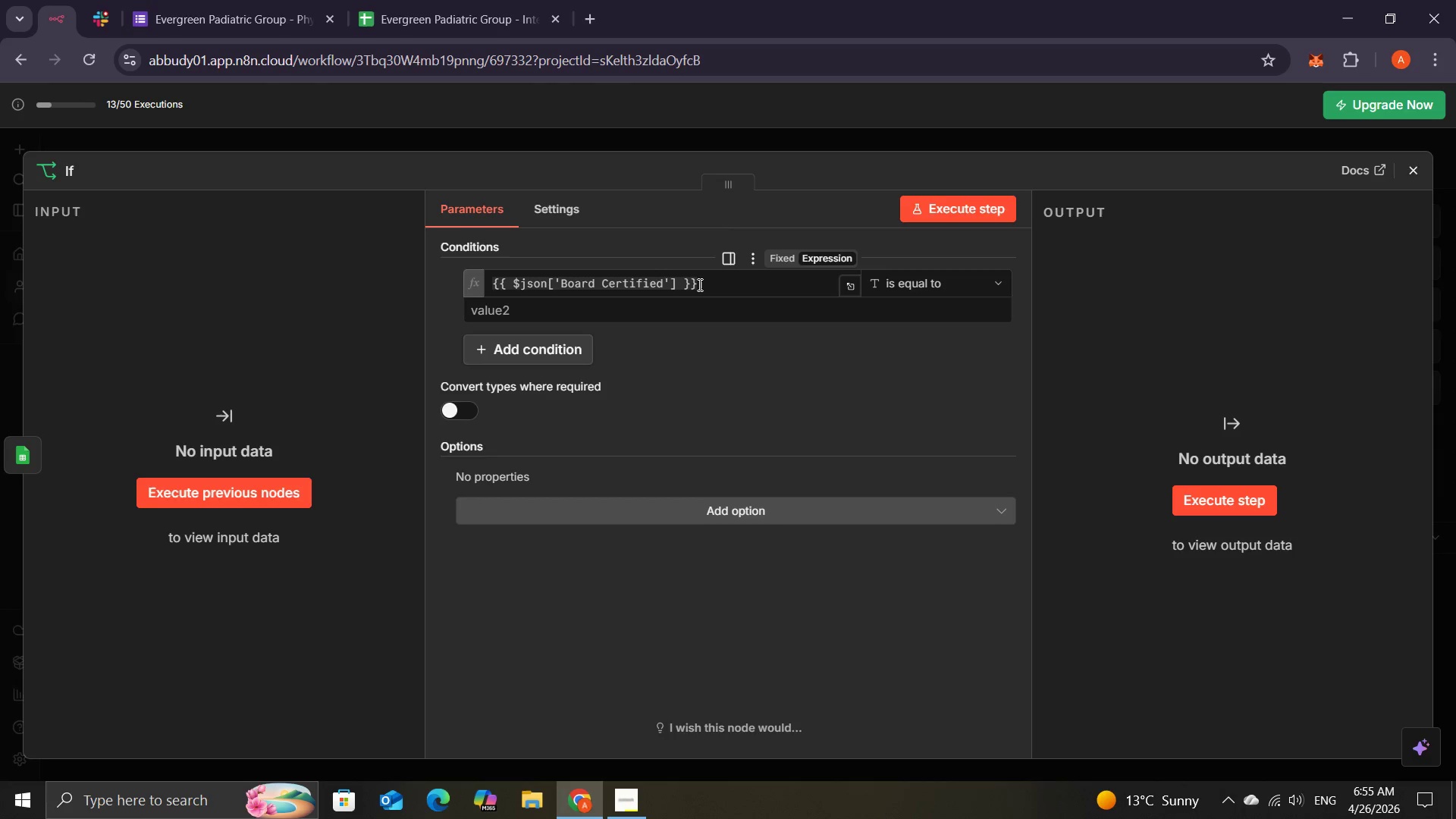 
left_click([601, 309])
 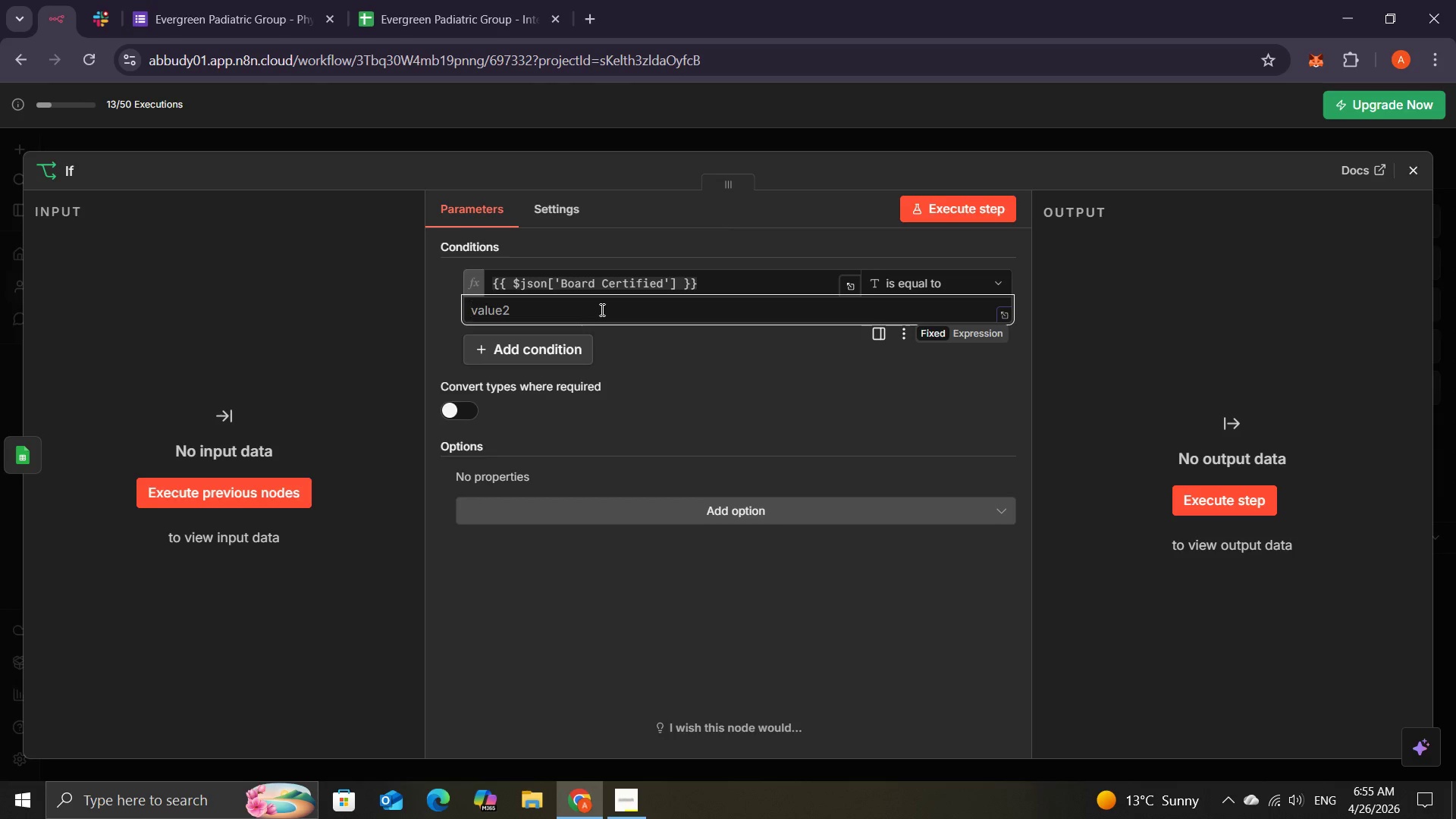 
type(yes)
 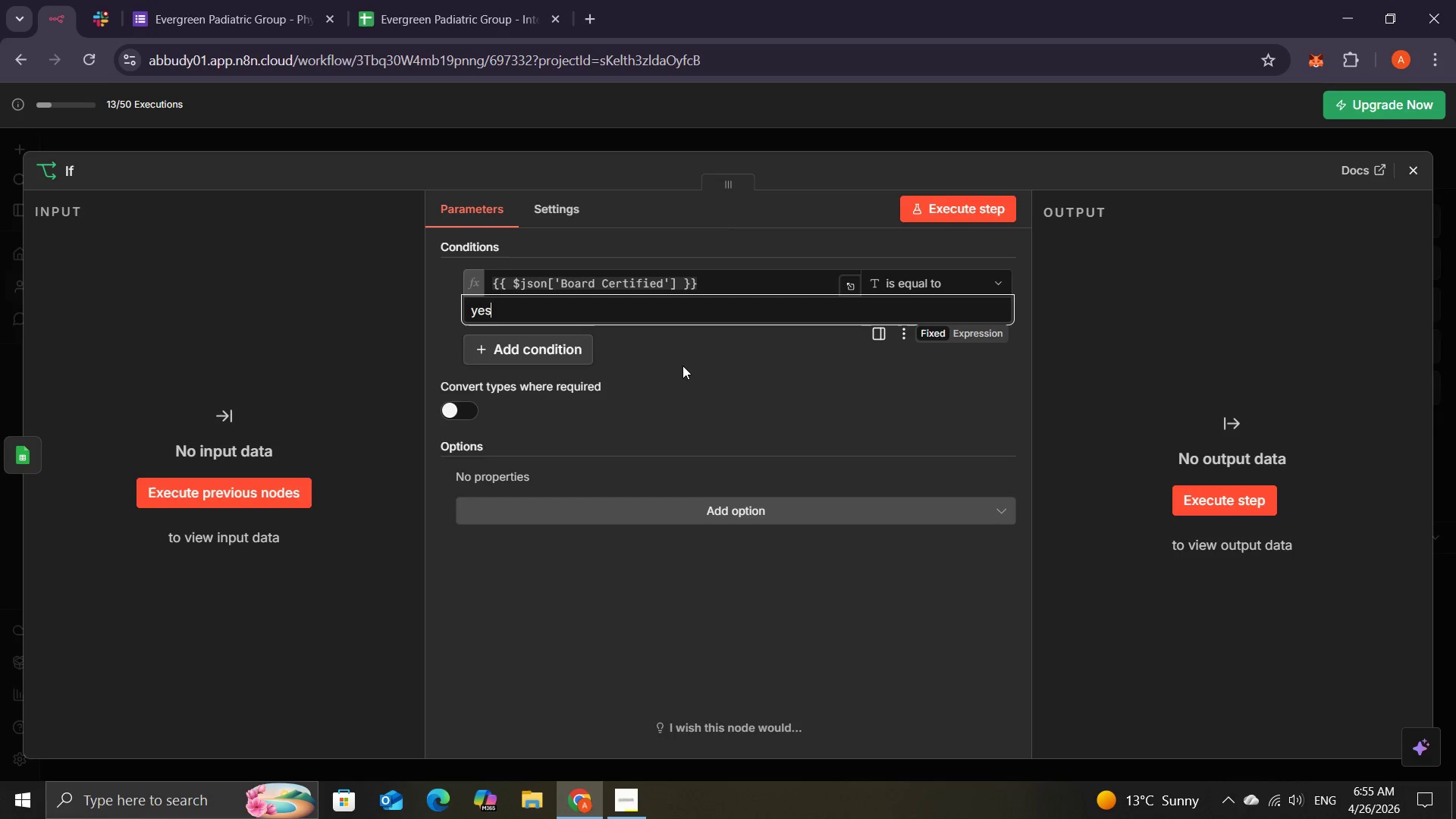 
wait(15.86)
 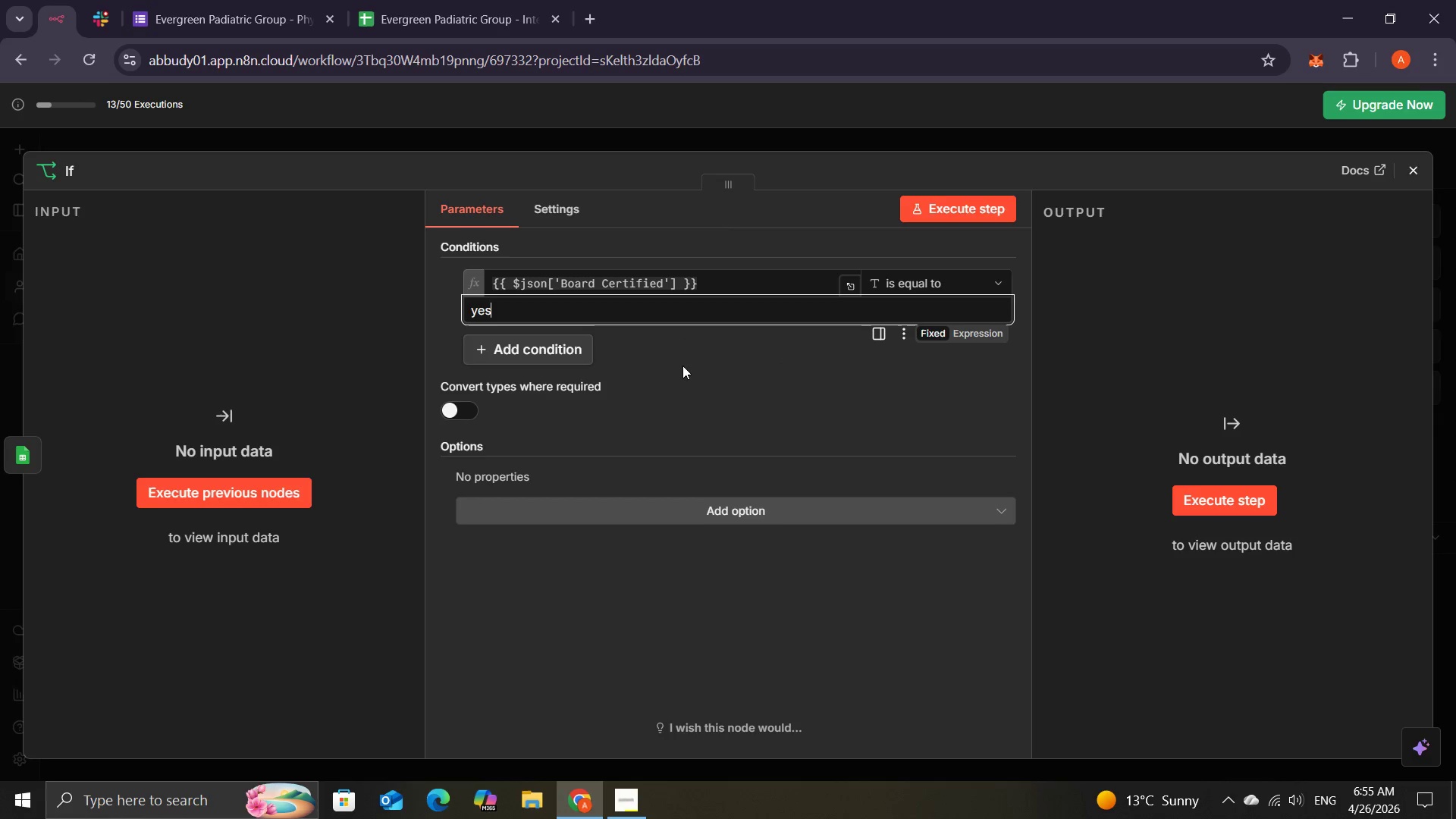 
left_click([816, 391])
 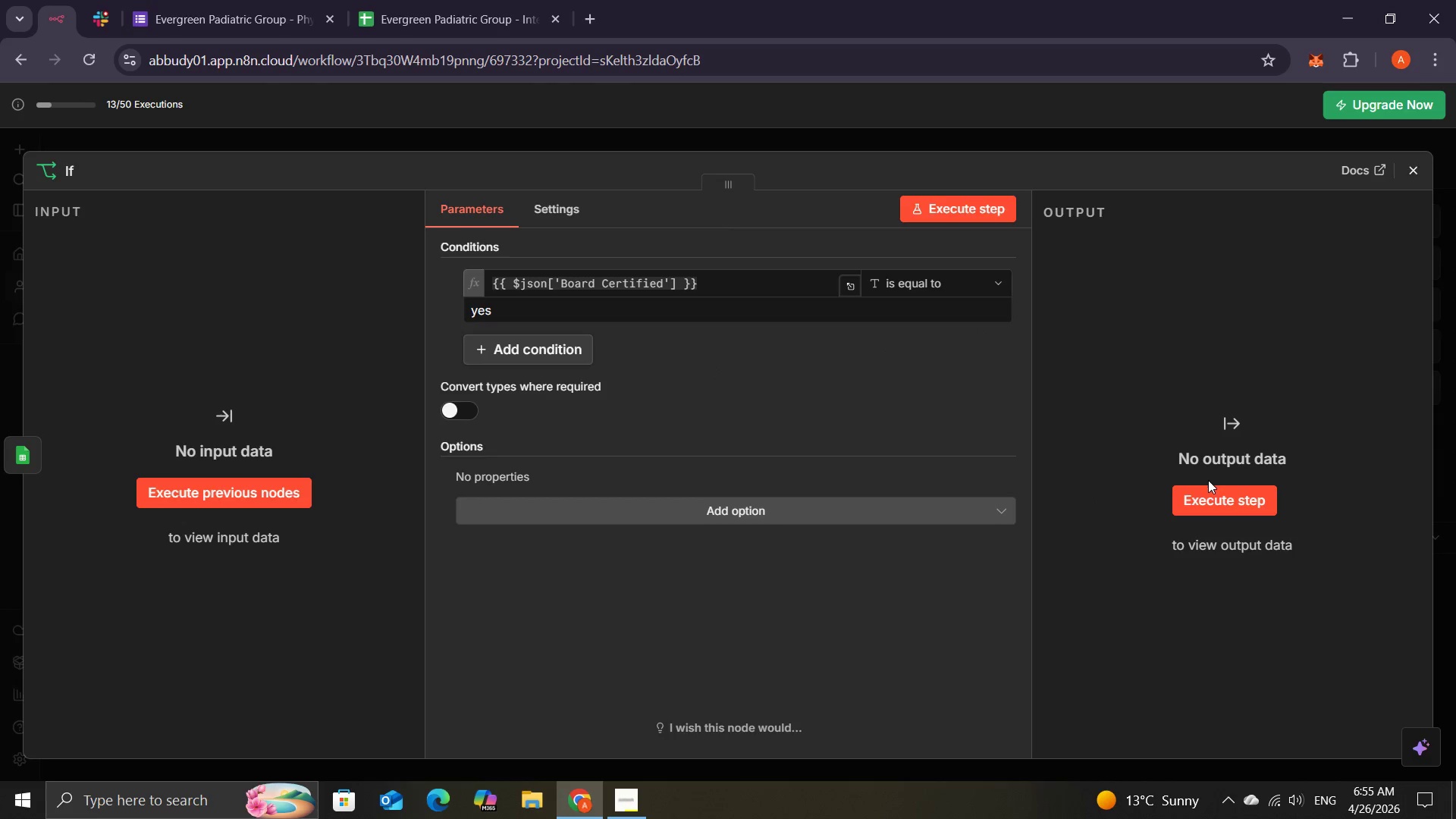 
left_click([1219, 491])
 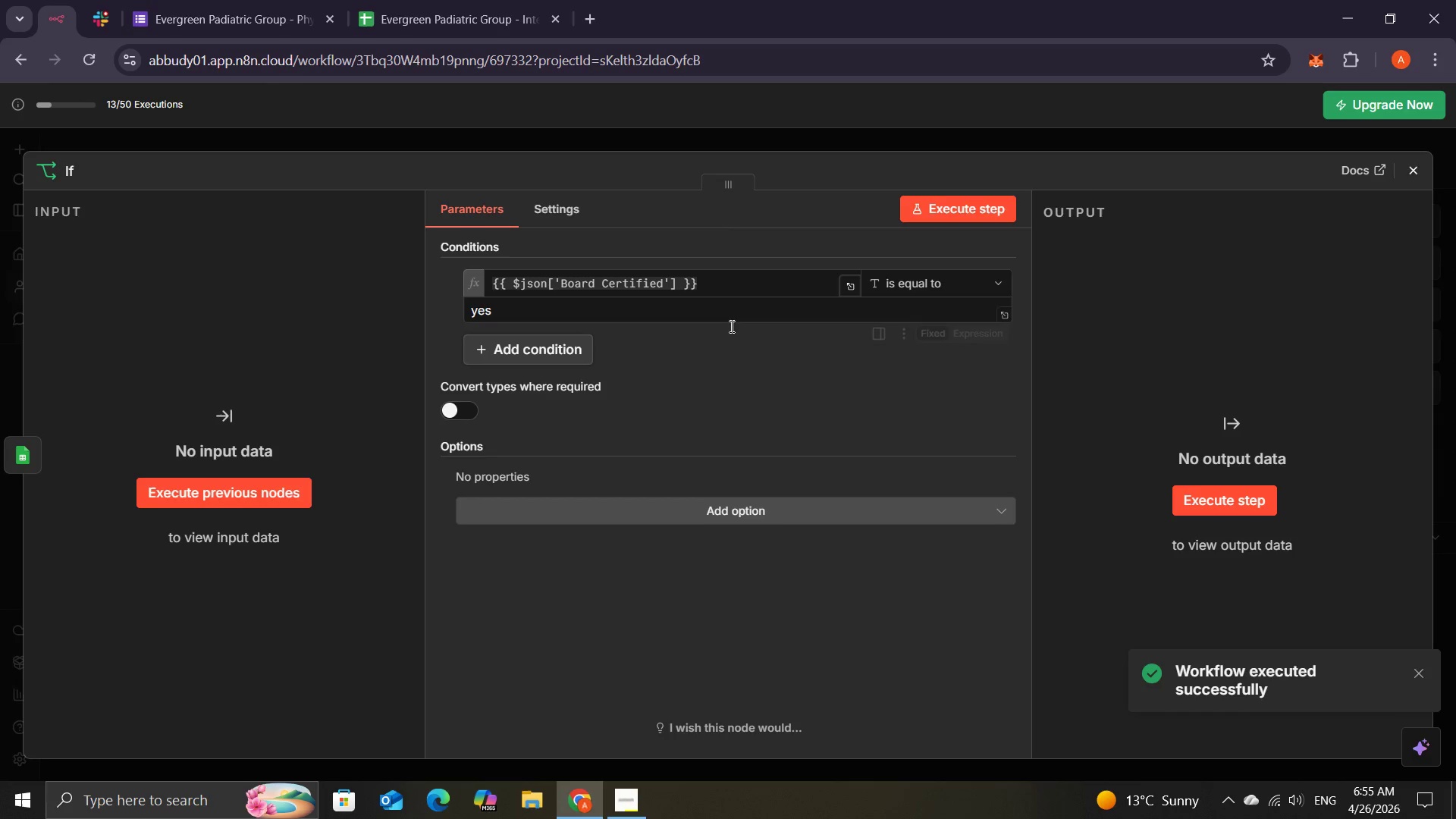 
wait(5.64)
 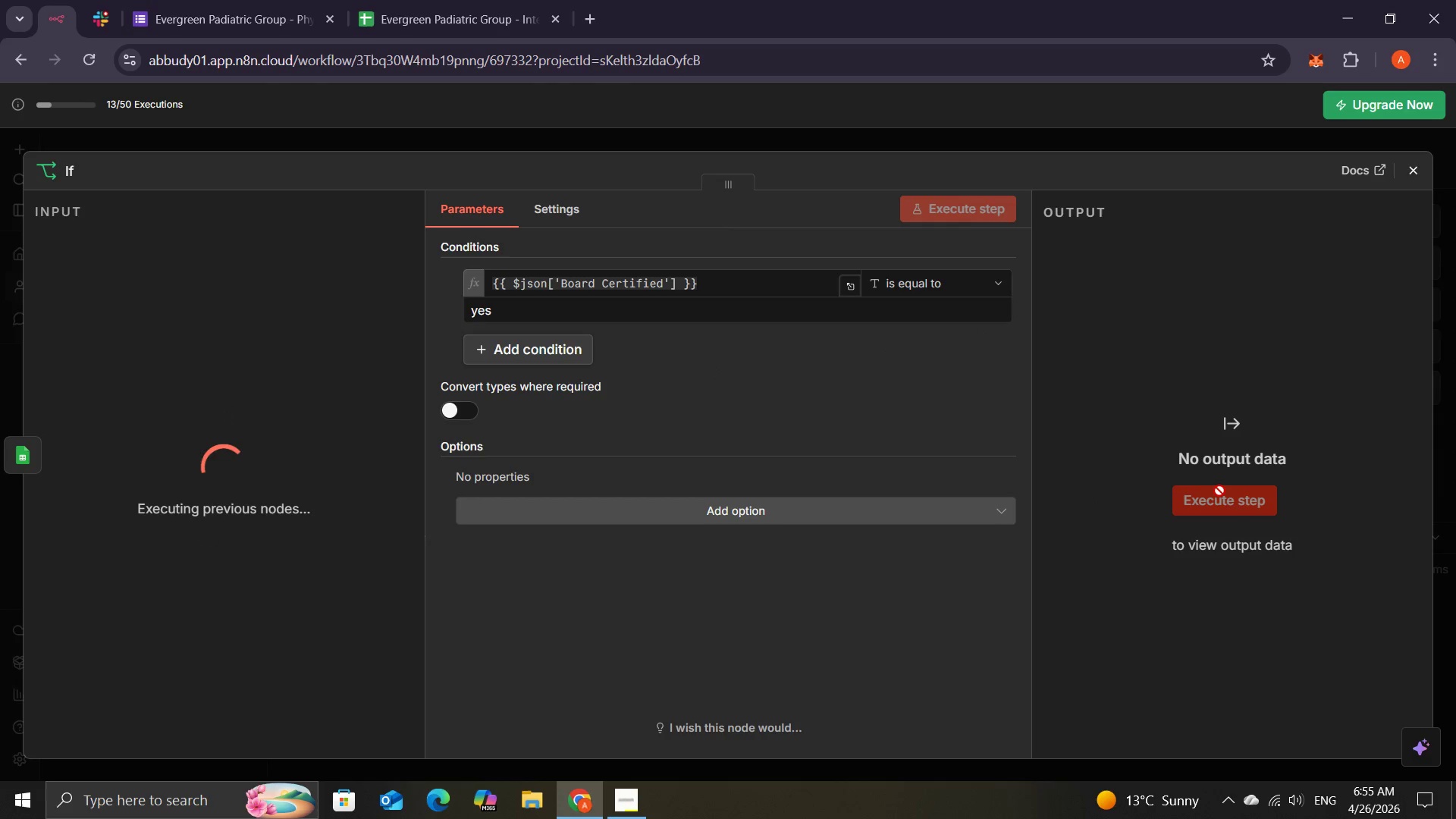 
left_click([410, 8])
 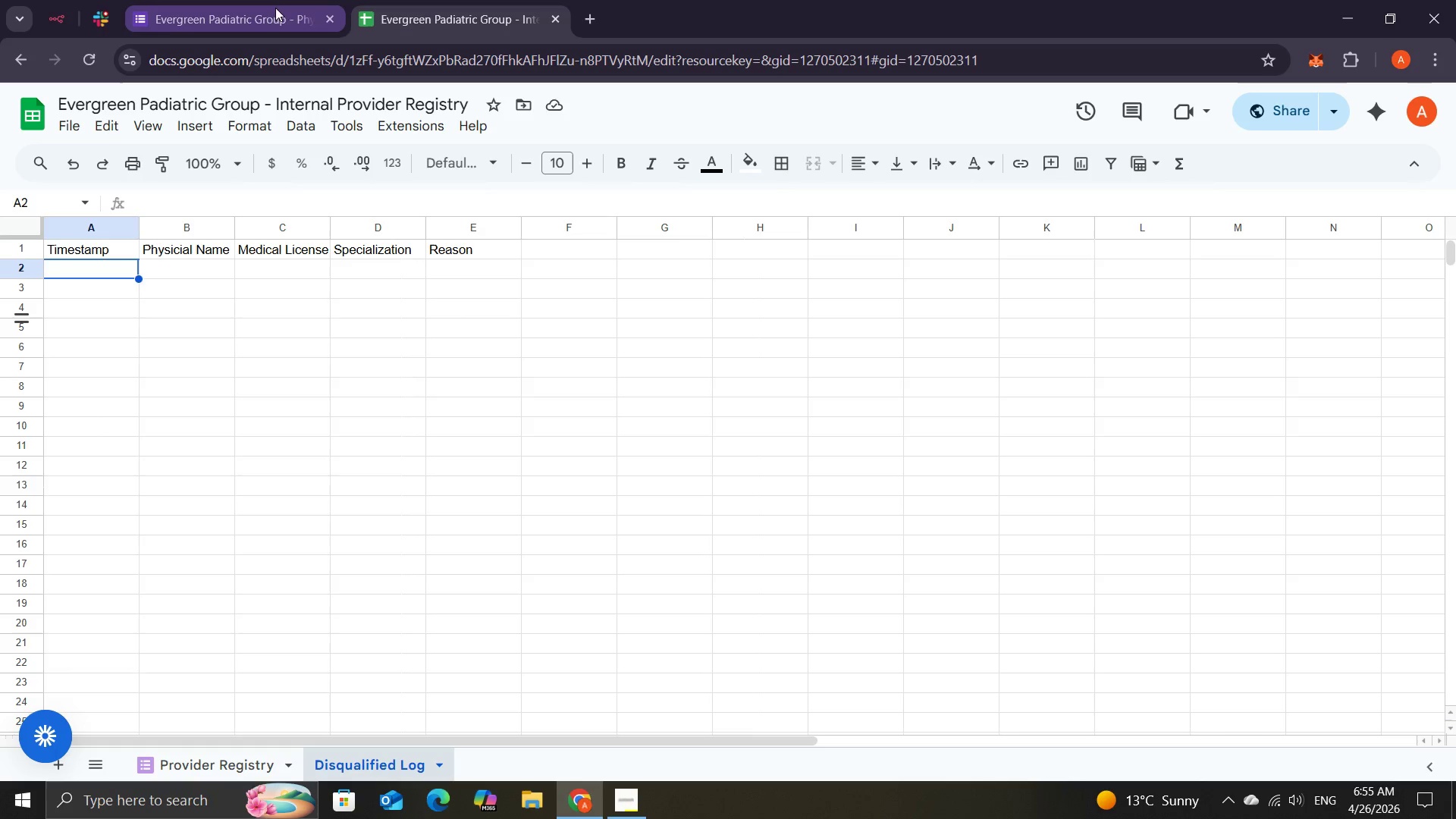 
left_click([268, 11])
 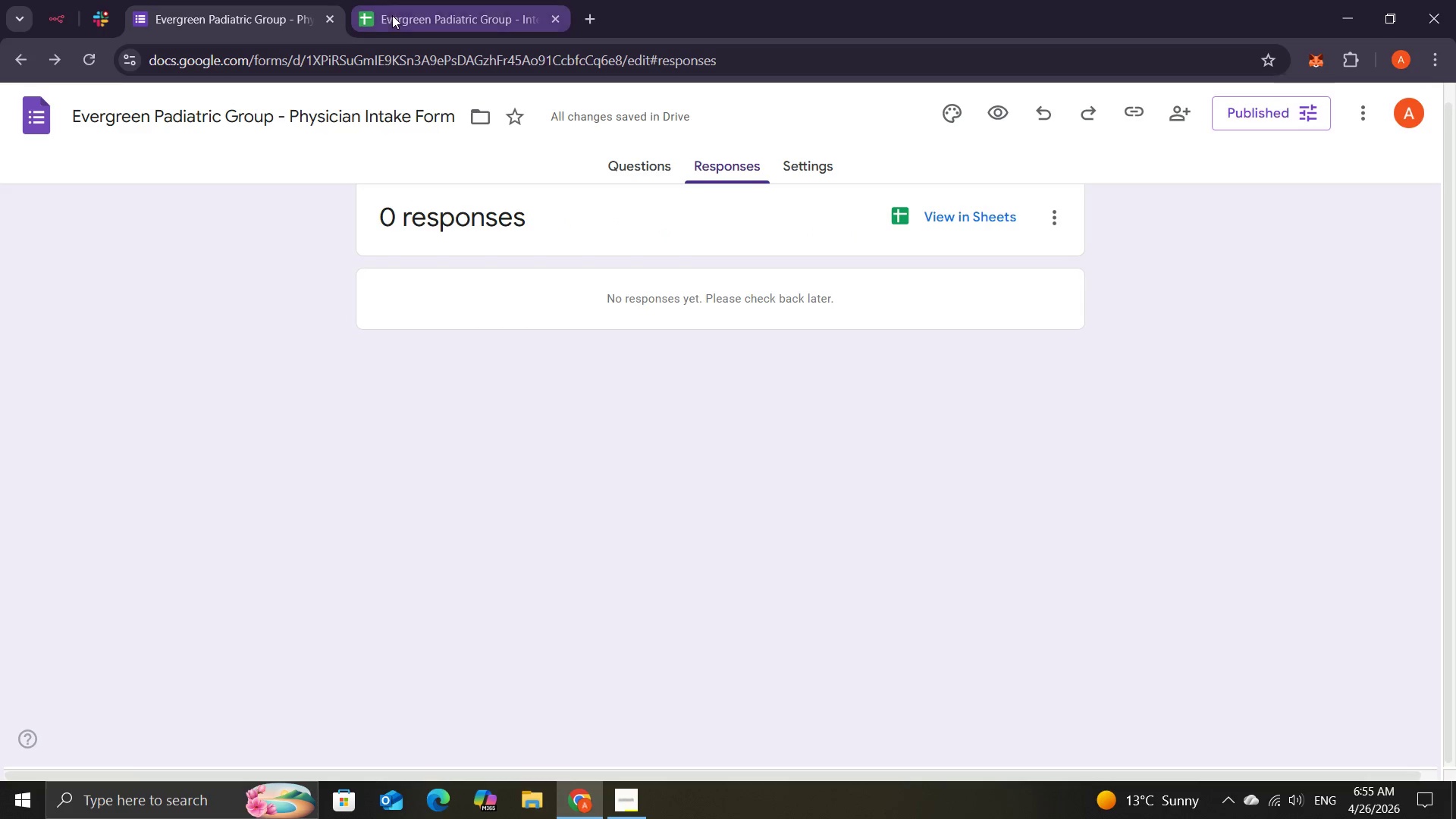 
left_click([422, 14])
 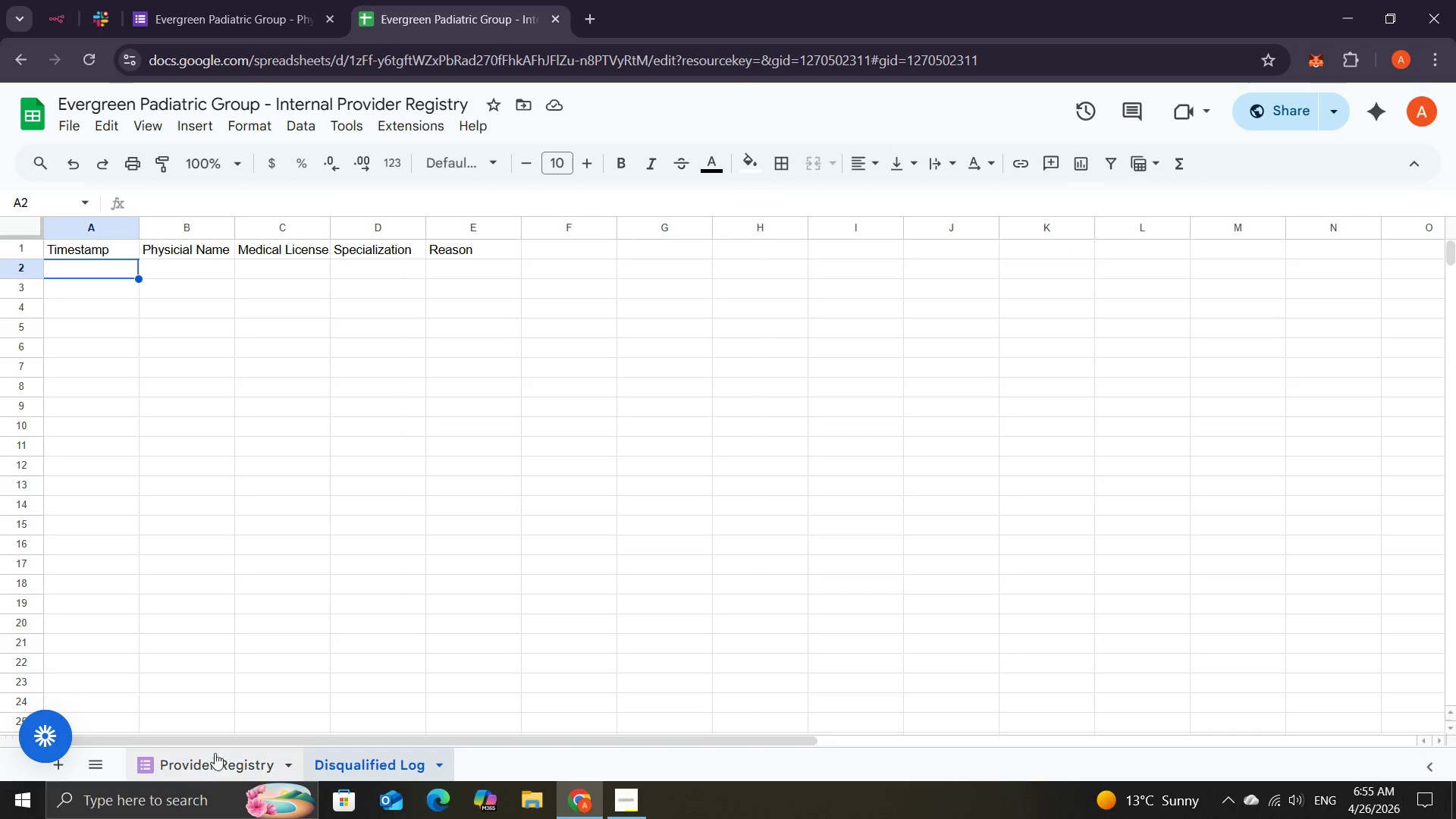 
left_click([209, 764])
 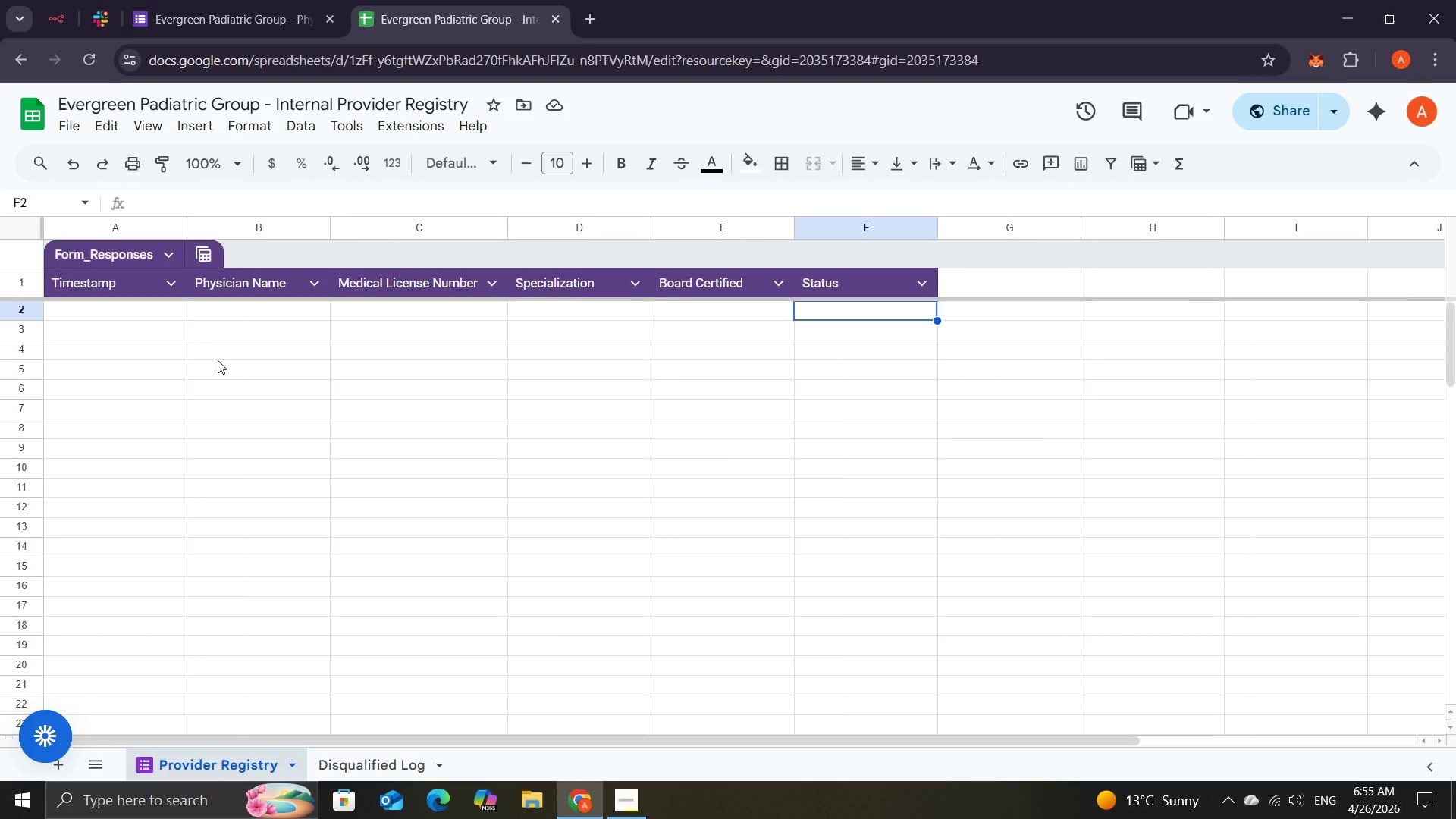 
wait(7.27)
 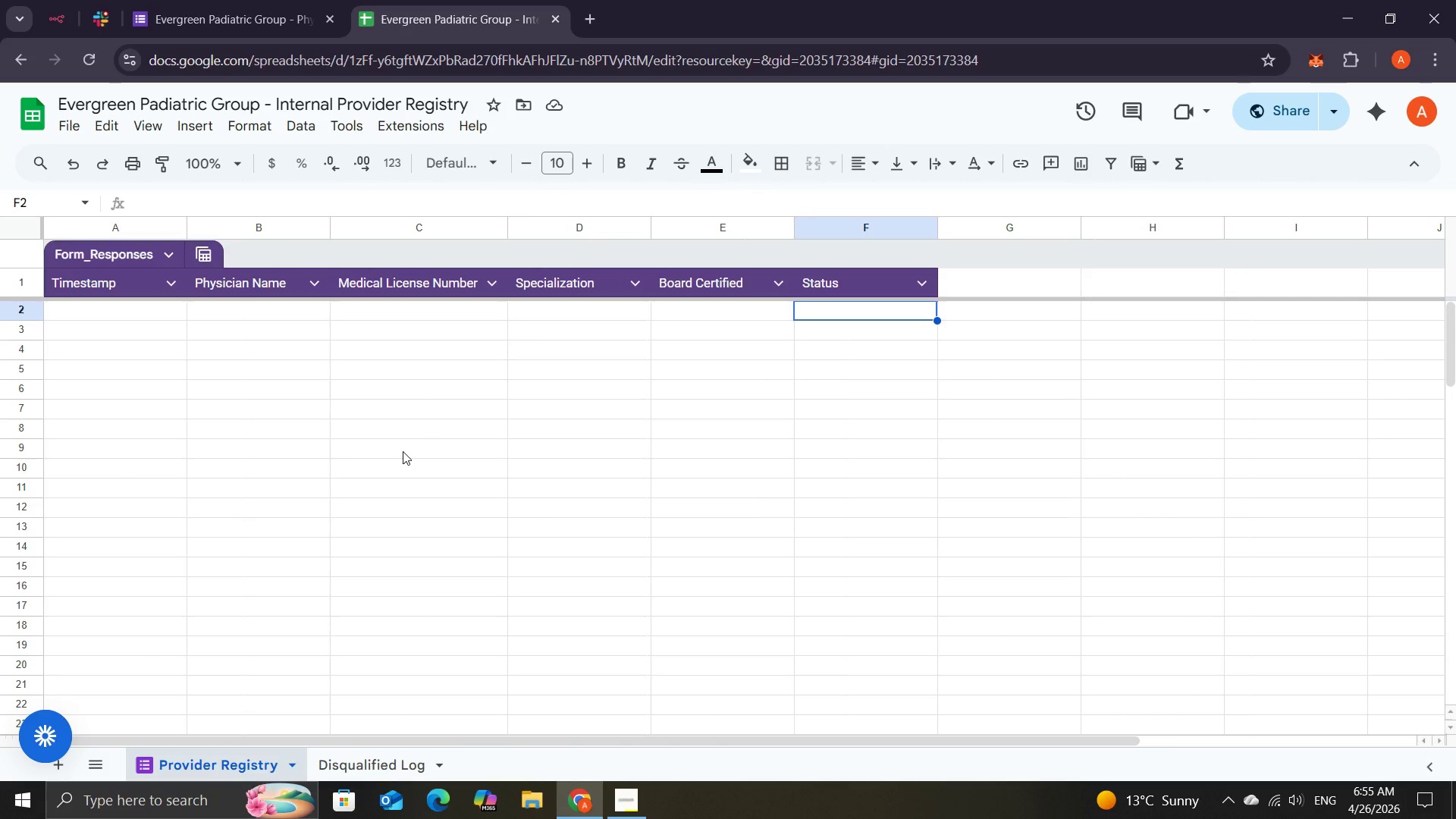 
left_click([171, 254])
 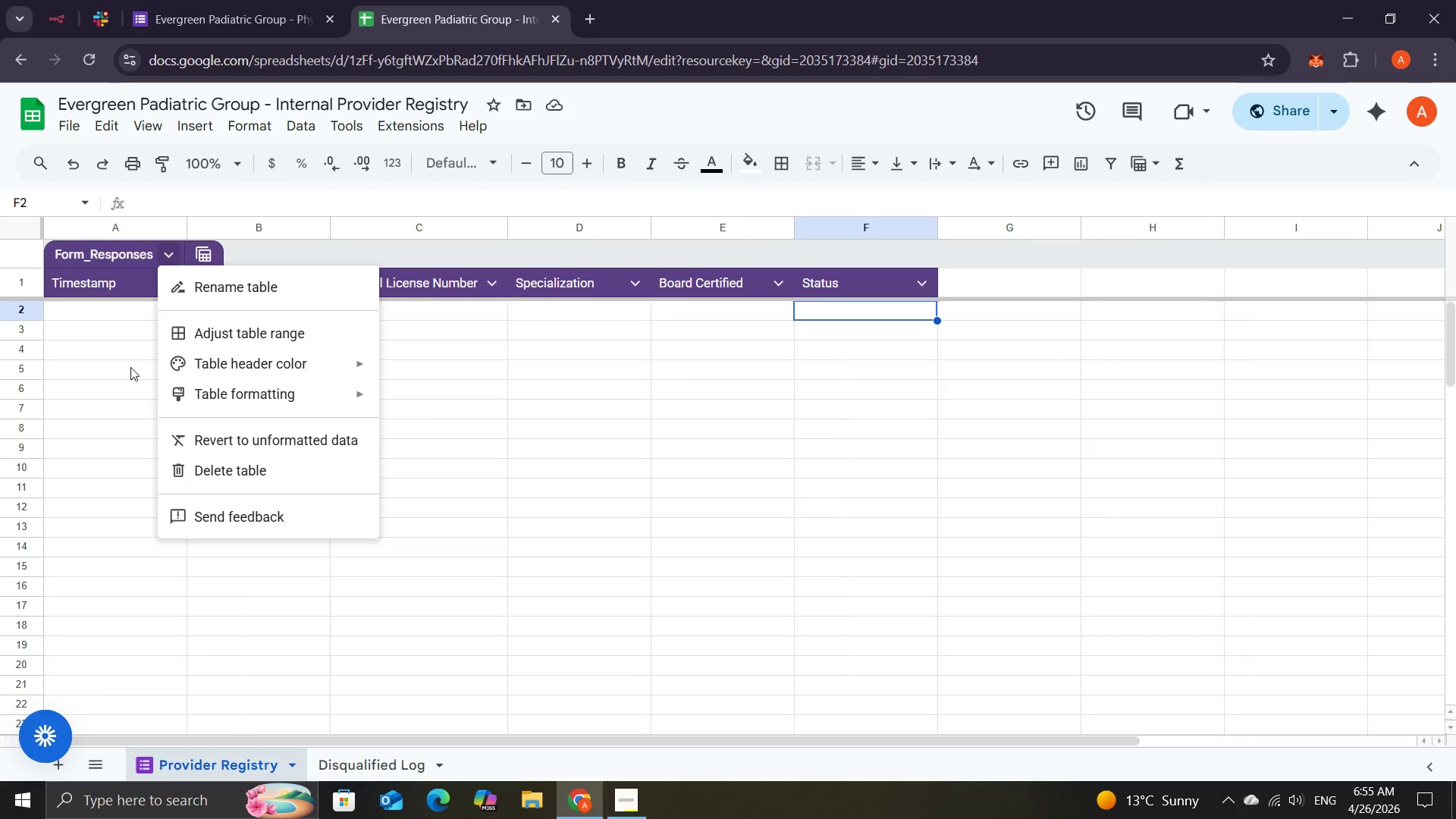 
left_click([130, 367])
 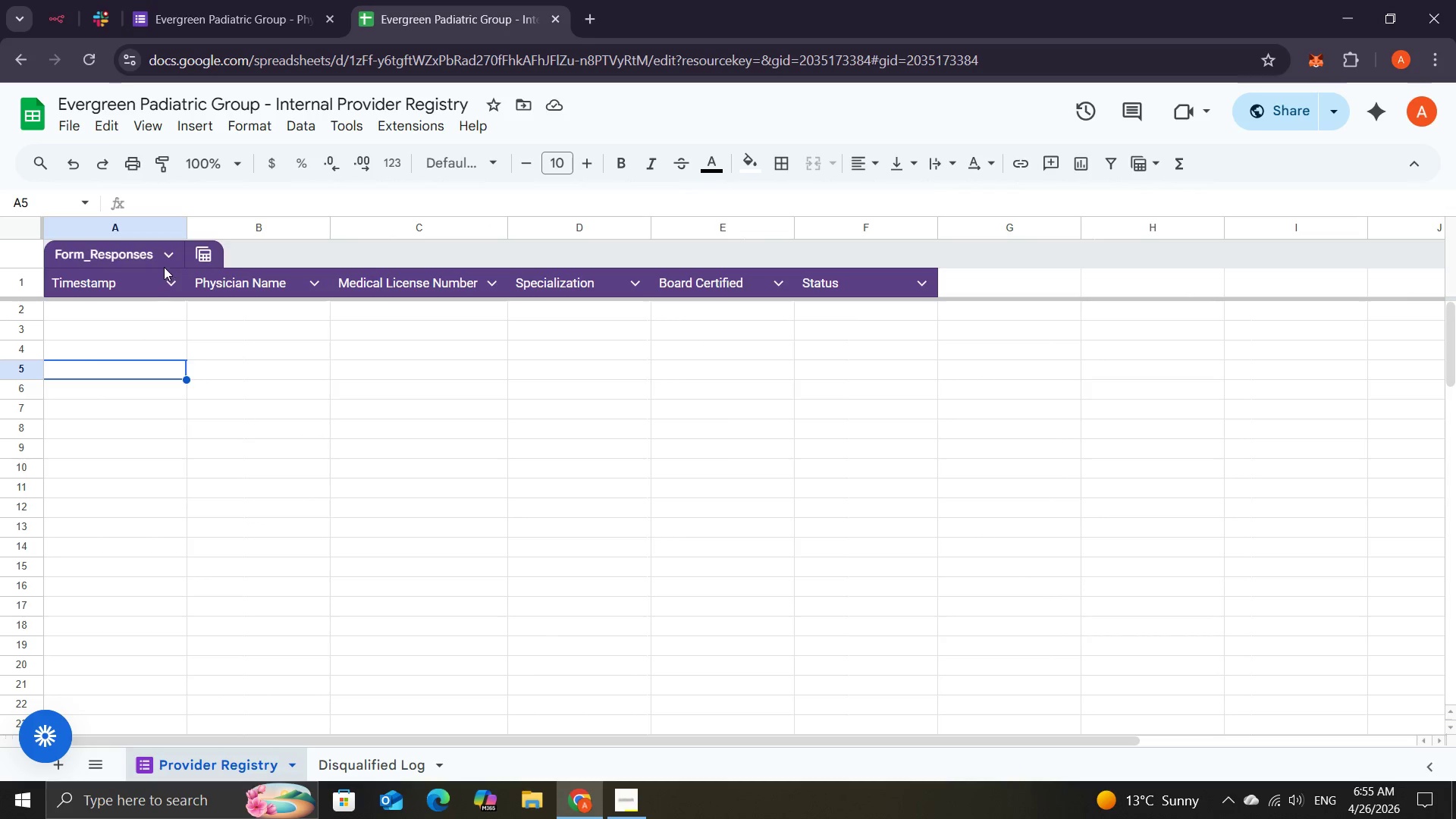 
left_click([168, 250])
 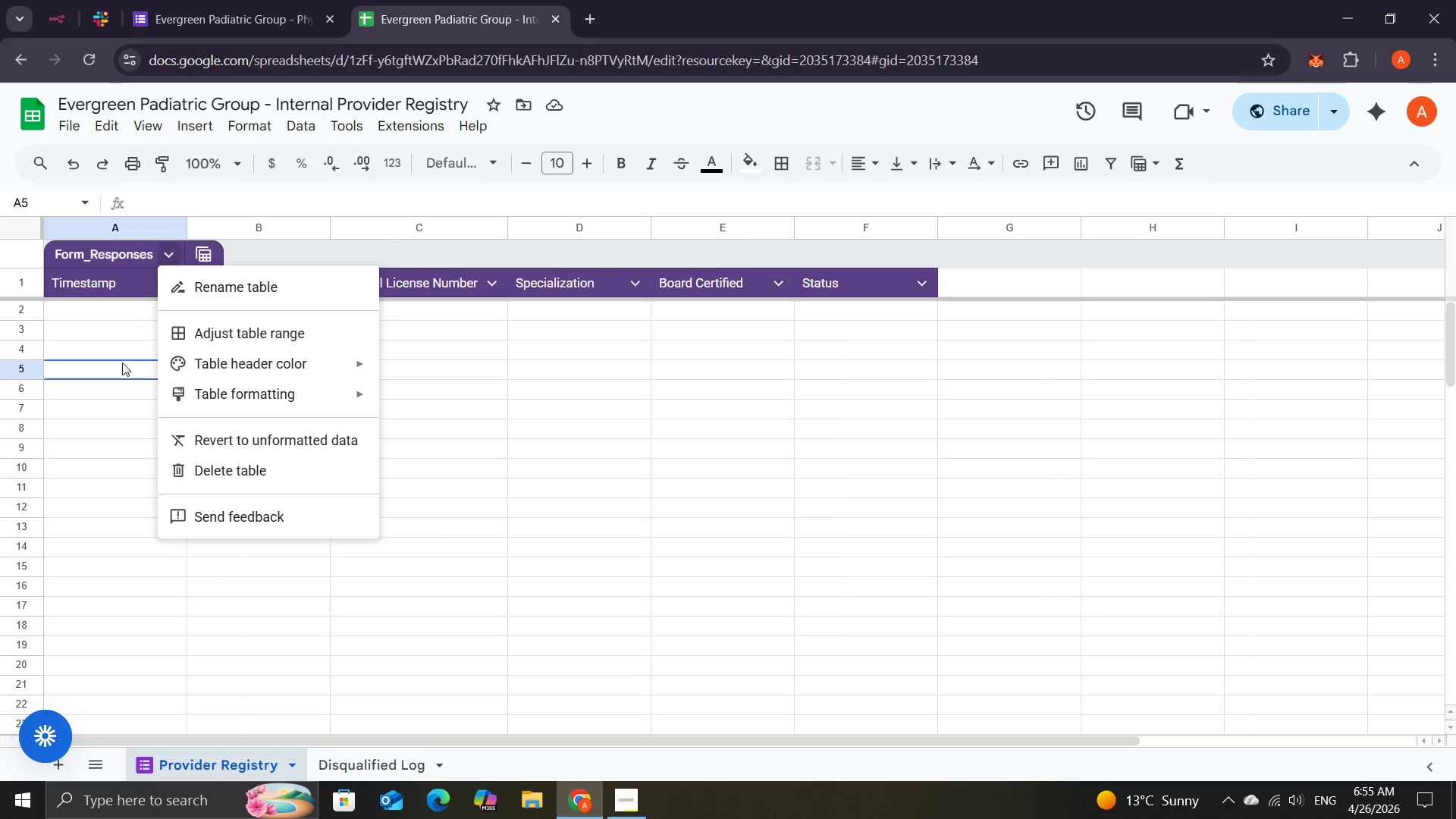 
left_click([118, 435])
 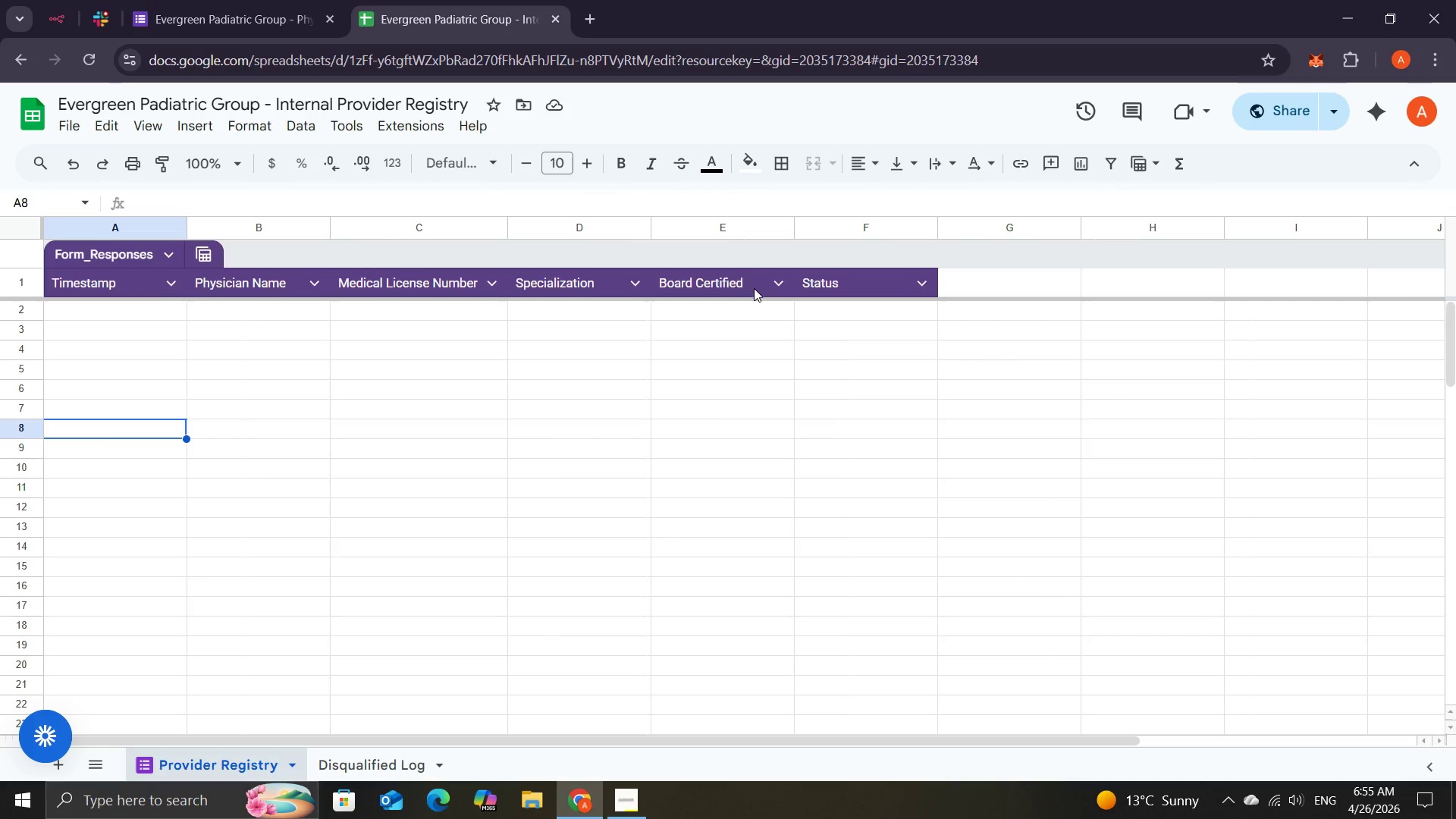 
left_click([754, 288])
 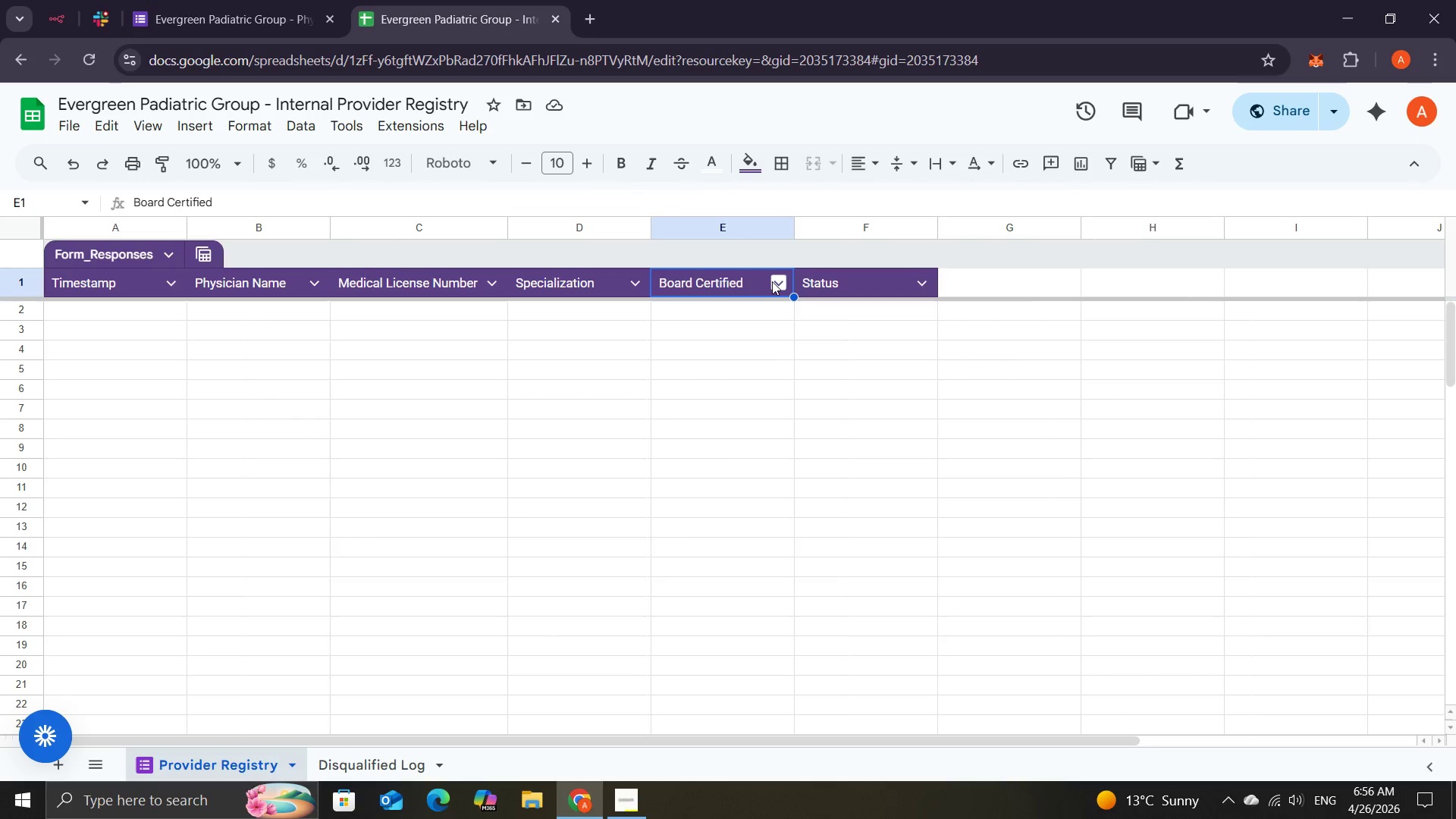 
left_click([772, 281])
 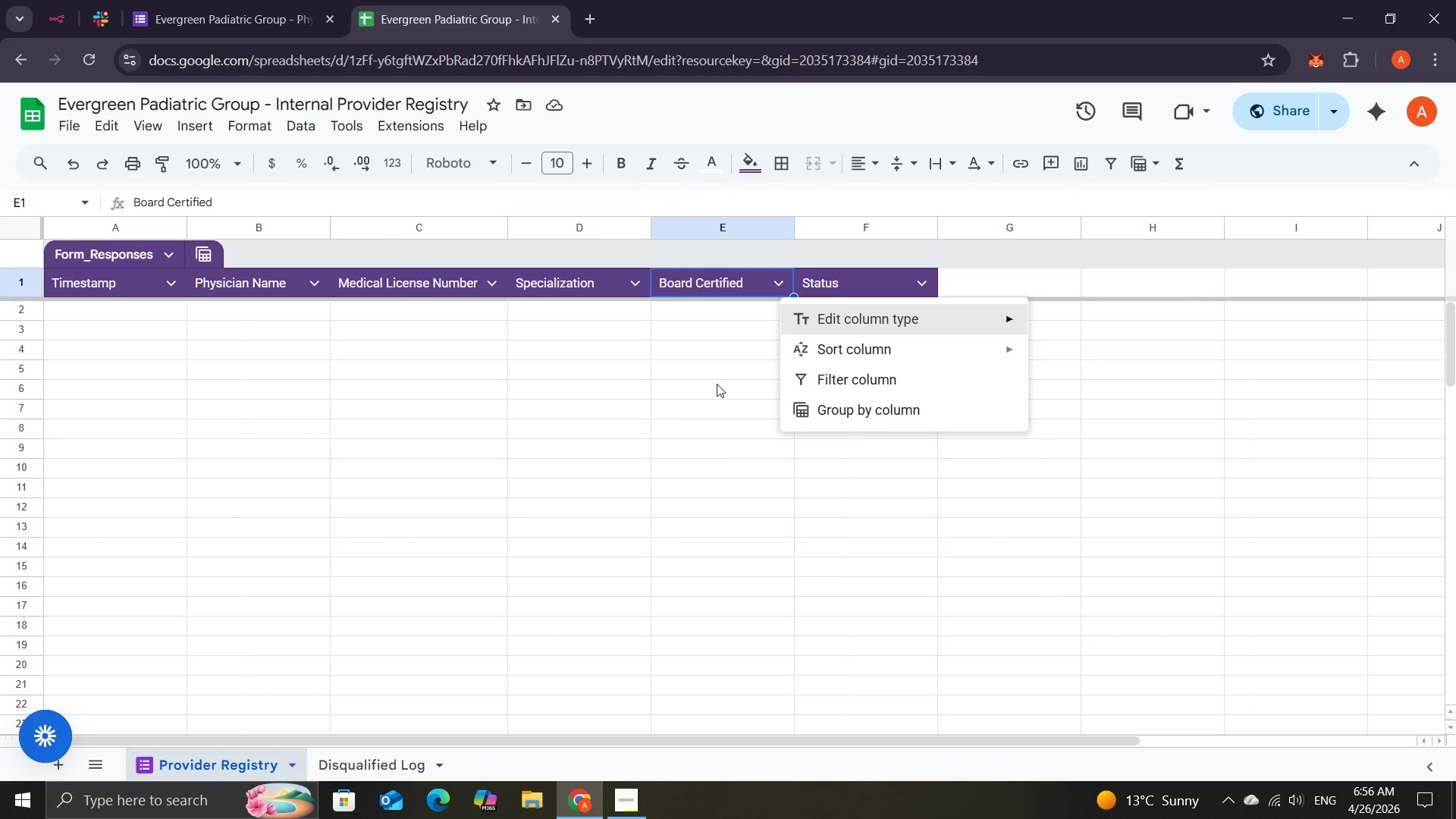 
left_click([689, 438])
 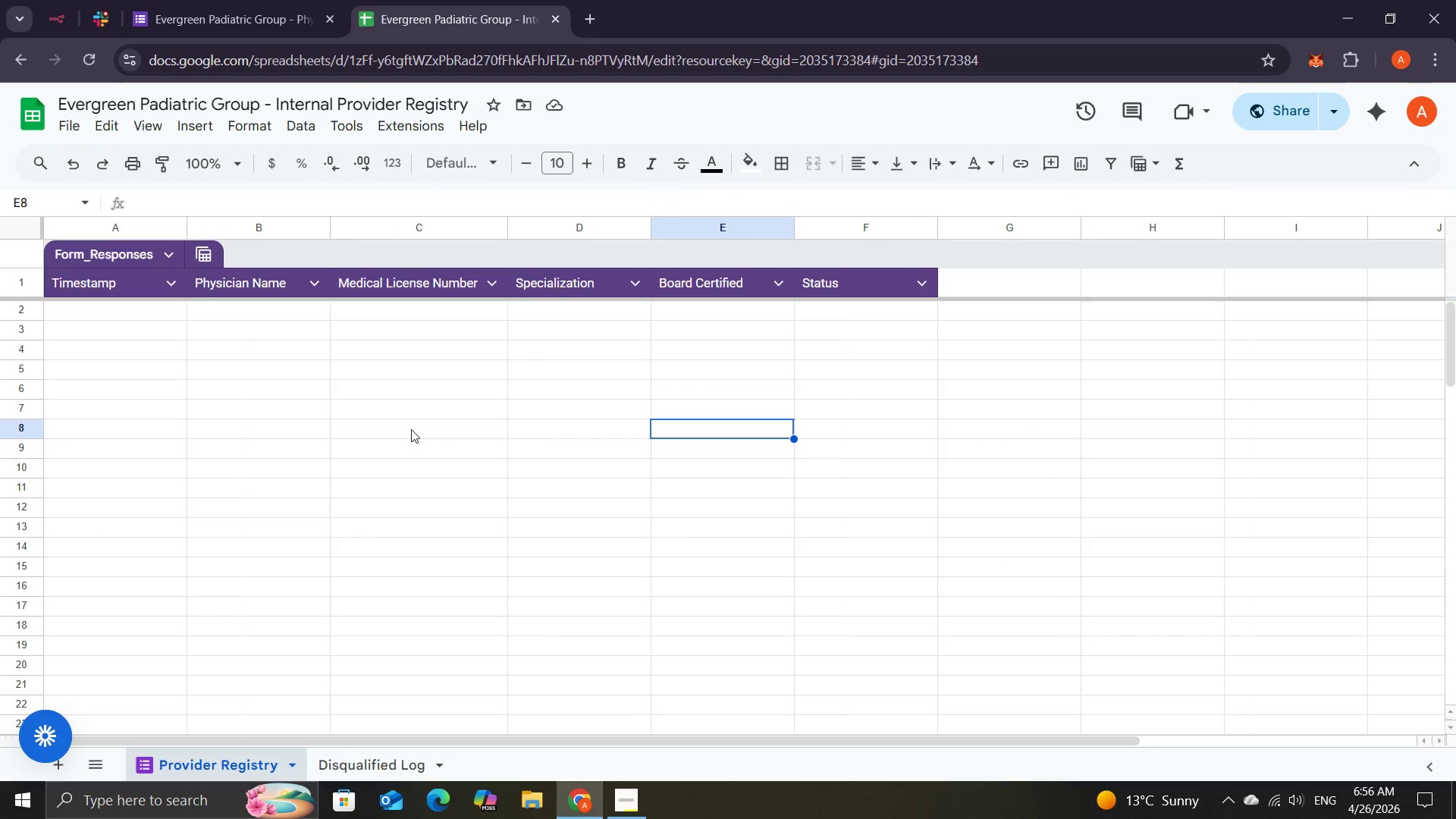 
wait(7.27)
 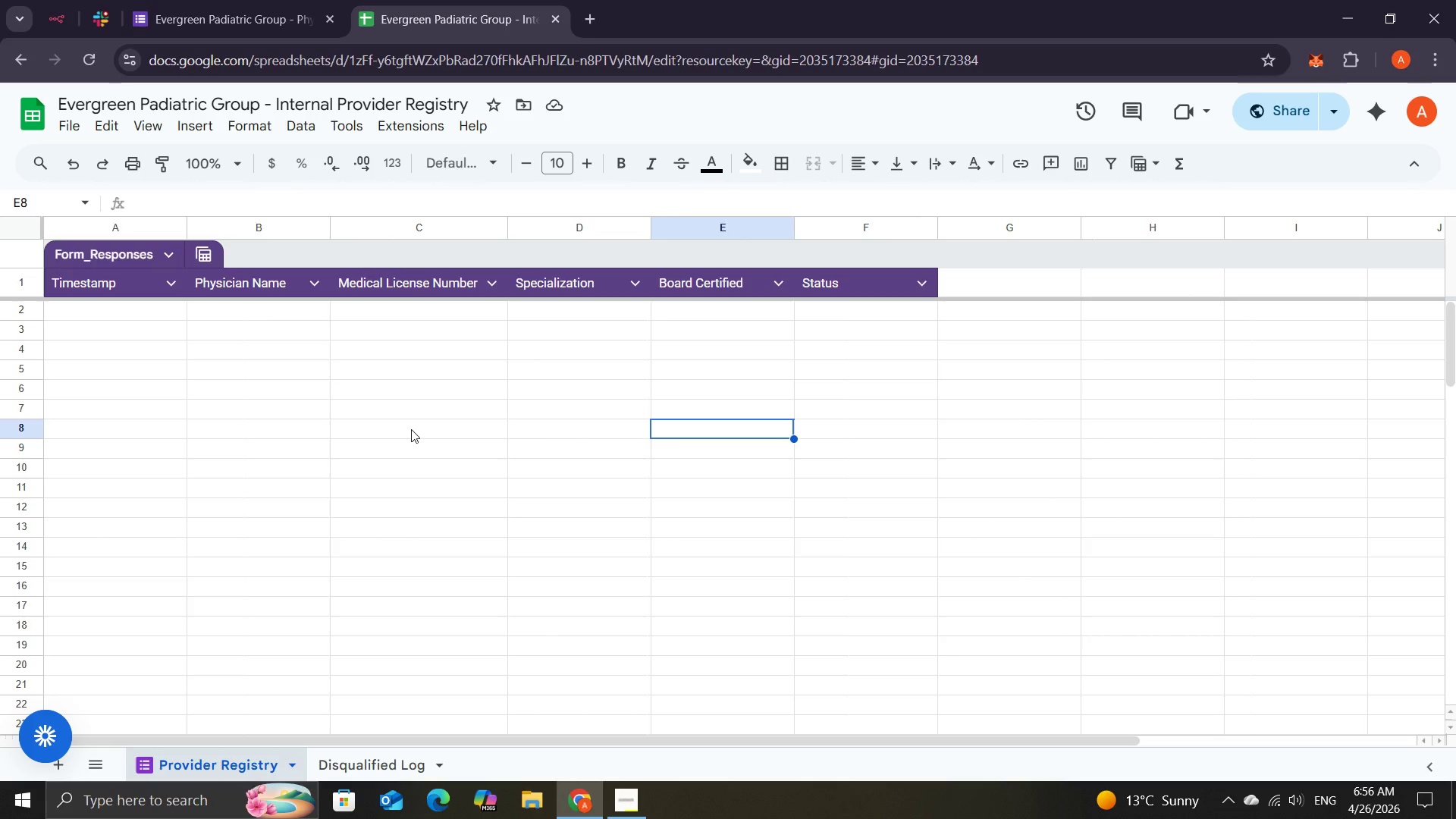 
left_click([39, 15])
 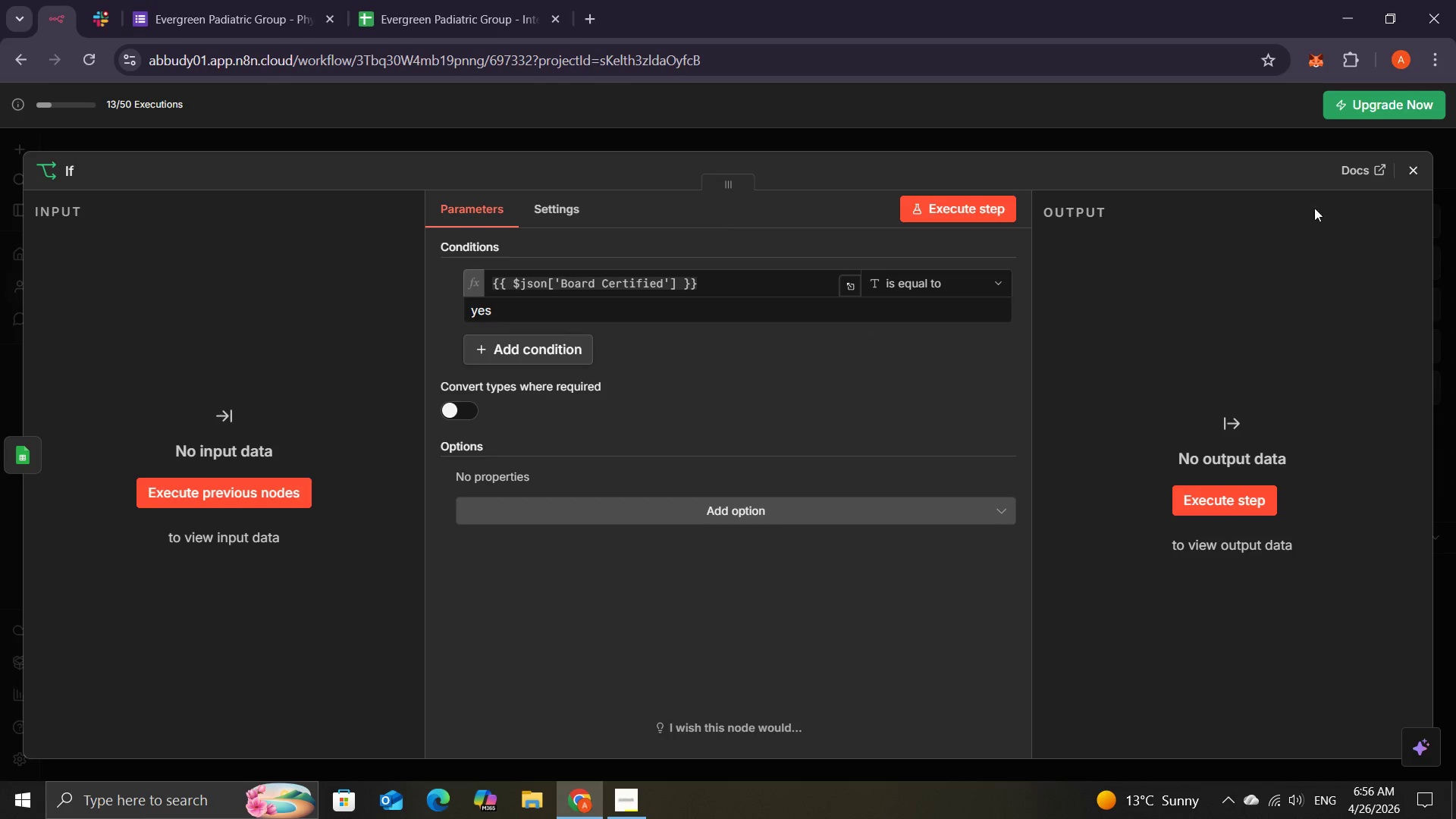 
mouse_move([1380, 196])
 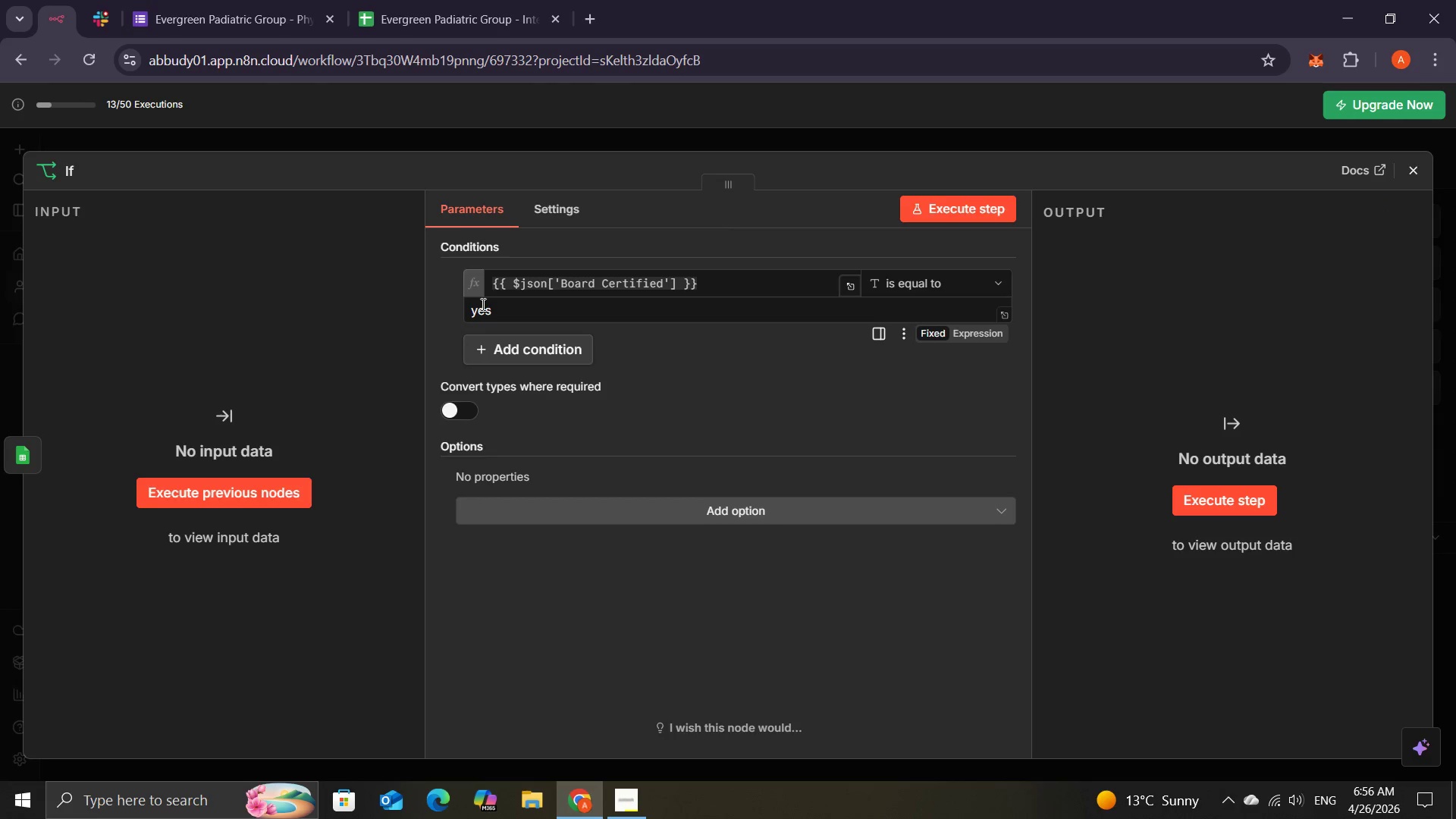 
left_click([479, 311])
 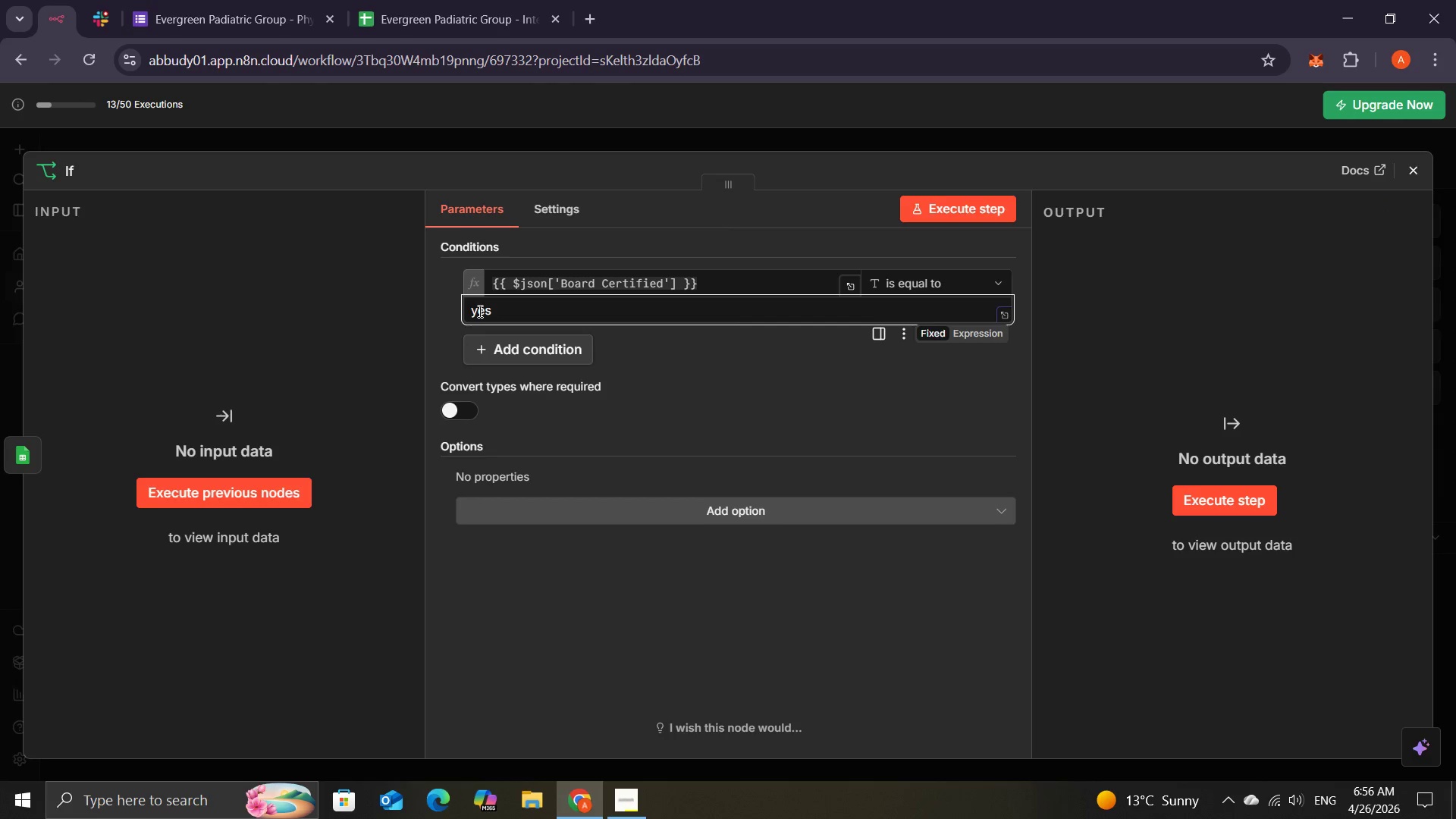 
key(Backspace)
 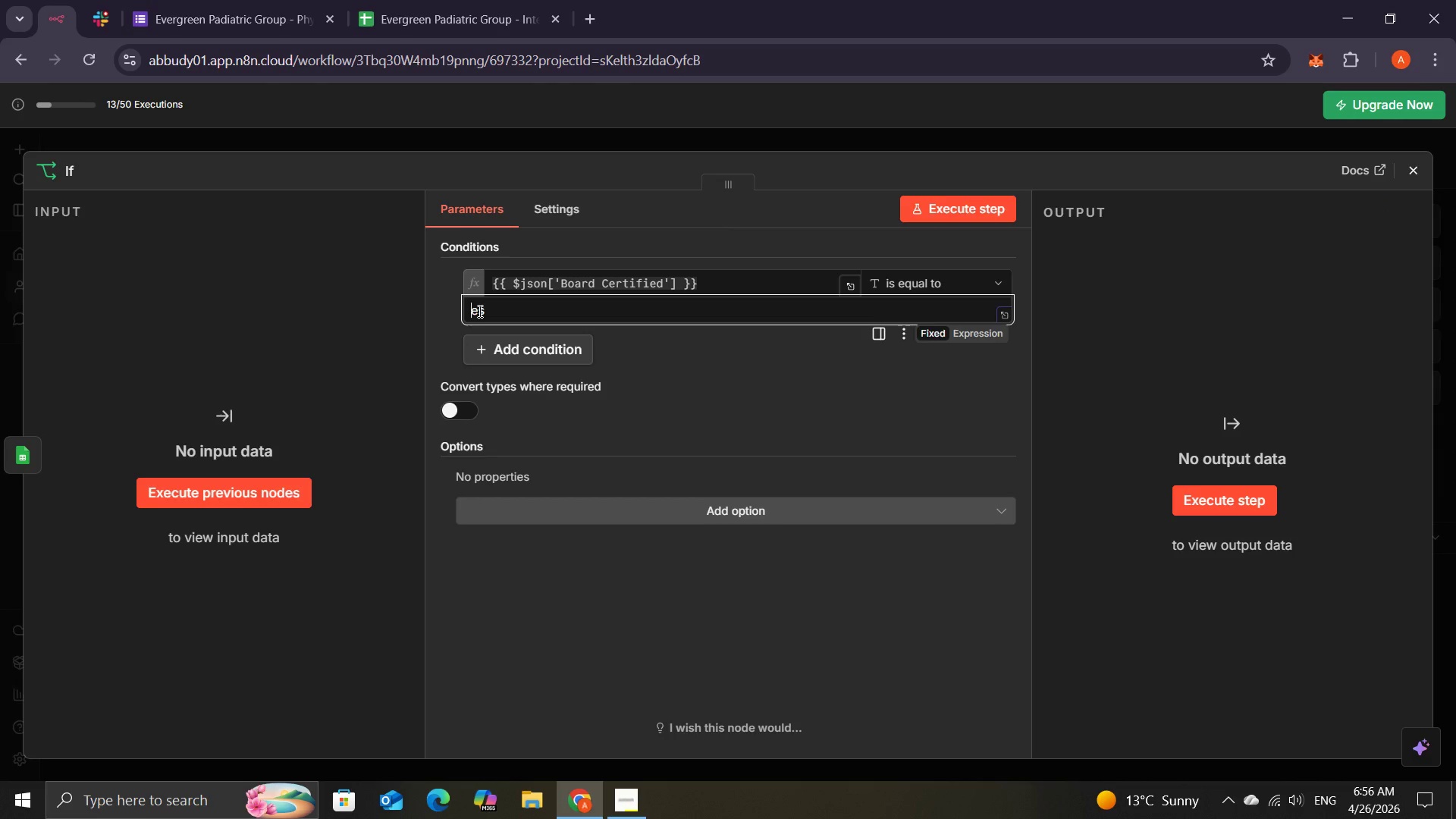 
key(Shift+Y)
 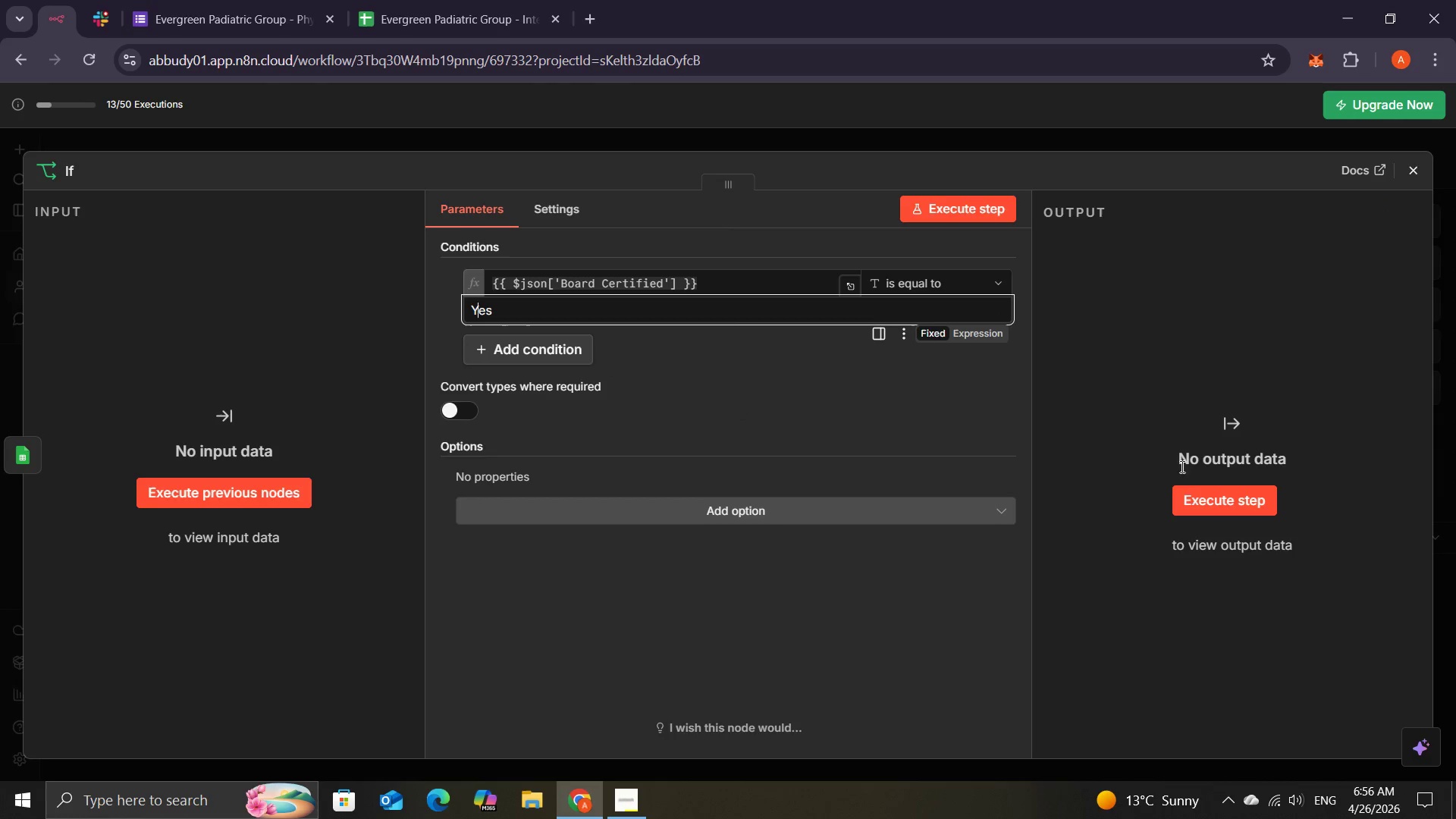 
left_click([1197, 494])
 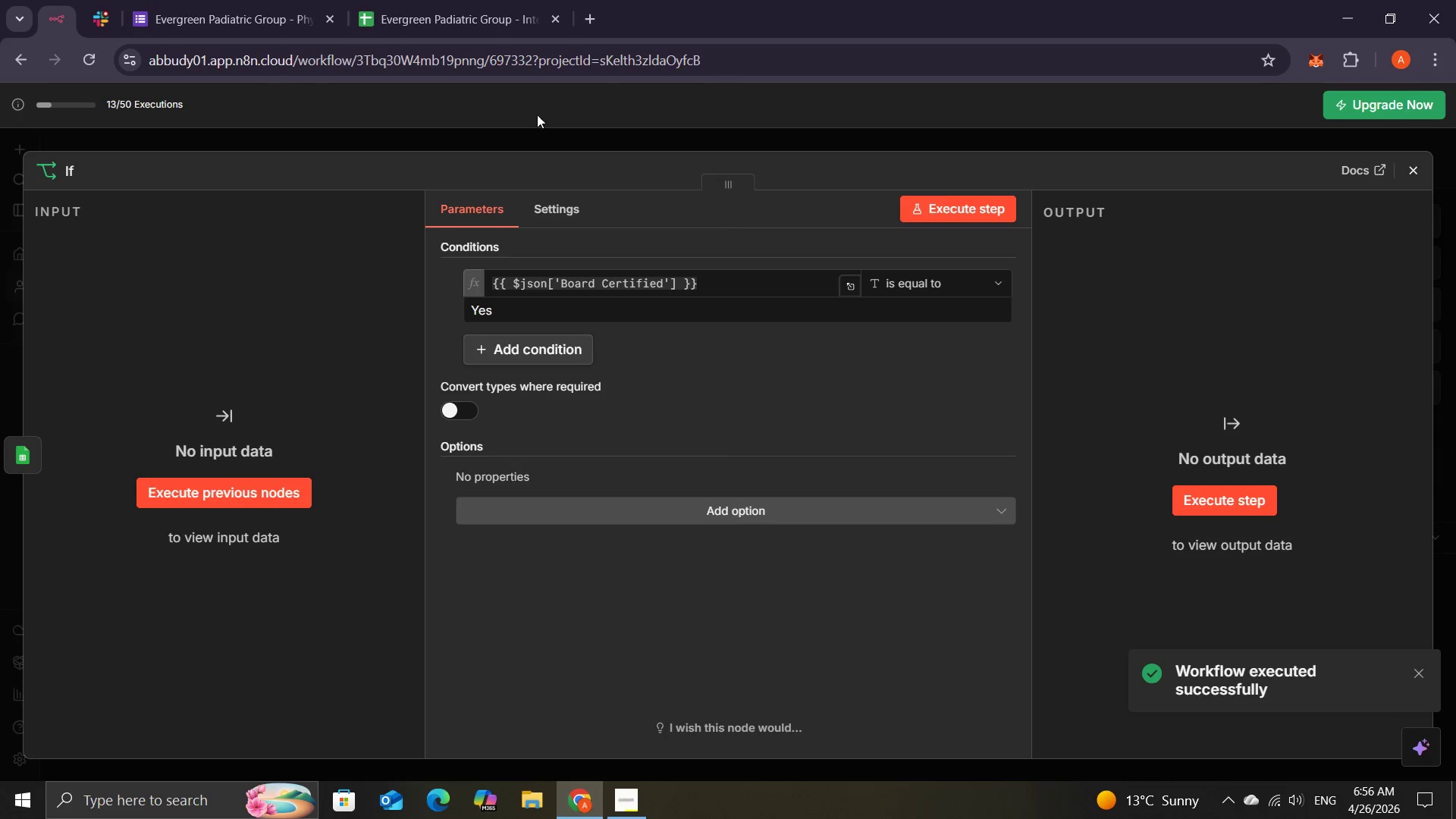 
wait(6.31)
 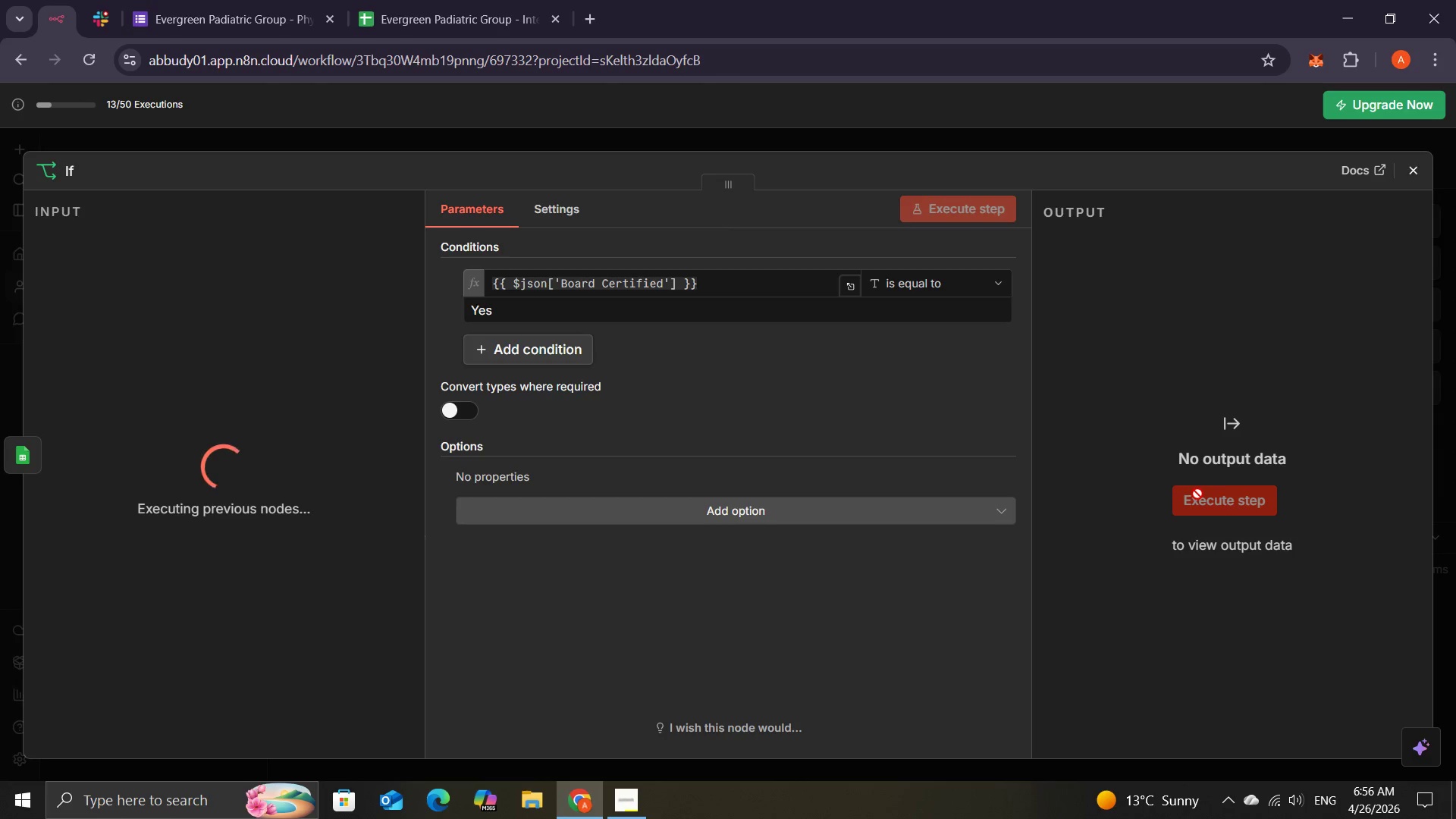 
left_click([362, 9])
 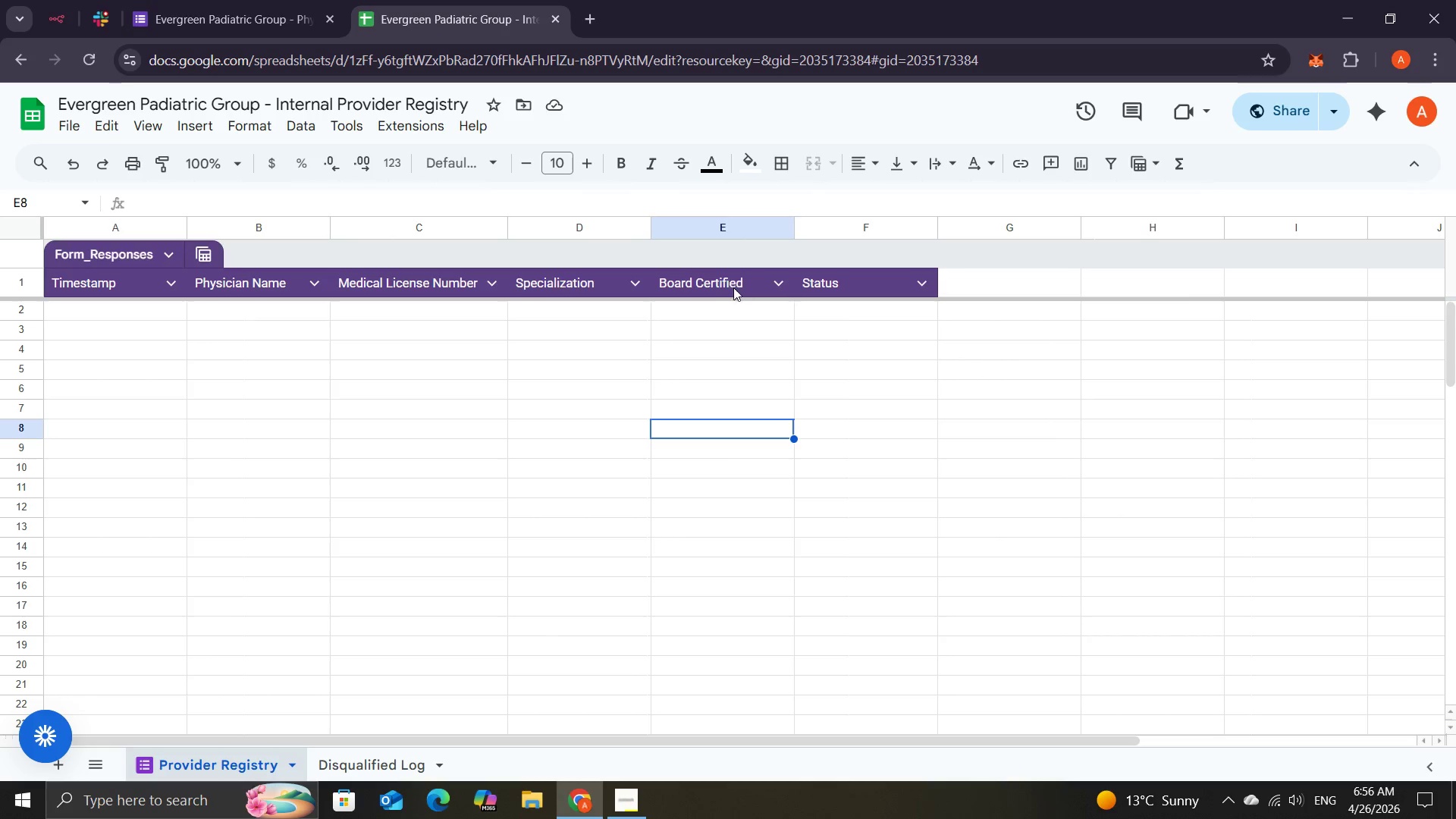 
left_click([761, 286])
 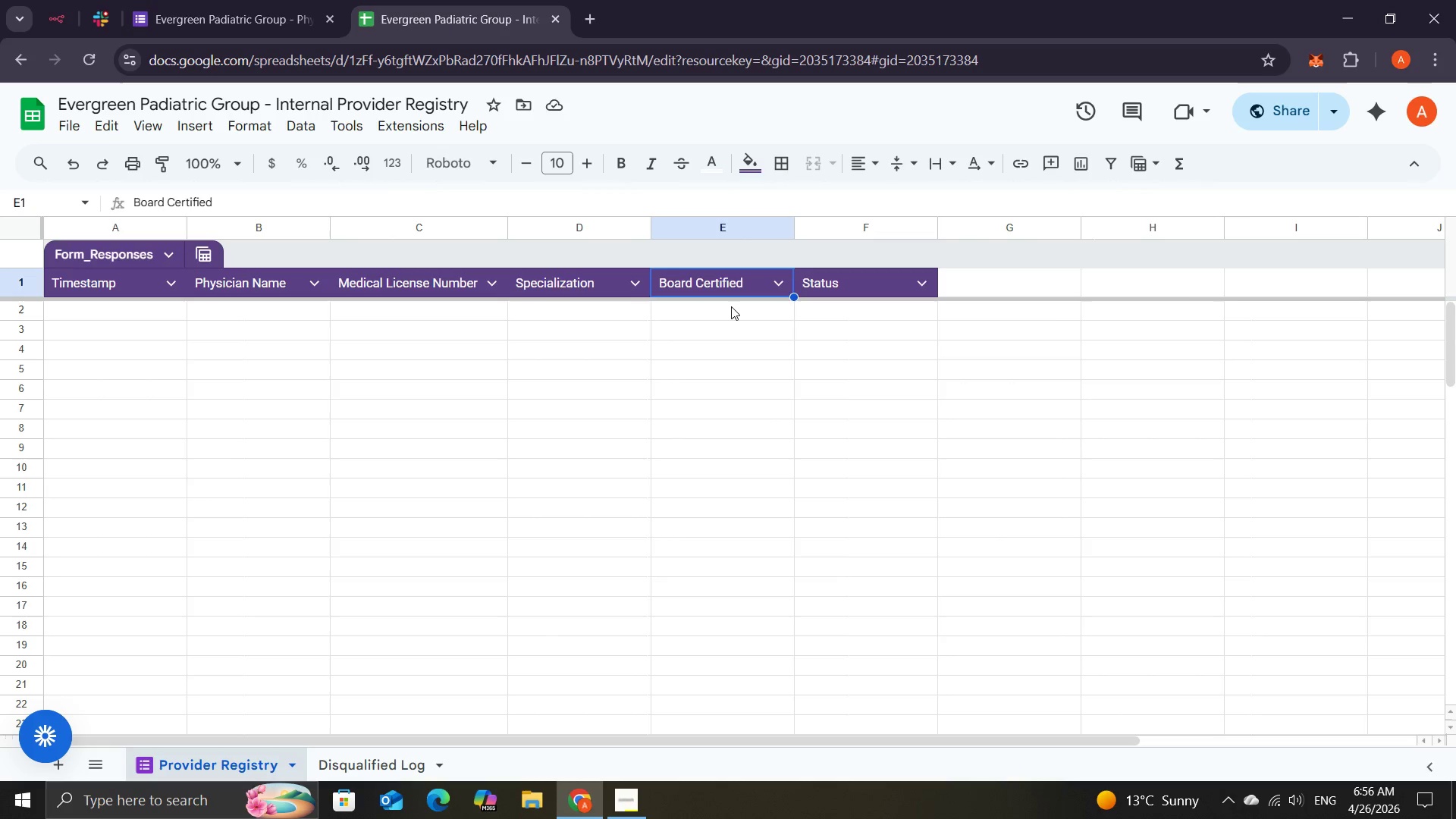 
left_click([731, 306])
 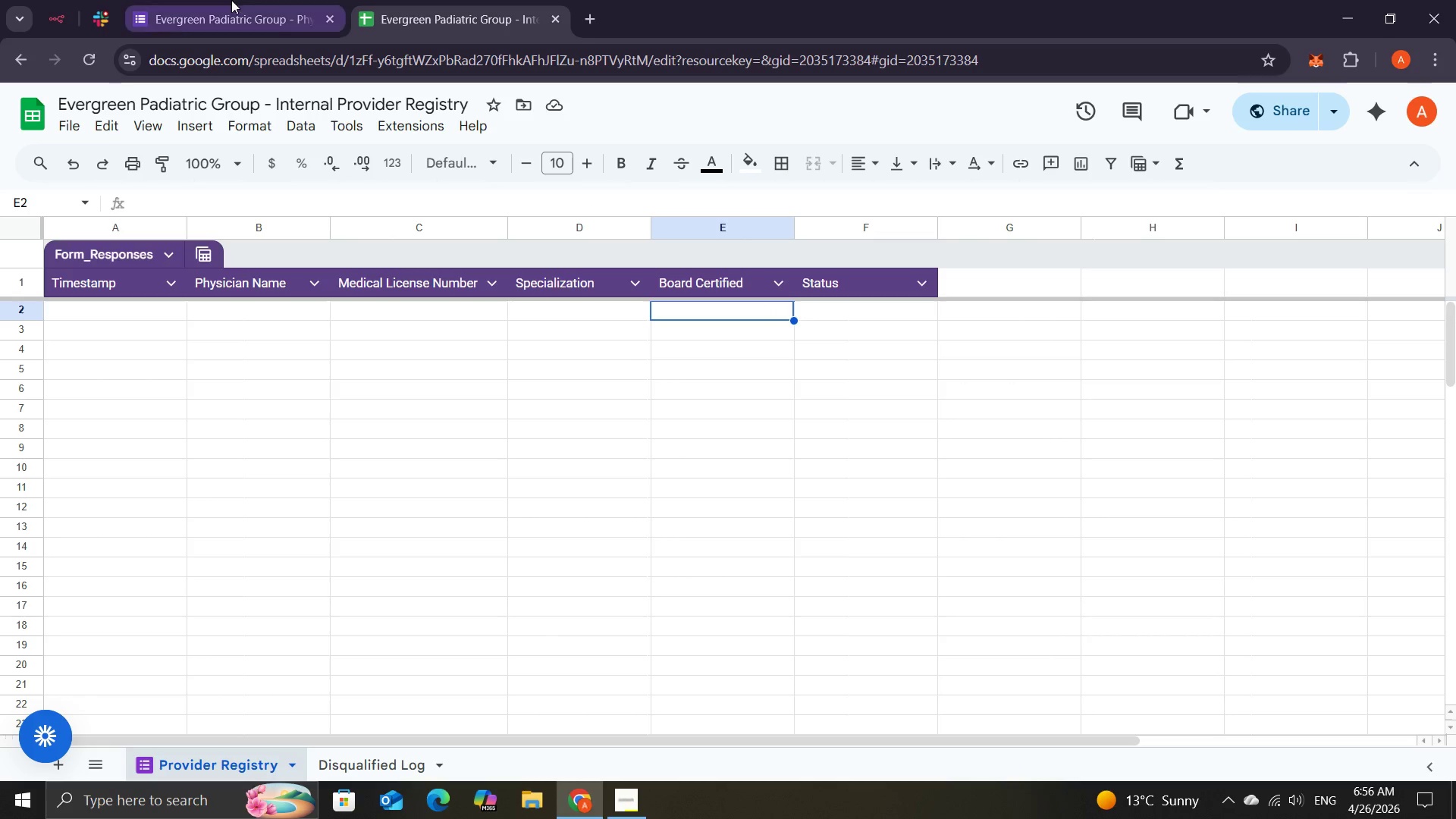 
left_click([223, 5])
 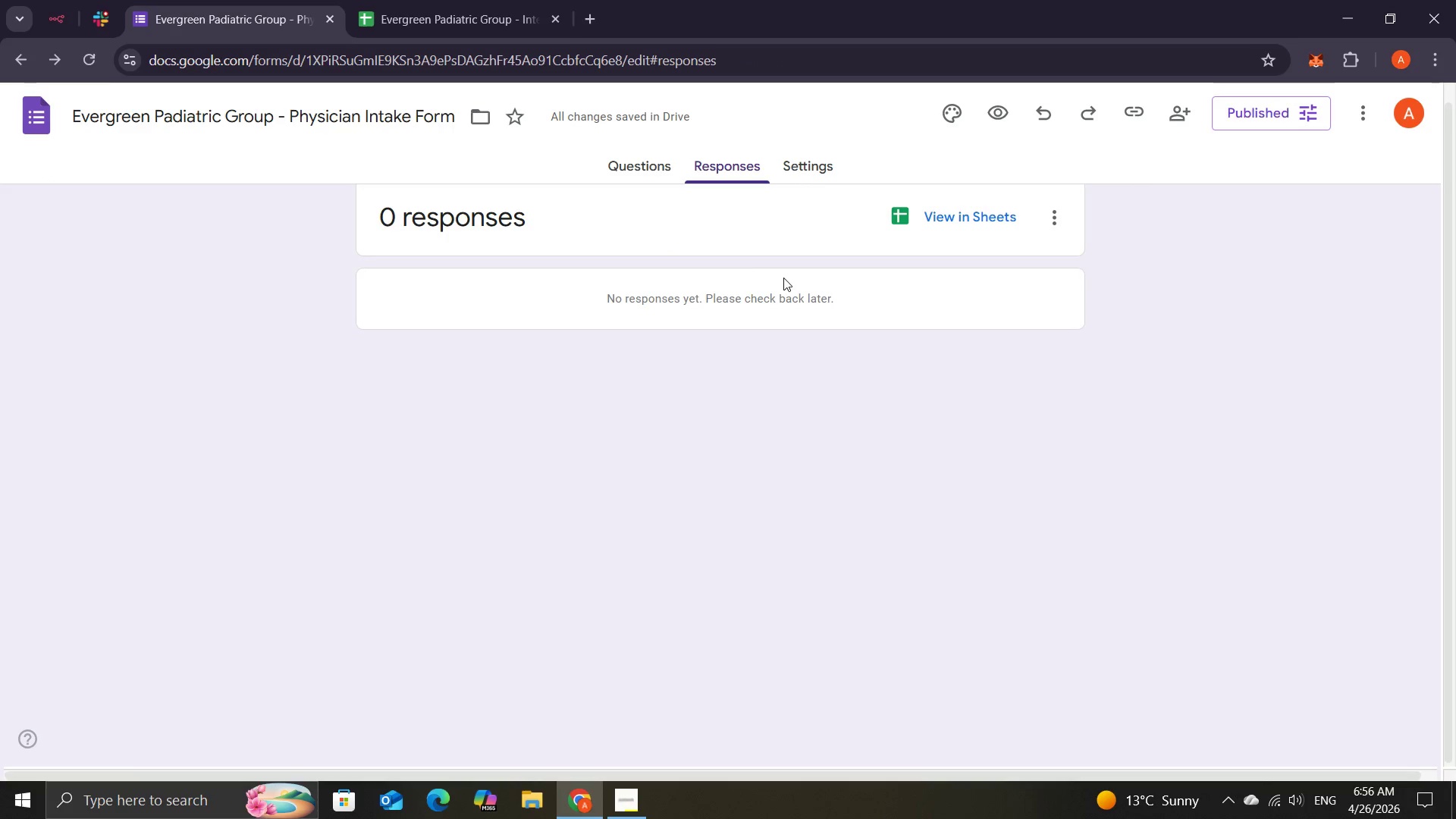 
wait(5.05)
 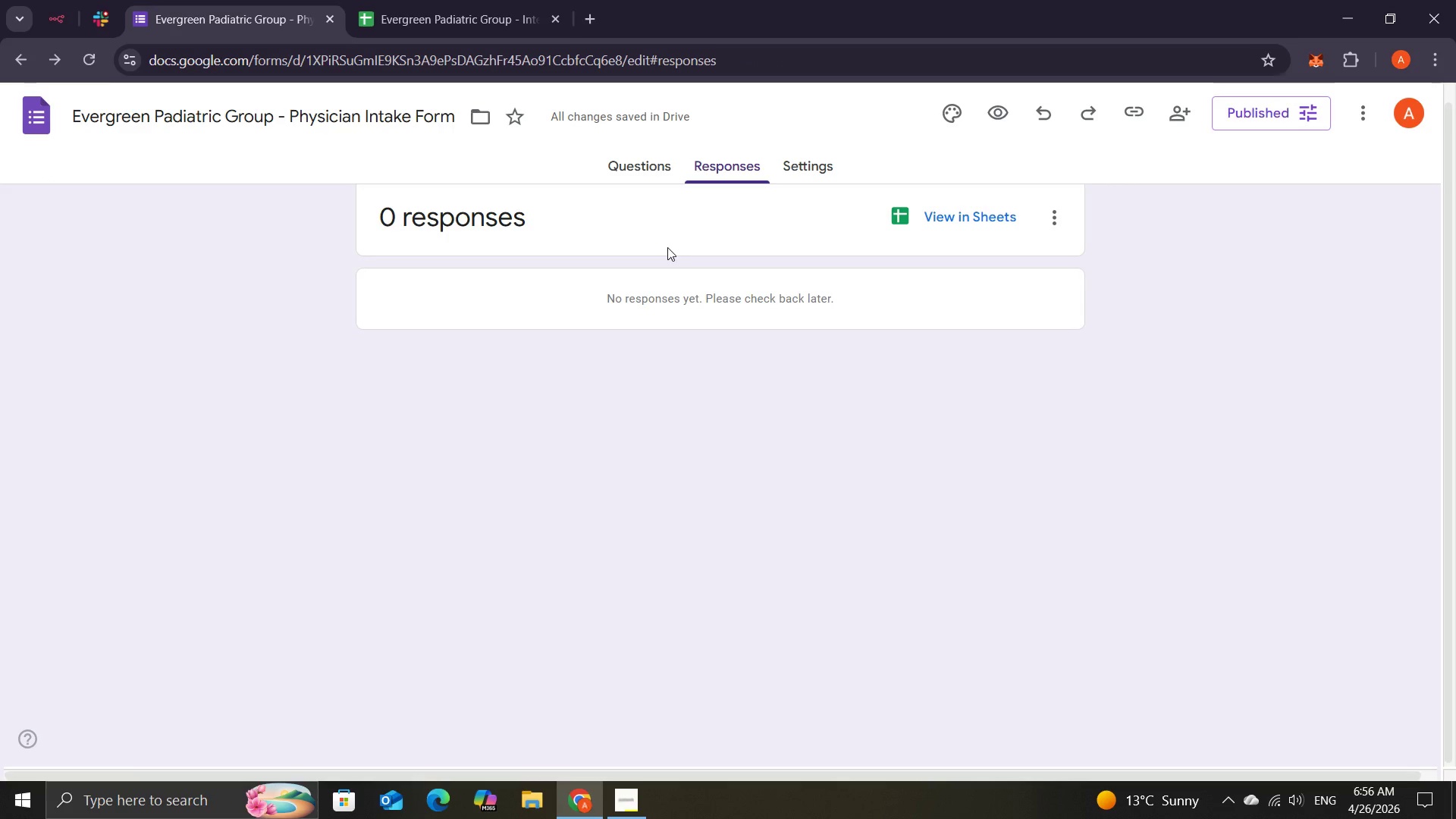 
left_click([379, 8])
 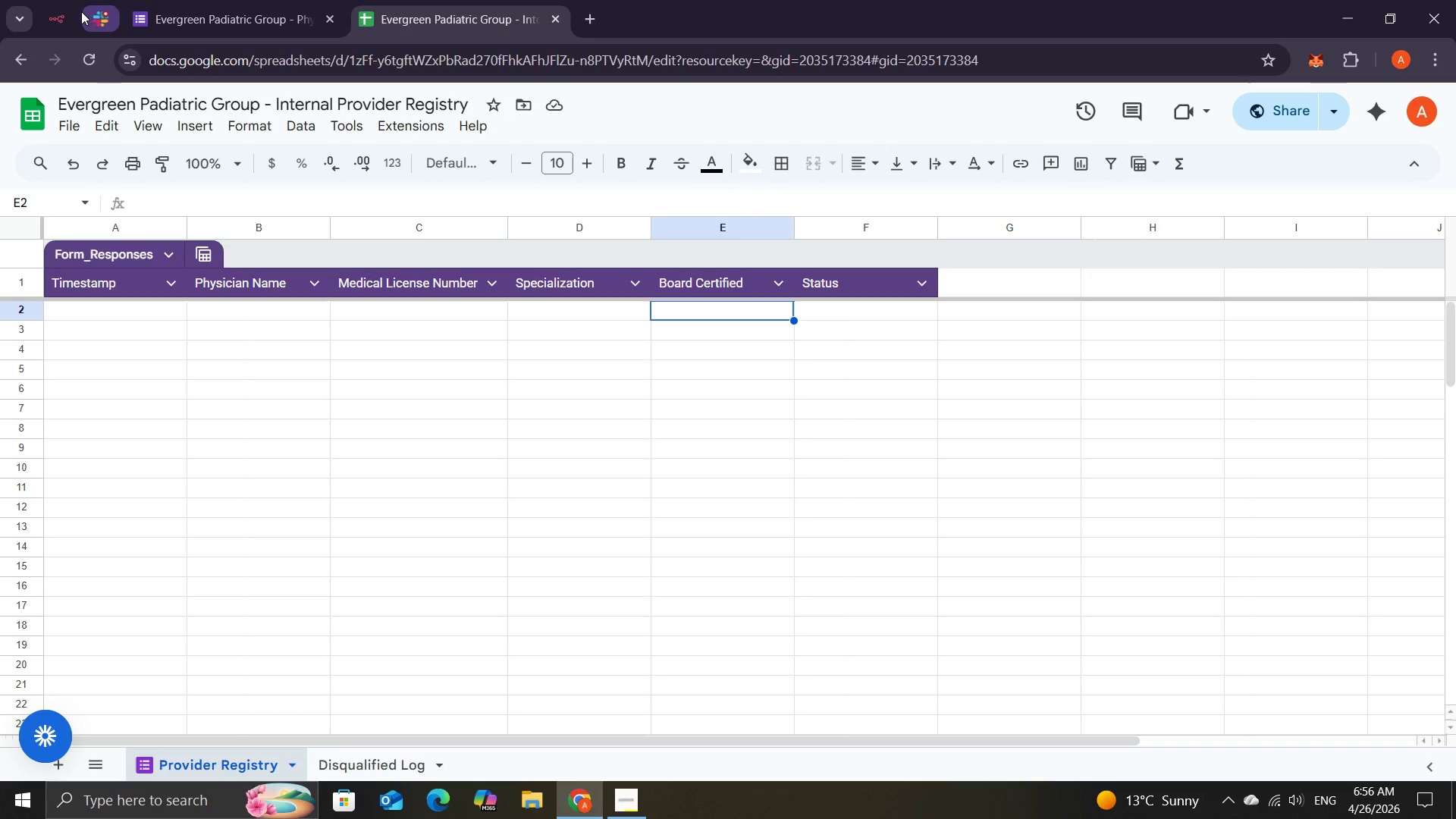 
left_click([76, 11])
 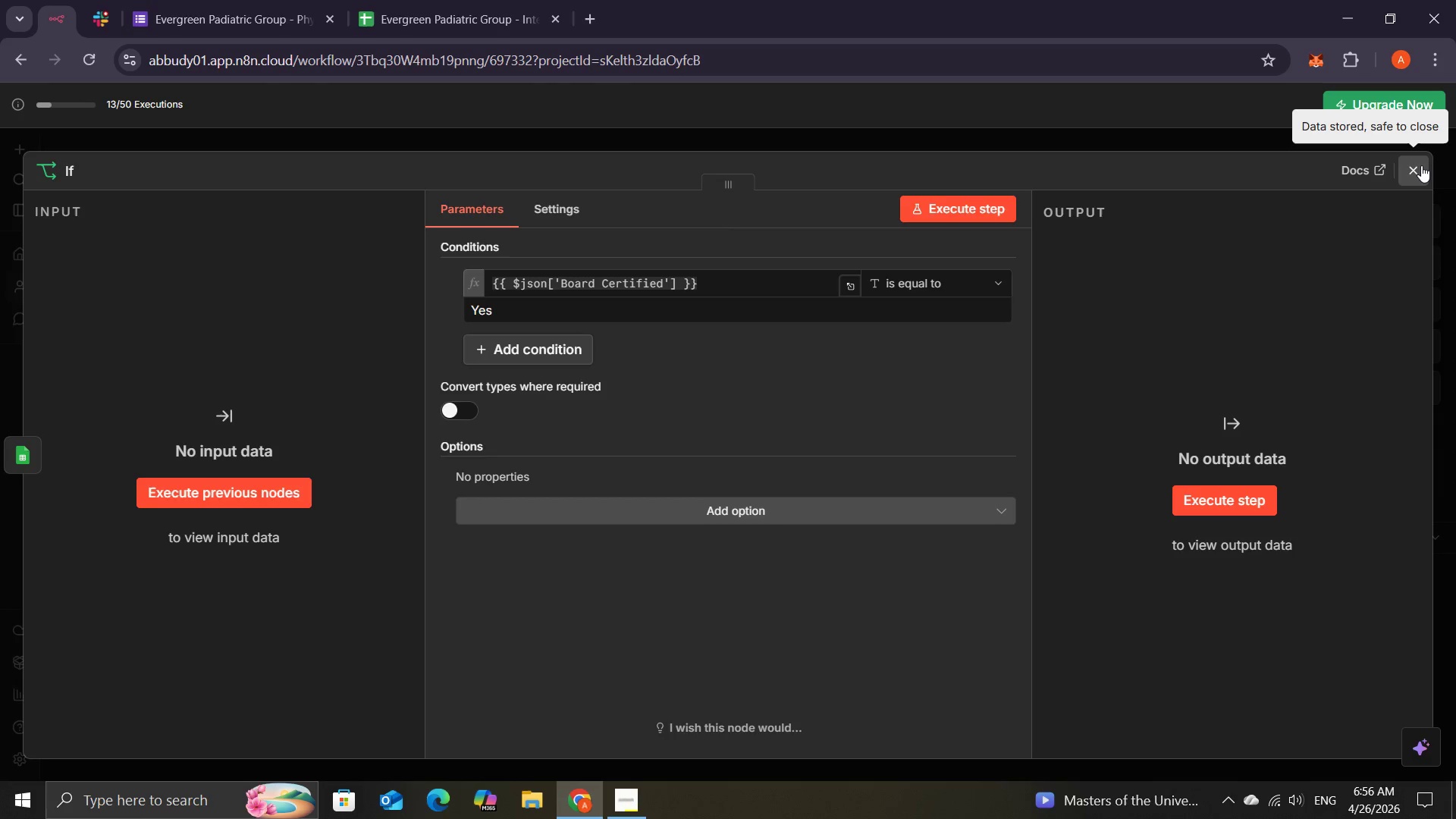 
left_click([1421, 165])
 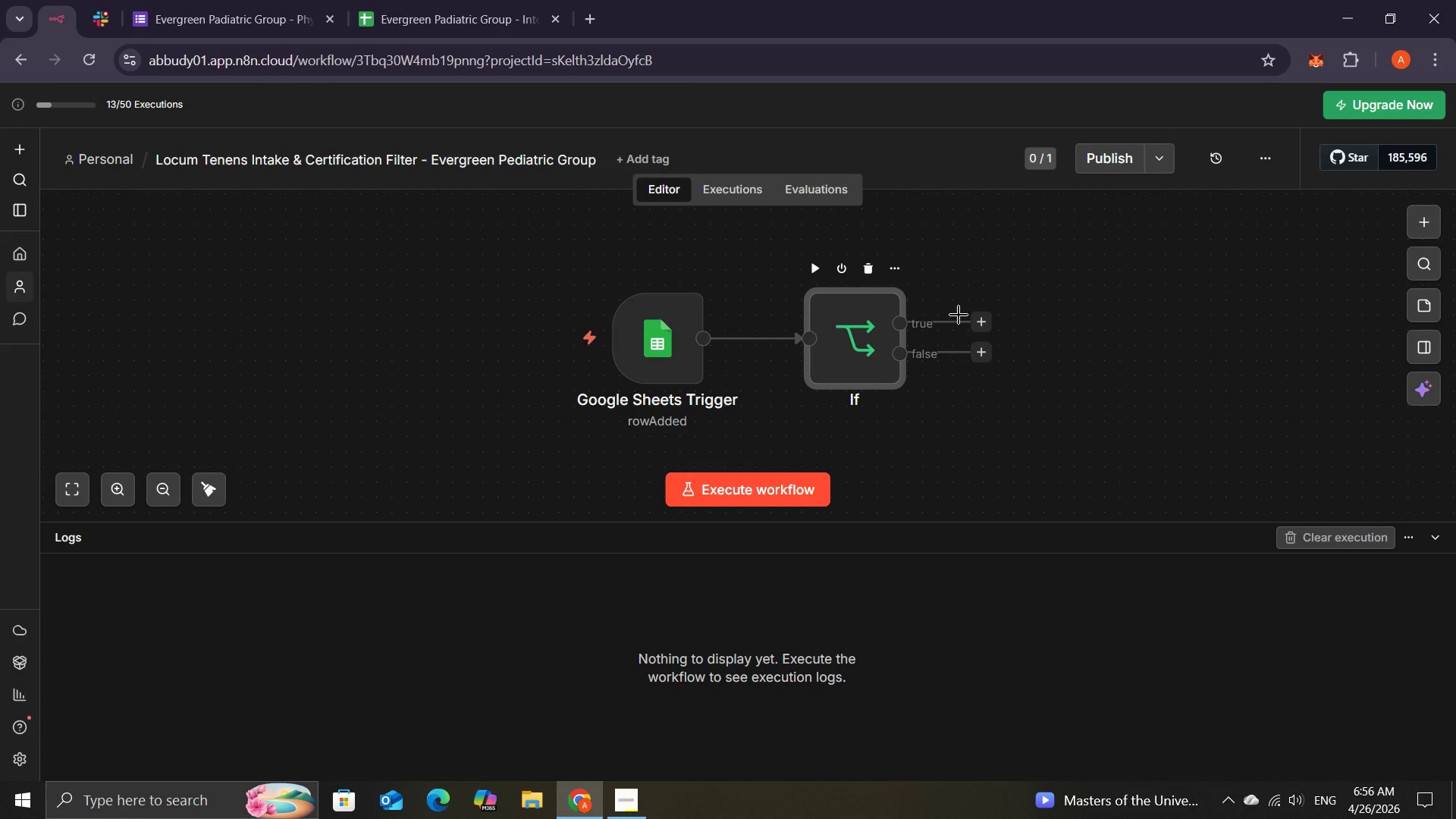 
wait(7.72)
 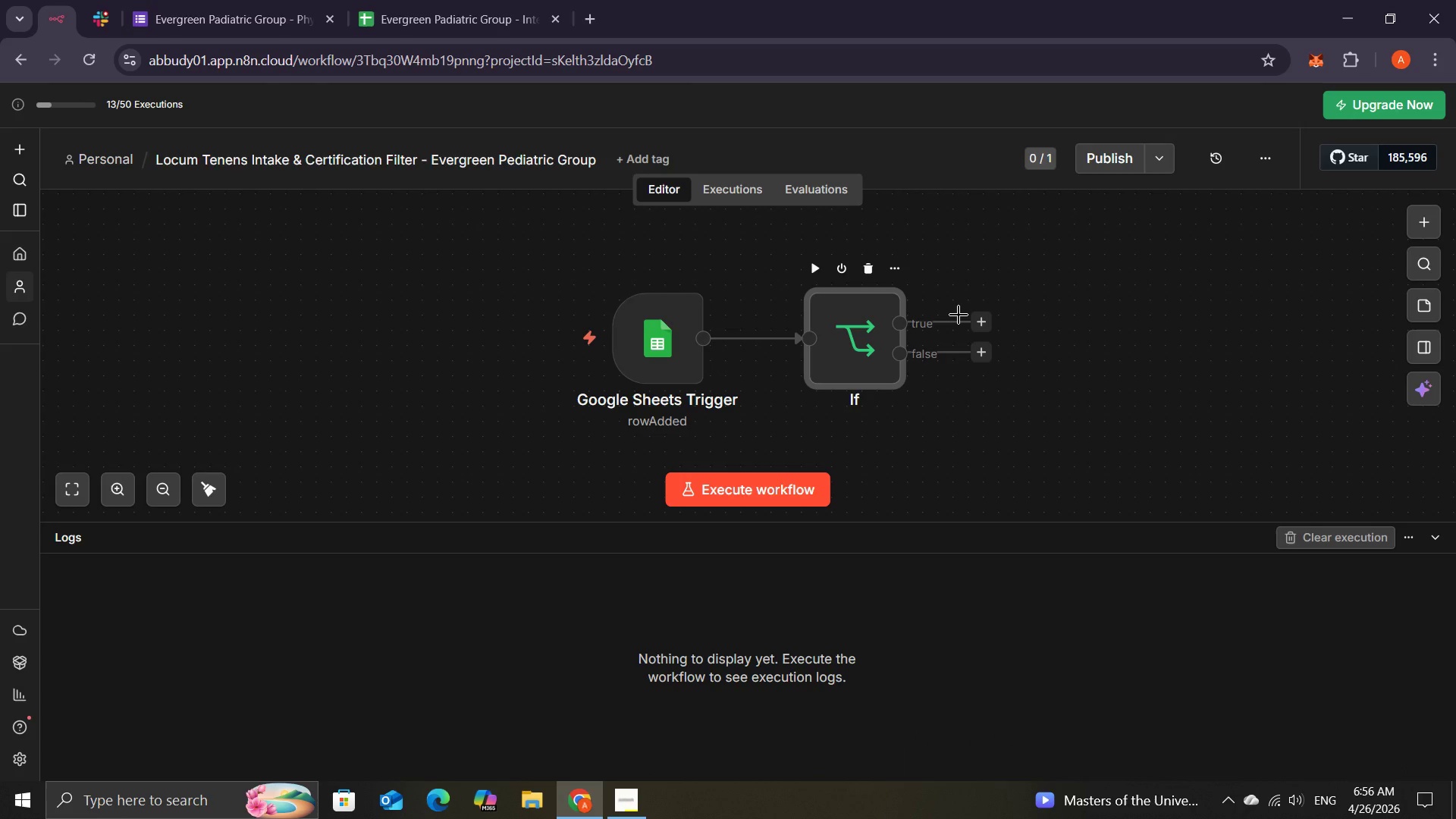 
left_click([981, 316])
 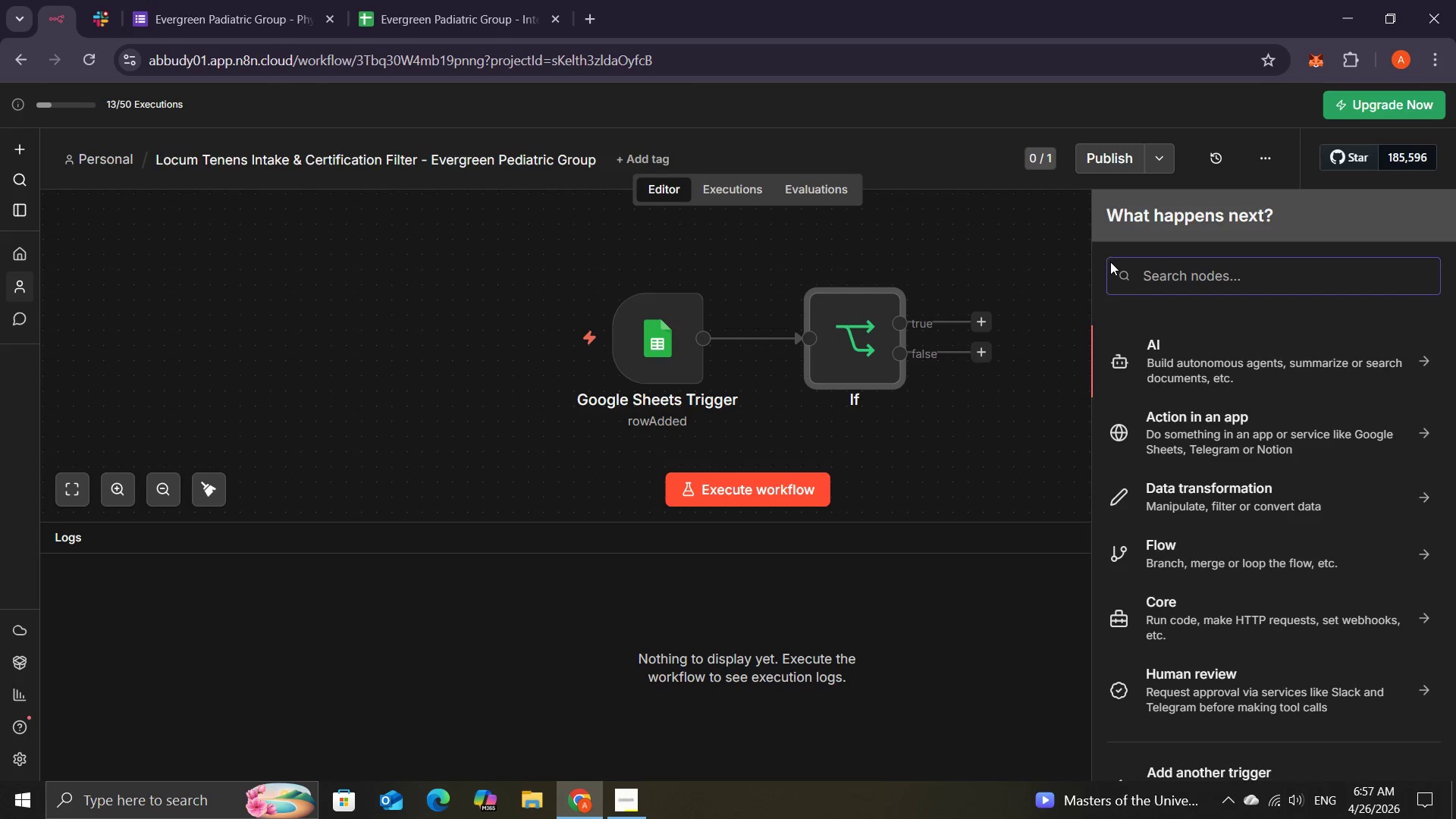 
type(se)
 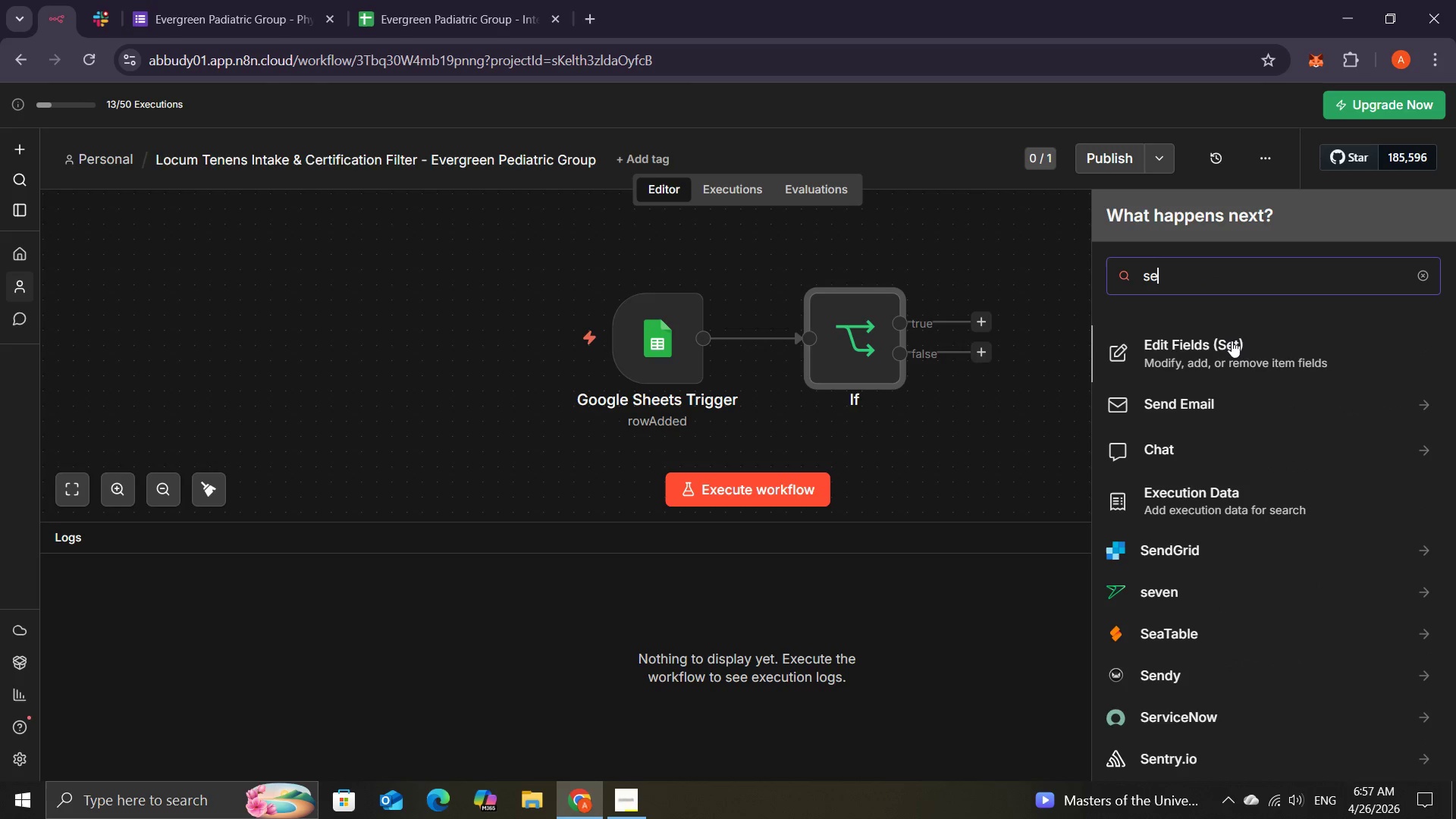 
double_click([1232, 340])
 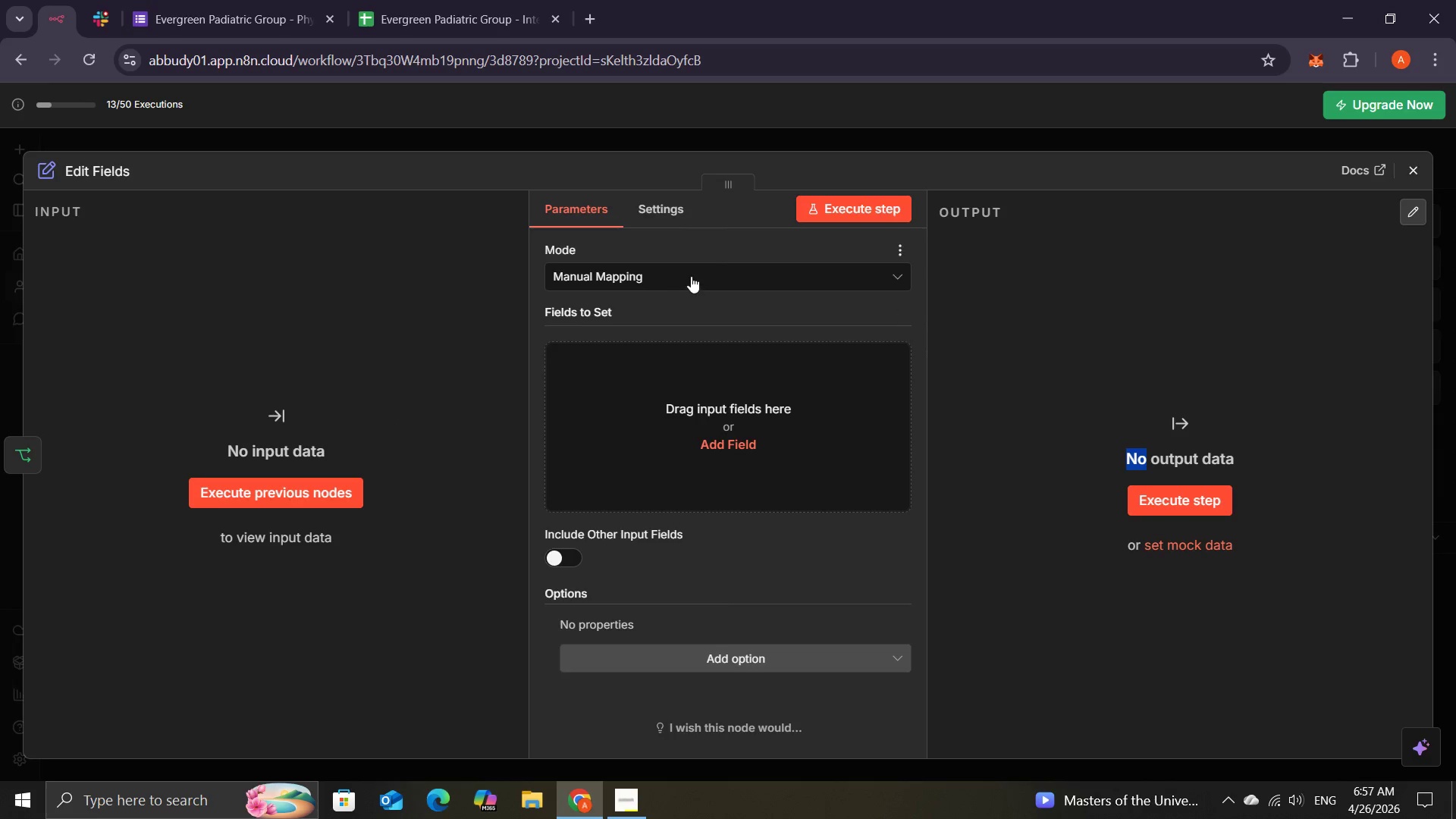 
wait(18.53)
 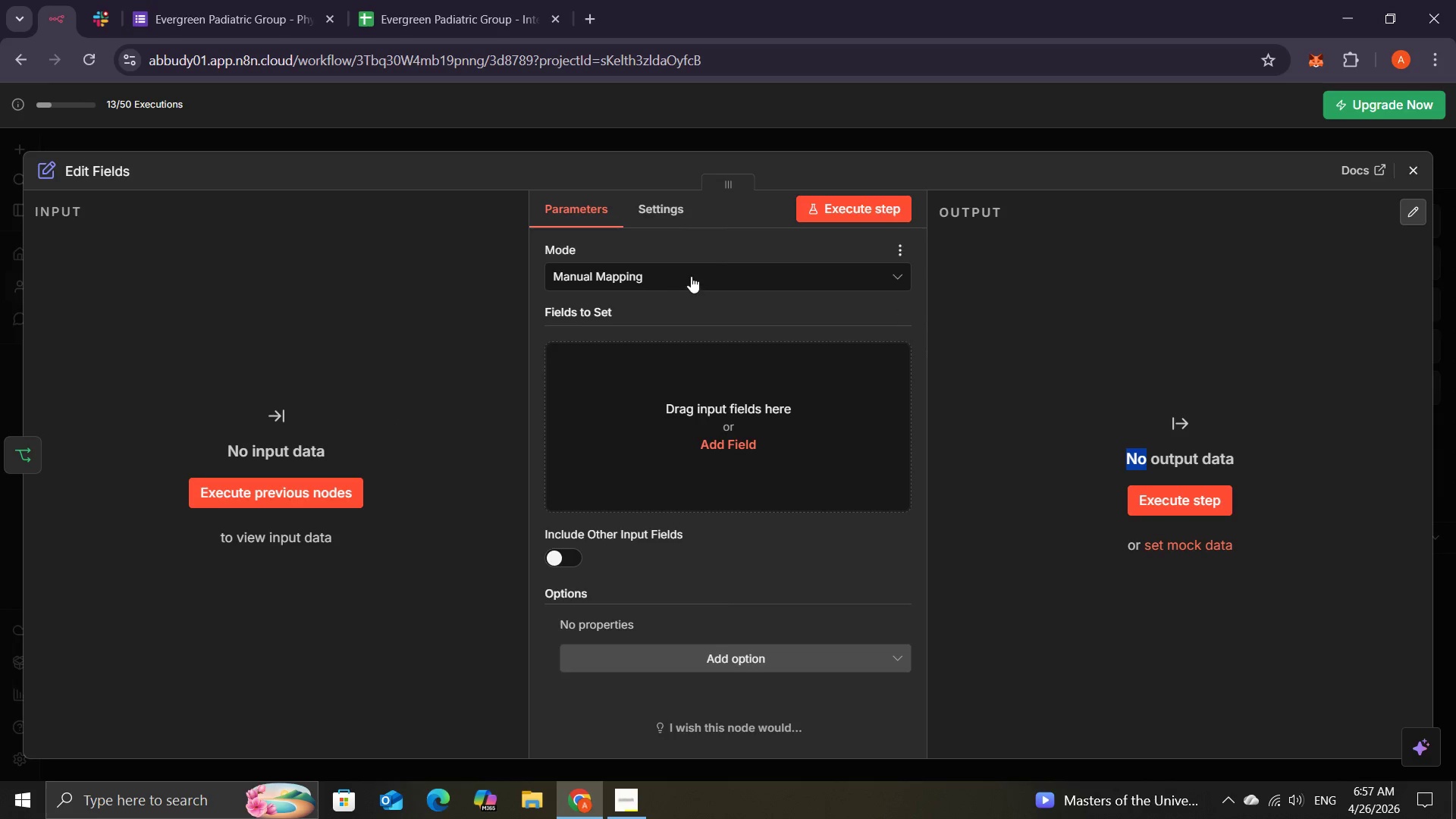 
left_click([702, 303])
 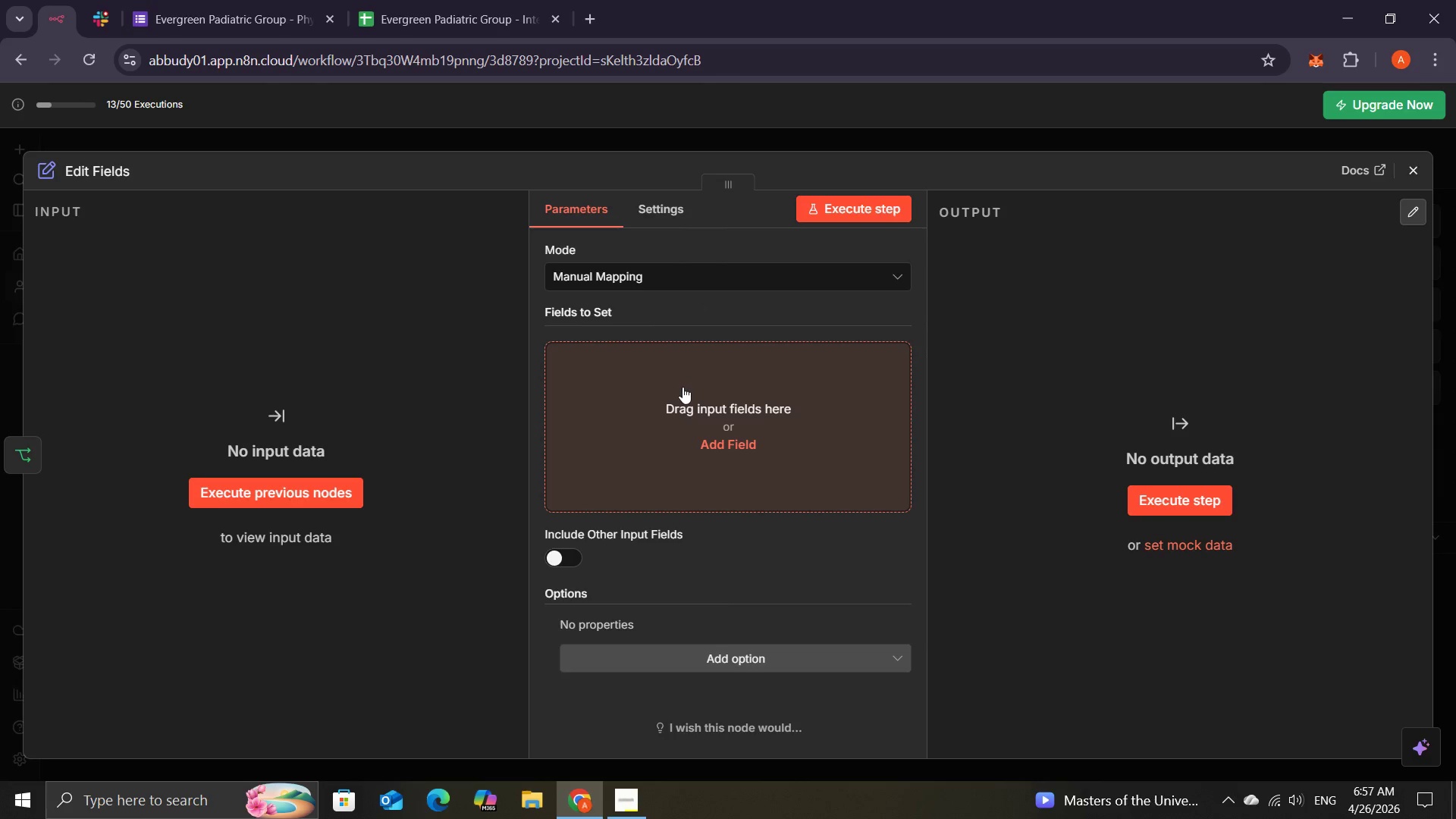 
left_click([682, 387])
 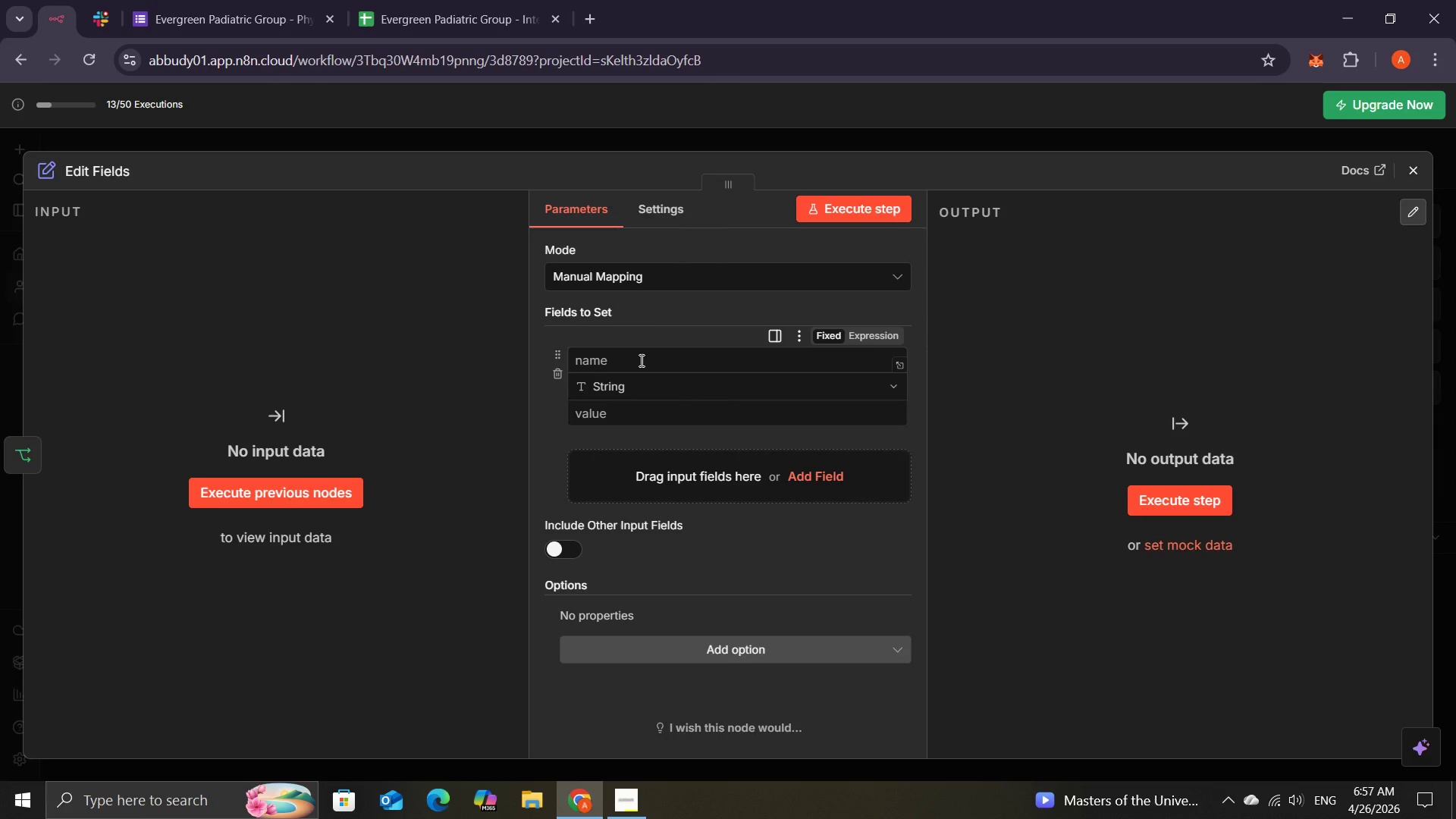 
left_click([640, 360])
 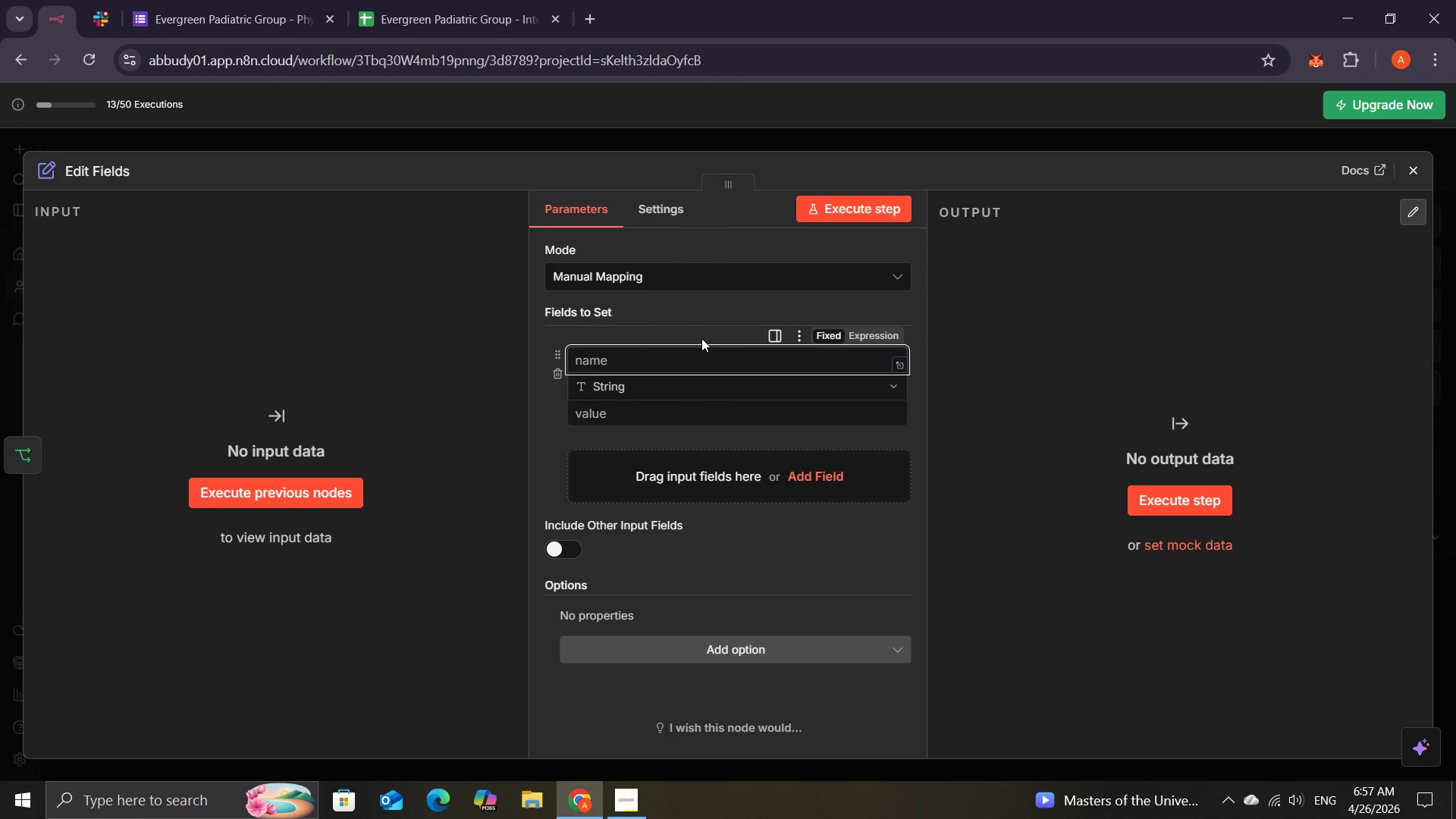 
left_click([864, 333])
 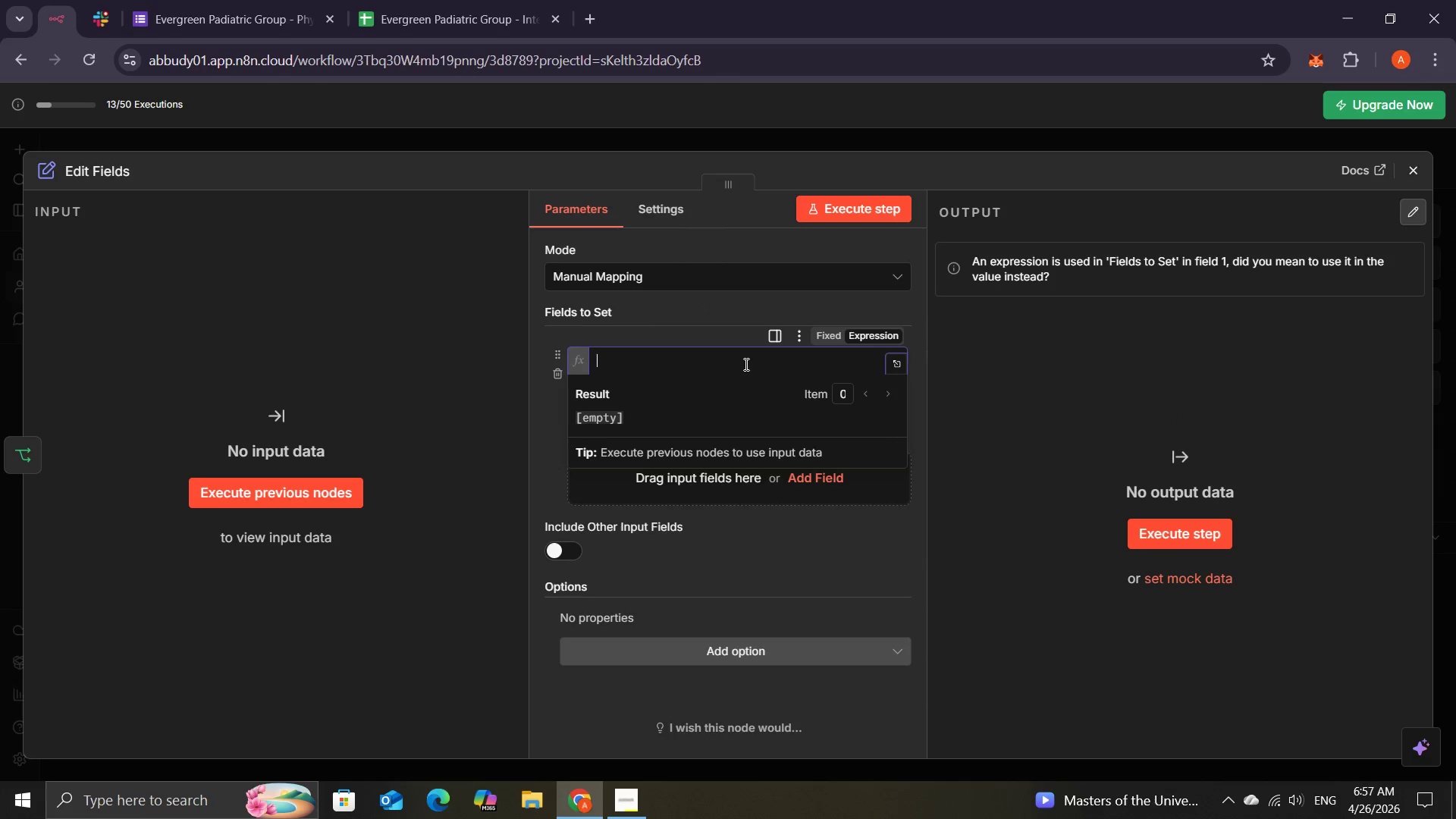 
key(Shift+BracketLeft)
 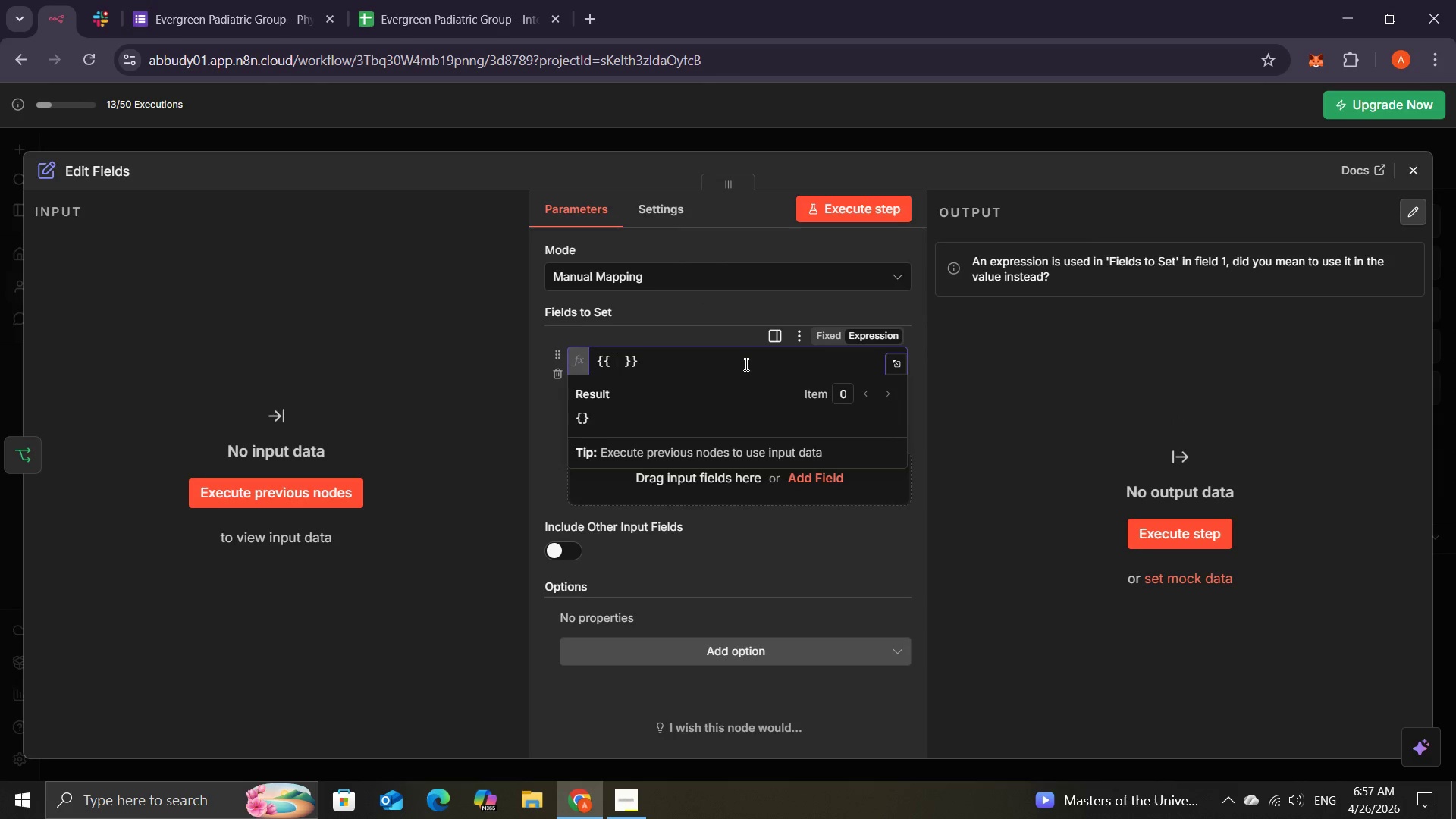 
key(Shift+BracketLeft)
 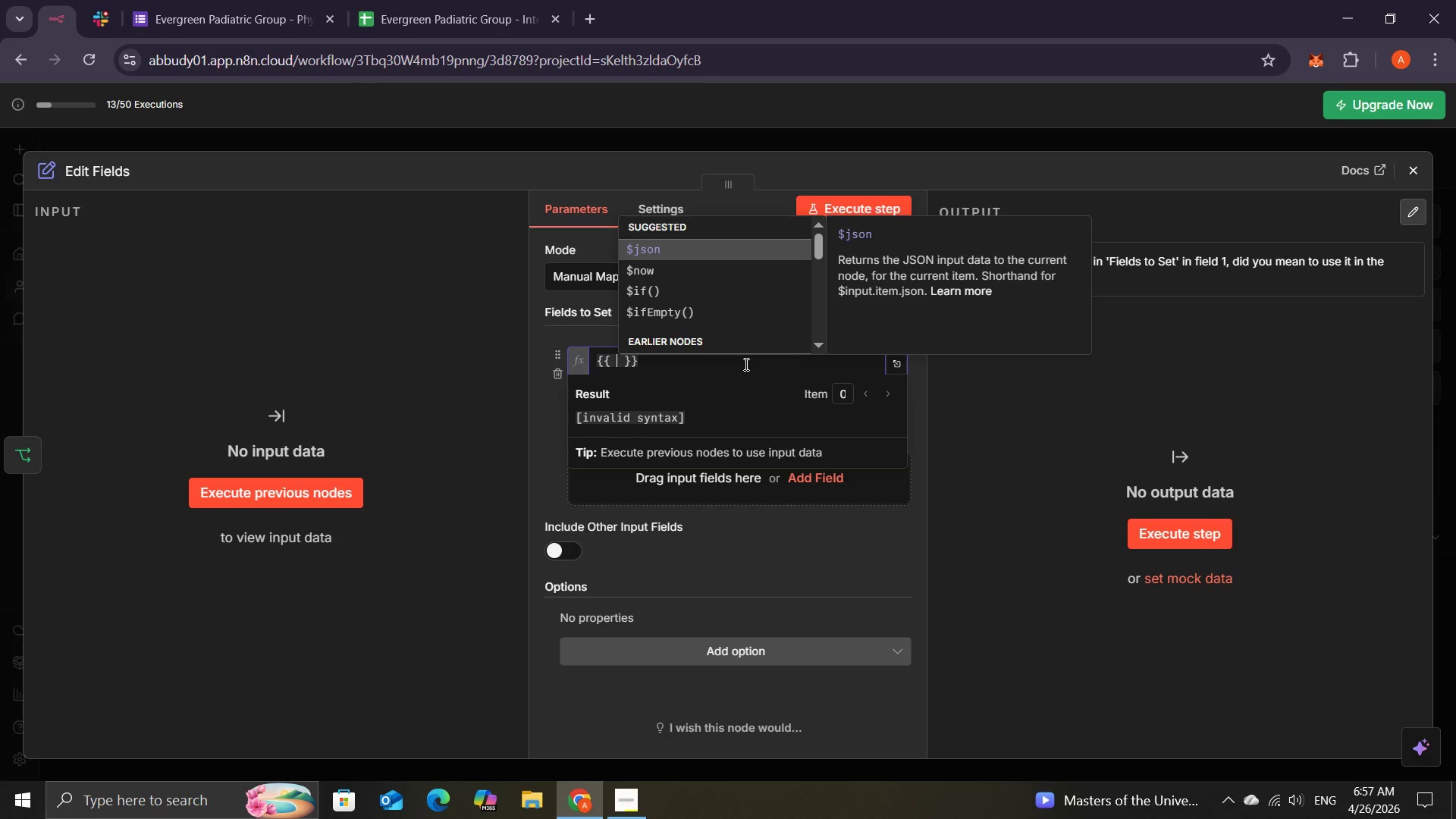 
key(Tab)
 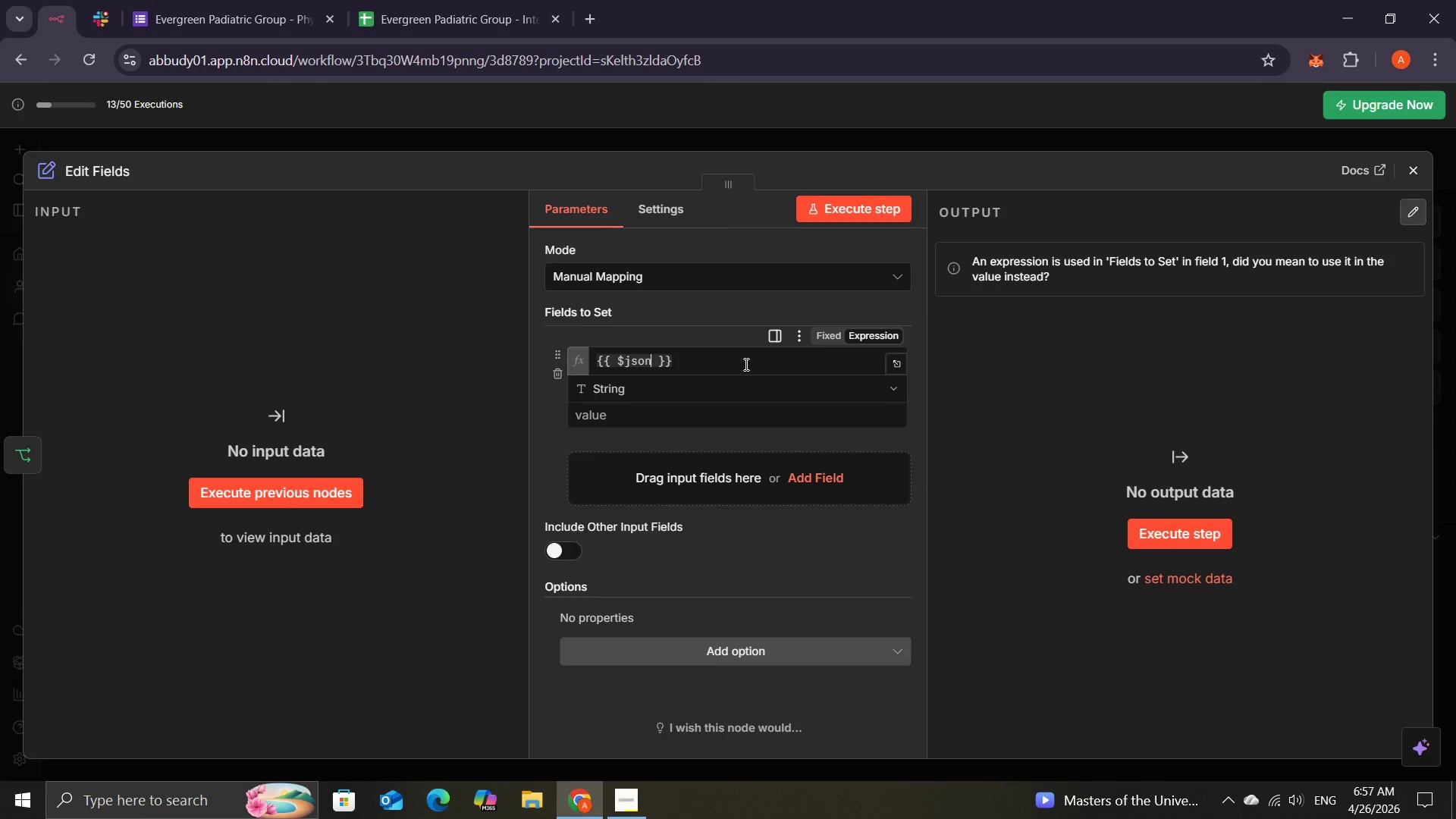 
wait(7.34)
 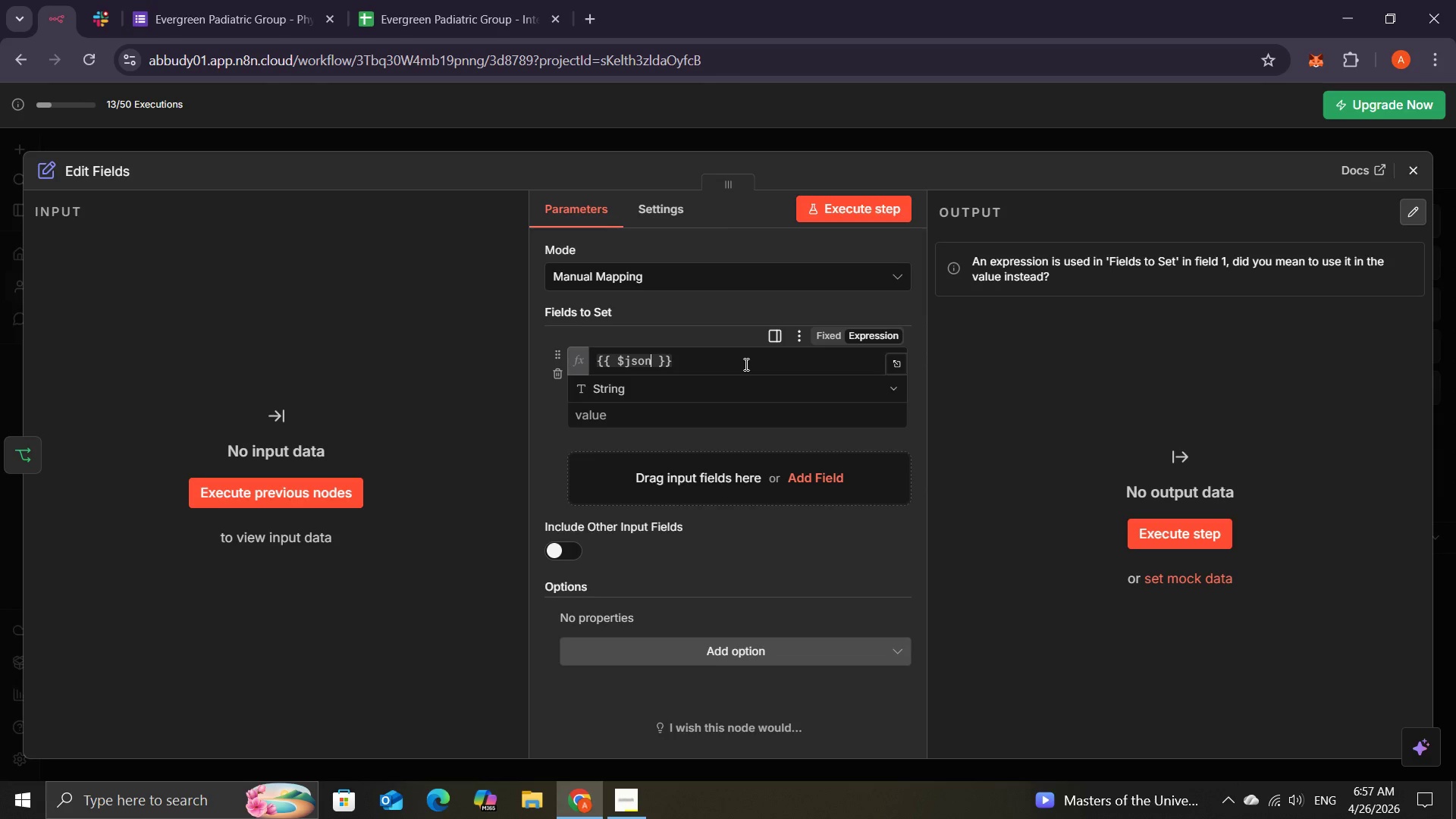 
left_click_drag(start_coordinate=[739, 359], to_coordinate=[592, 363])
 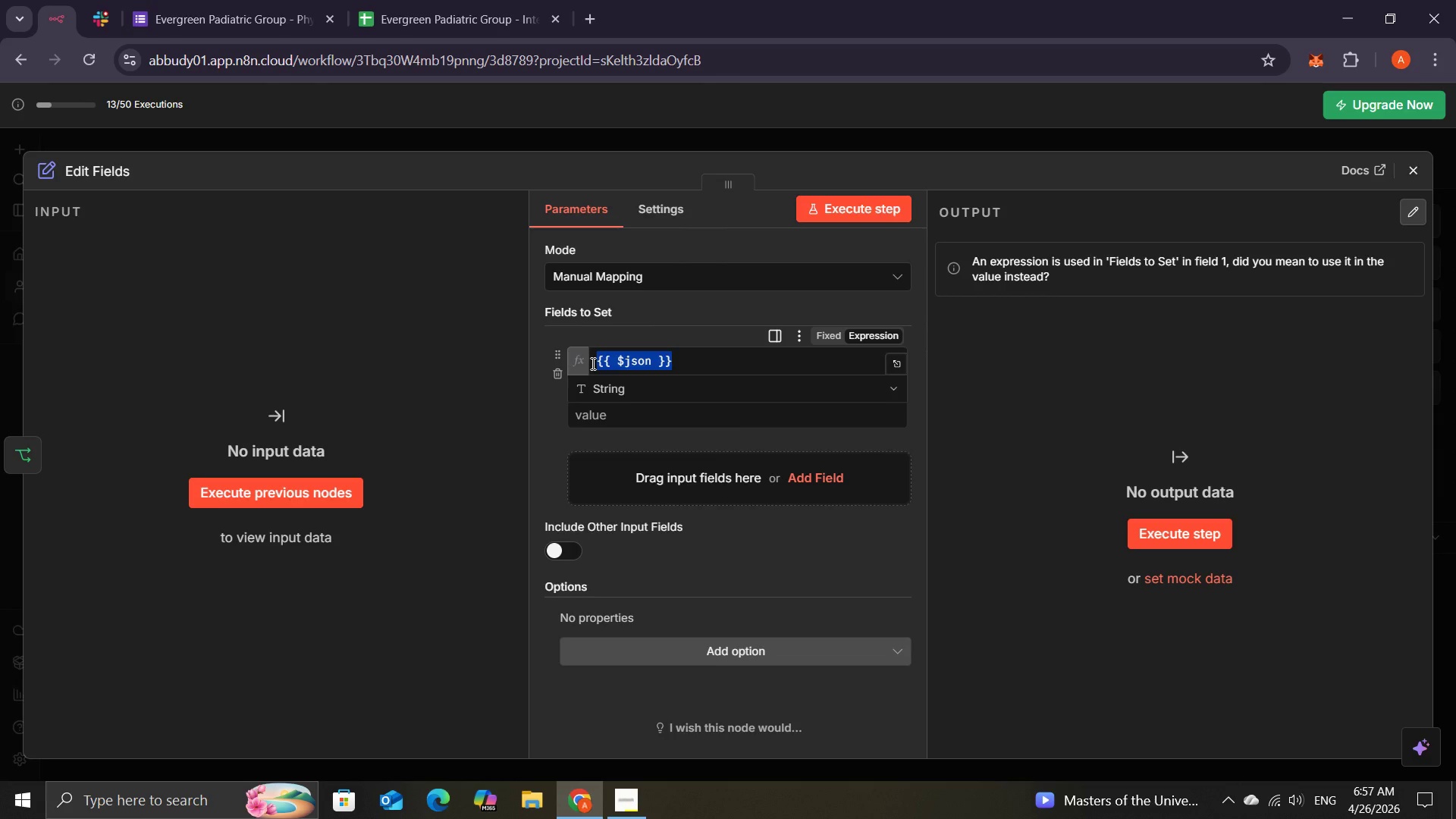 
key(Backspace)
 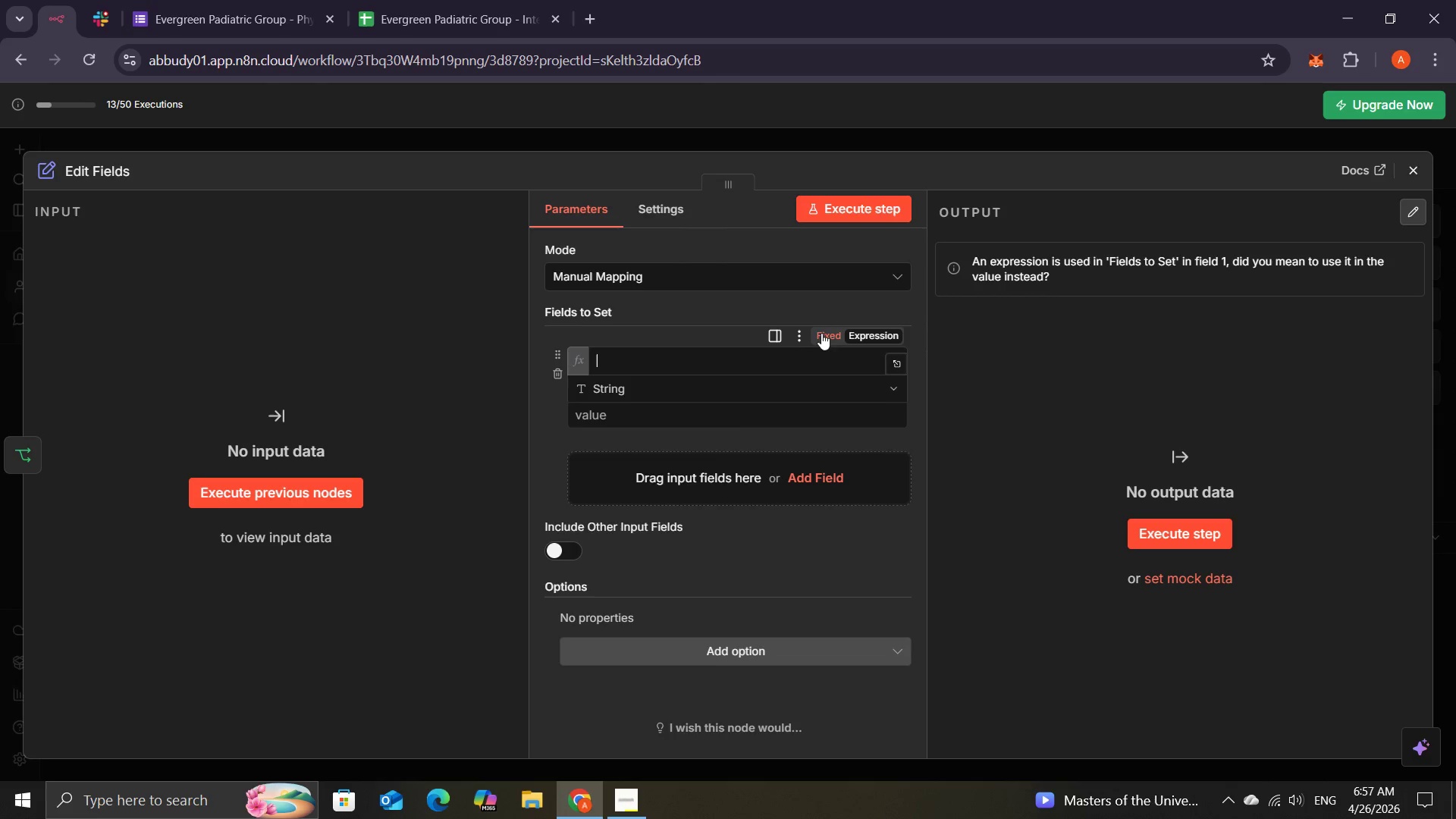 
left_click([826, 330])
 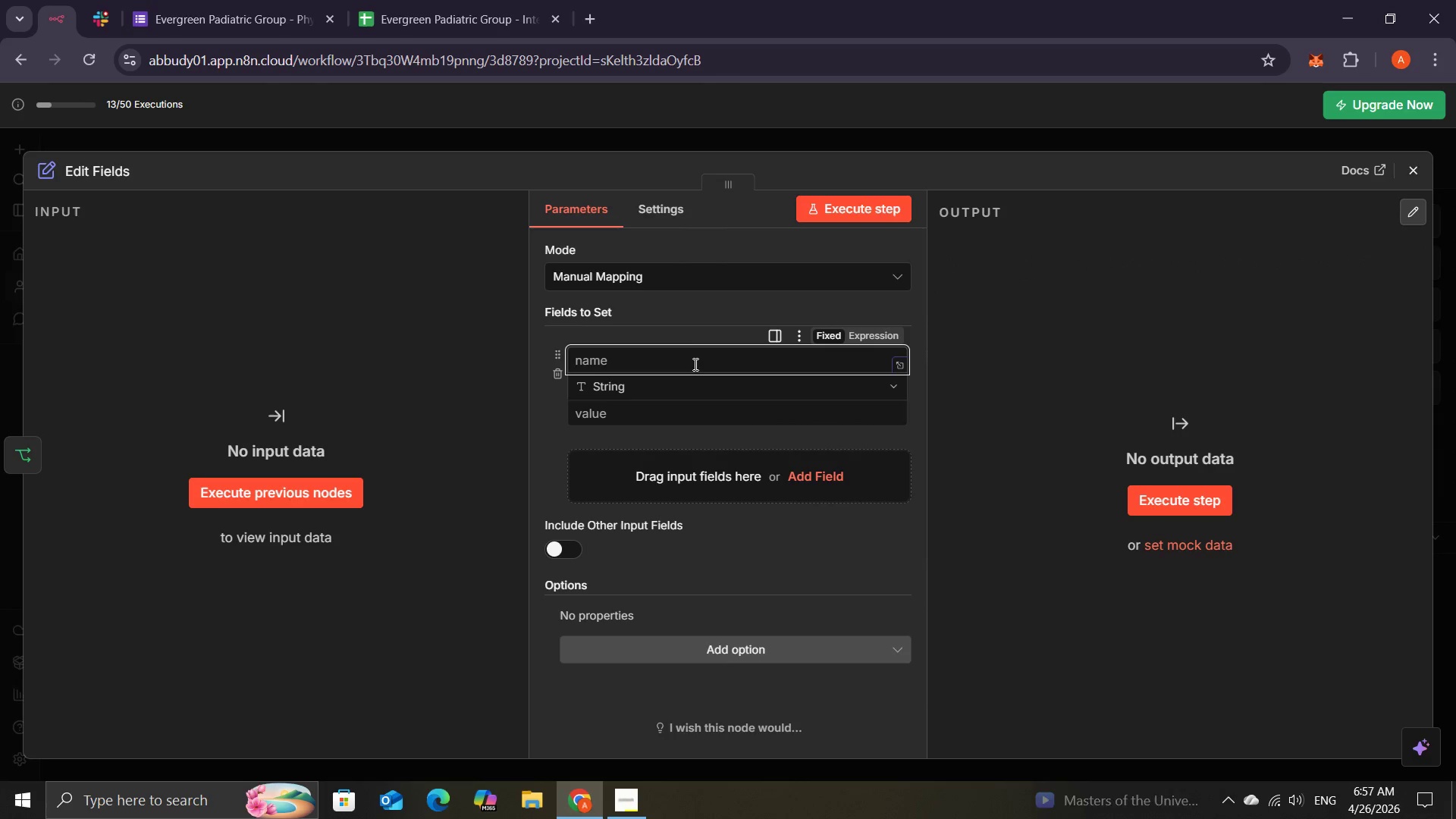 
left_click([693, 365])
 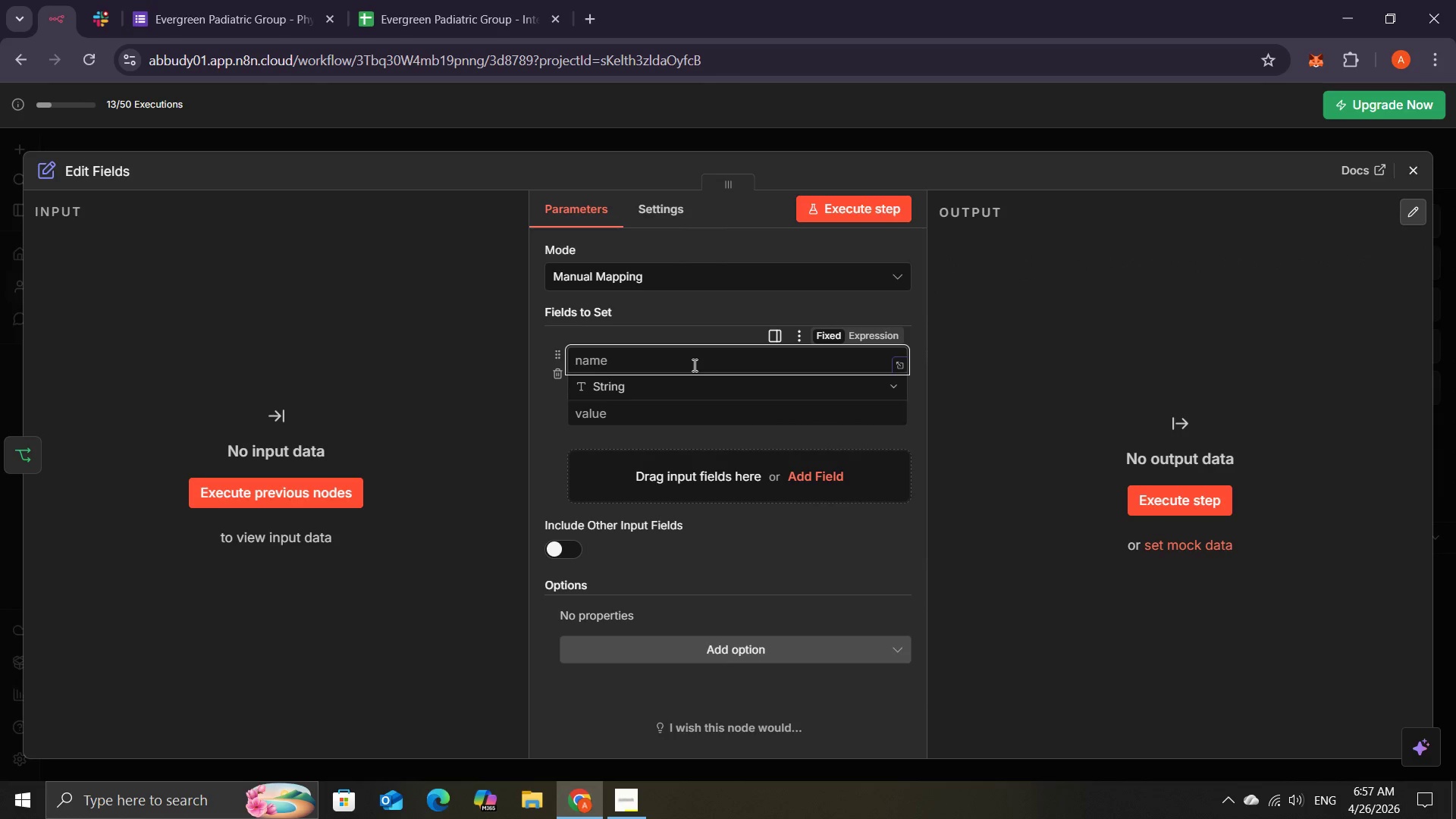 
type(py)
key(Backspace)
type(hy)
 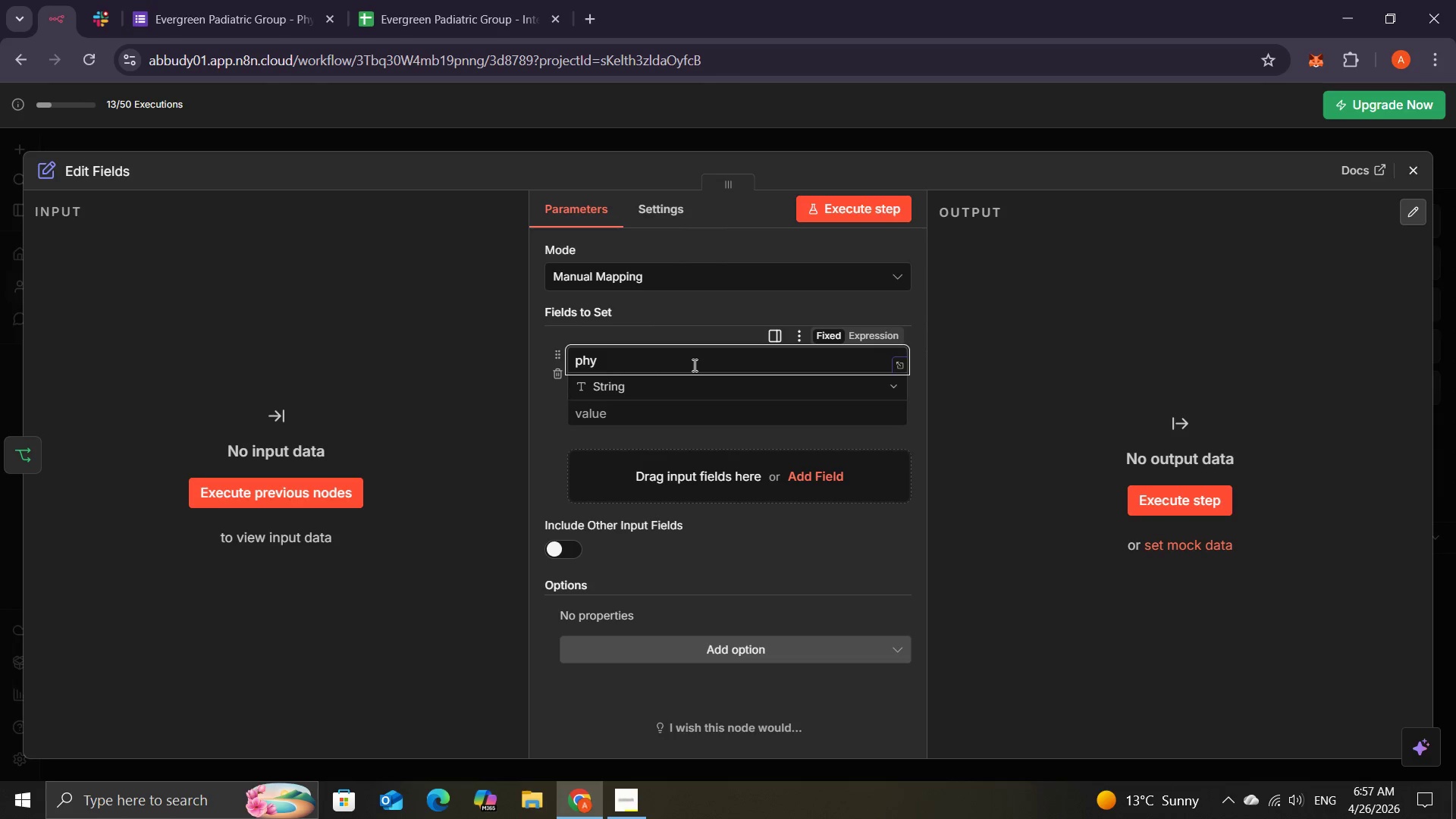 
type(sician )
key(Backspace)
type(Name)
 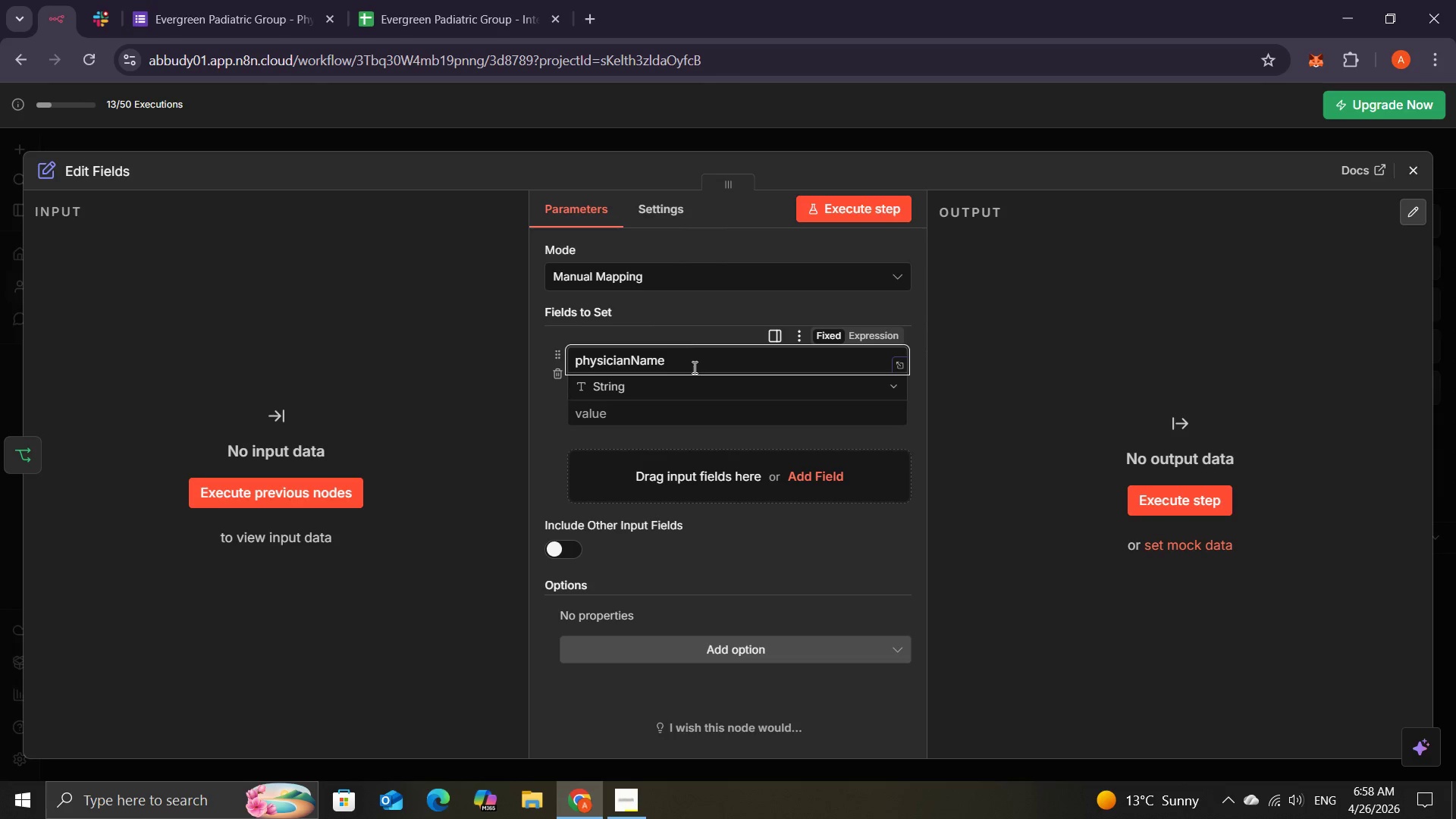 
left_click([645, 410])
 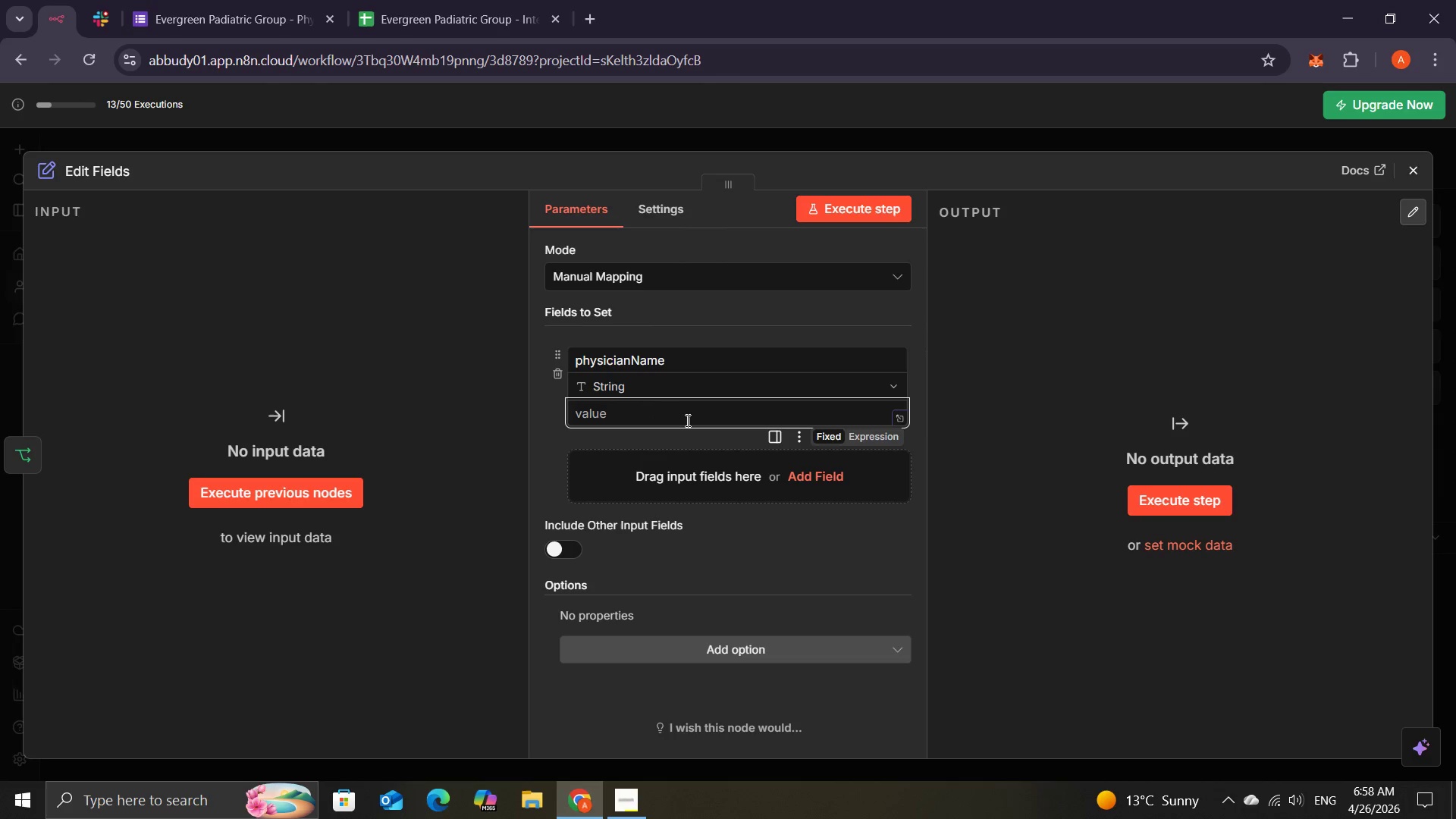 
wait(5.31)
 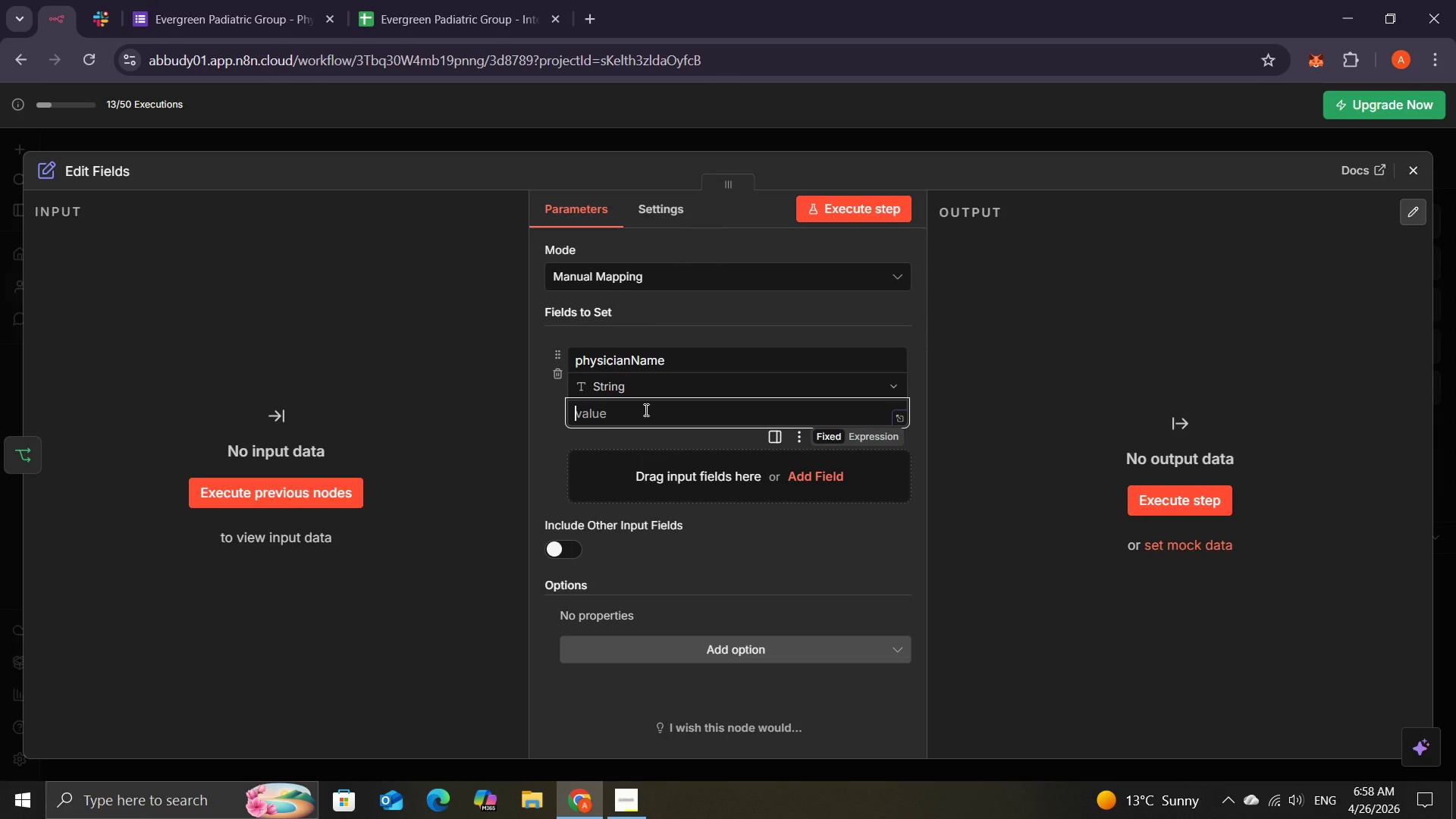 
key(Shift+BracketLeft)
 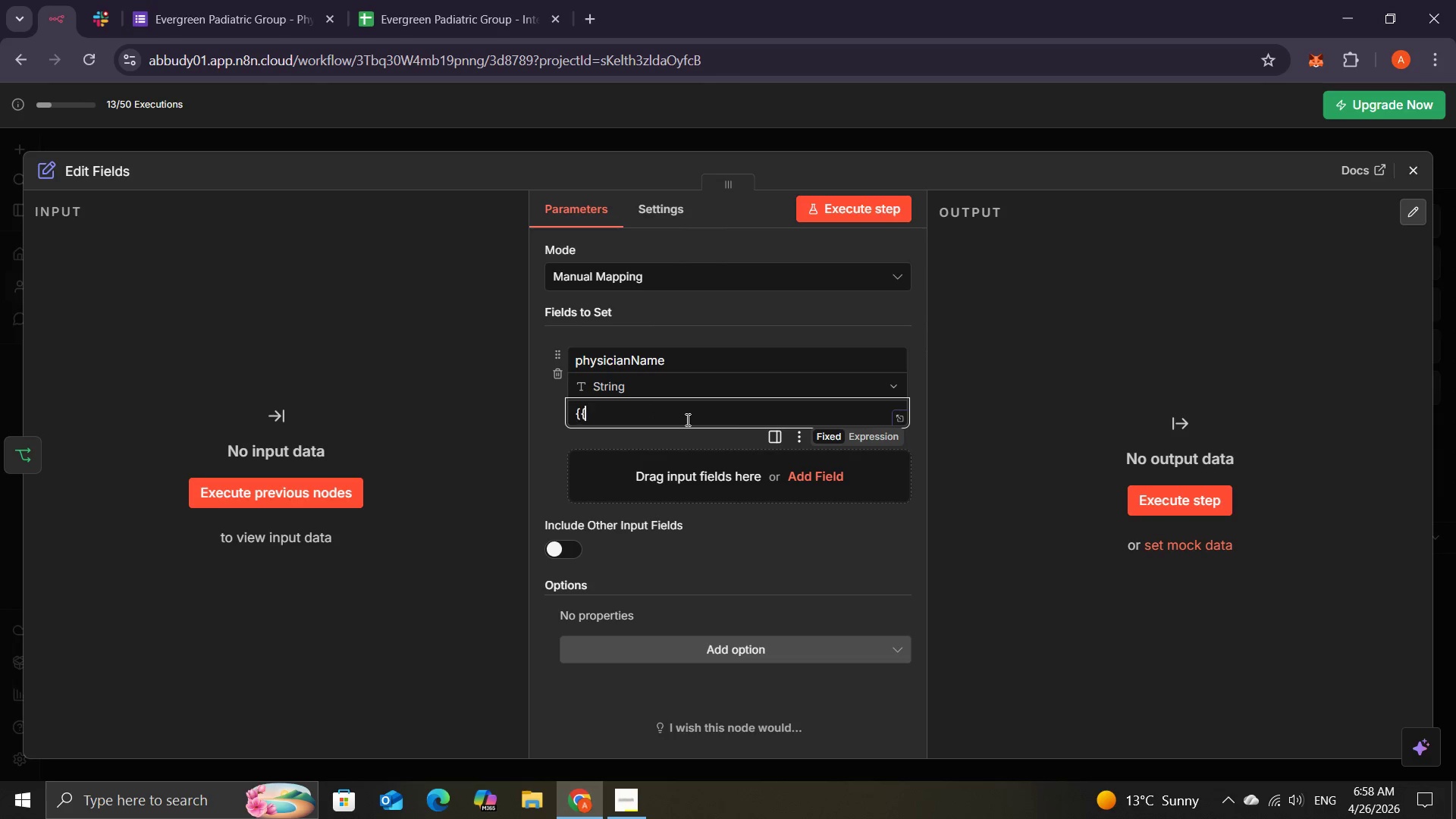 
key(Shift+BracketLeft)
 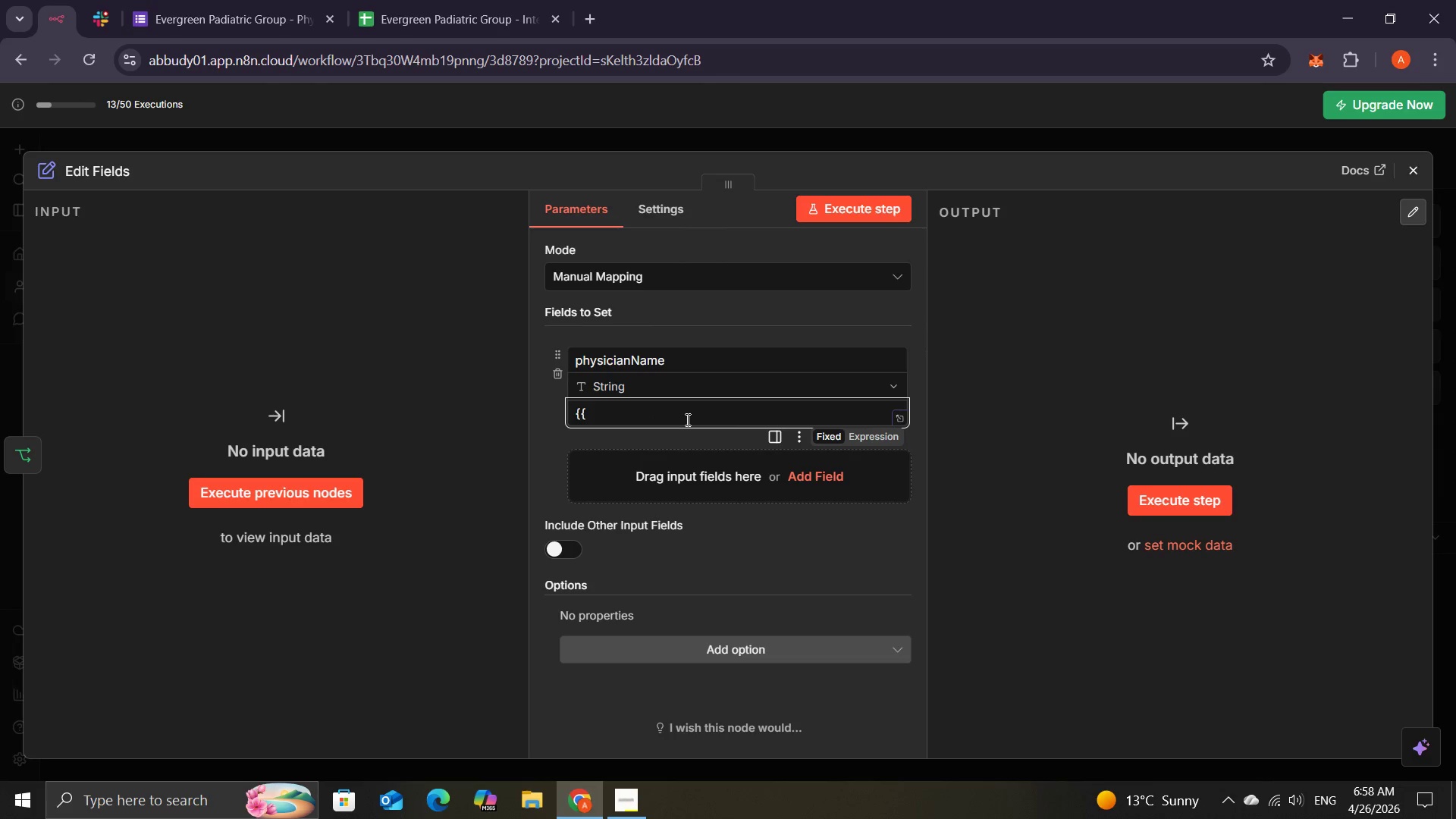 
key(Backspace)
 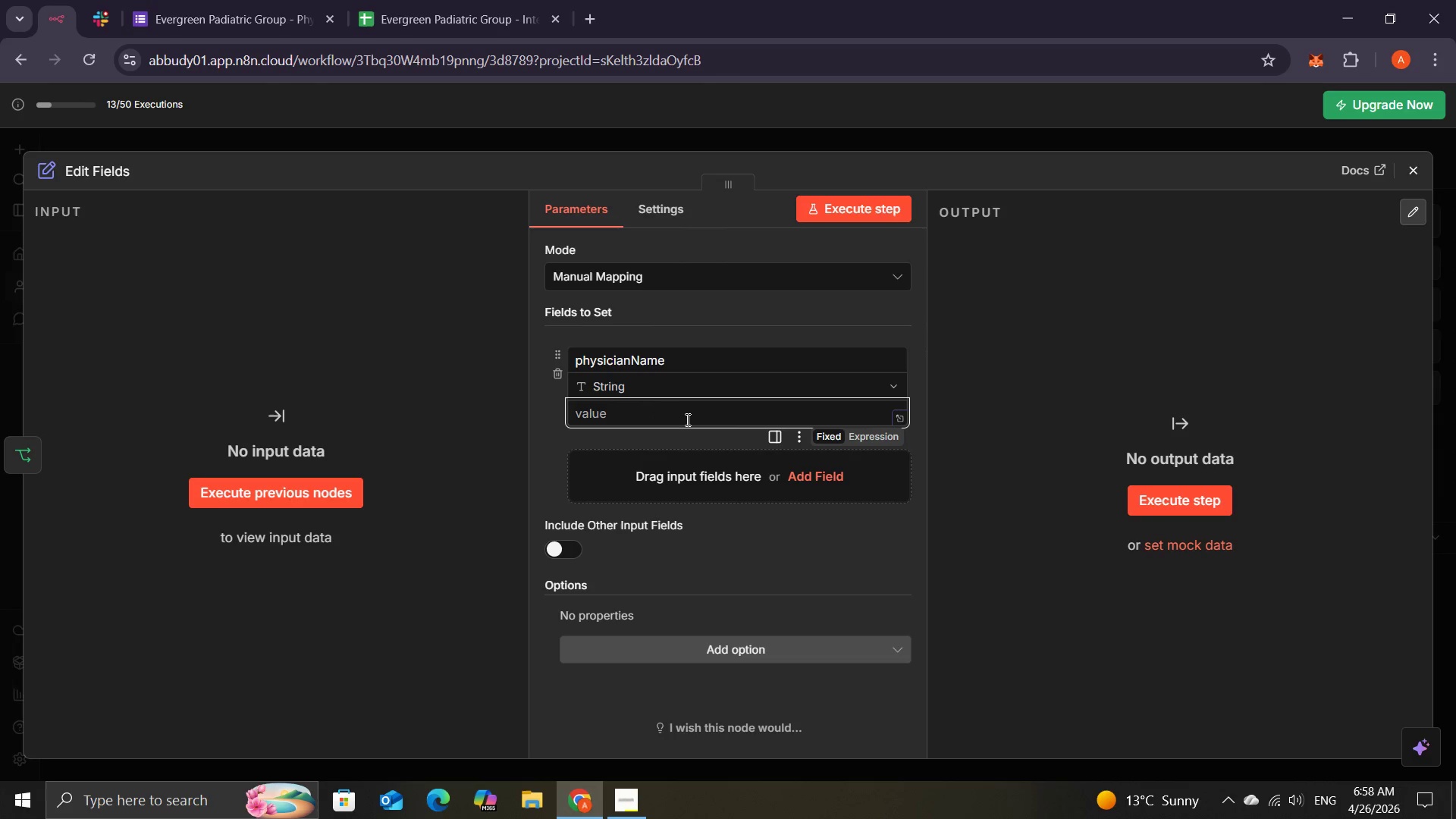 
key(Backspace)
 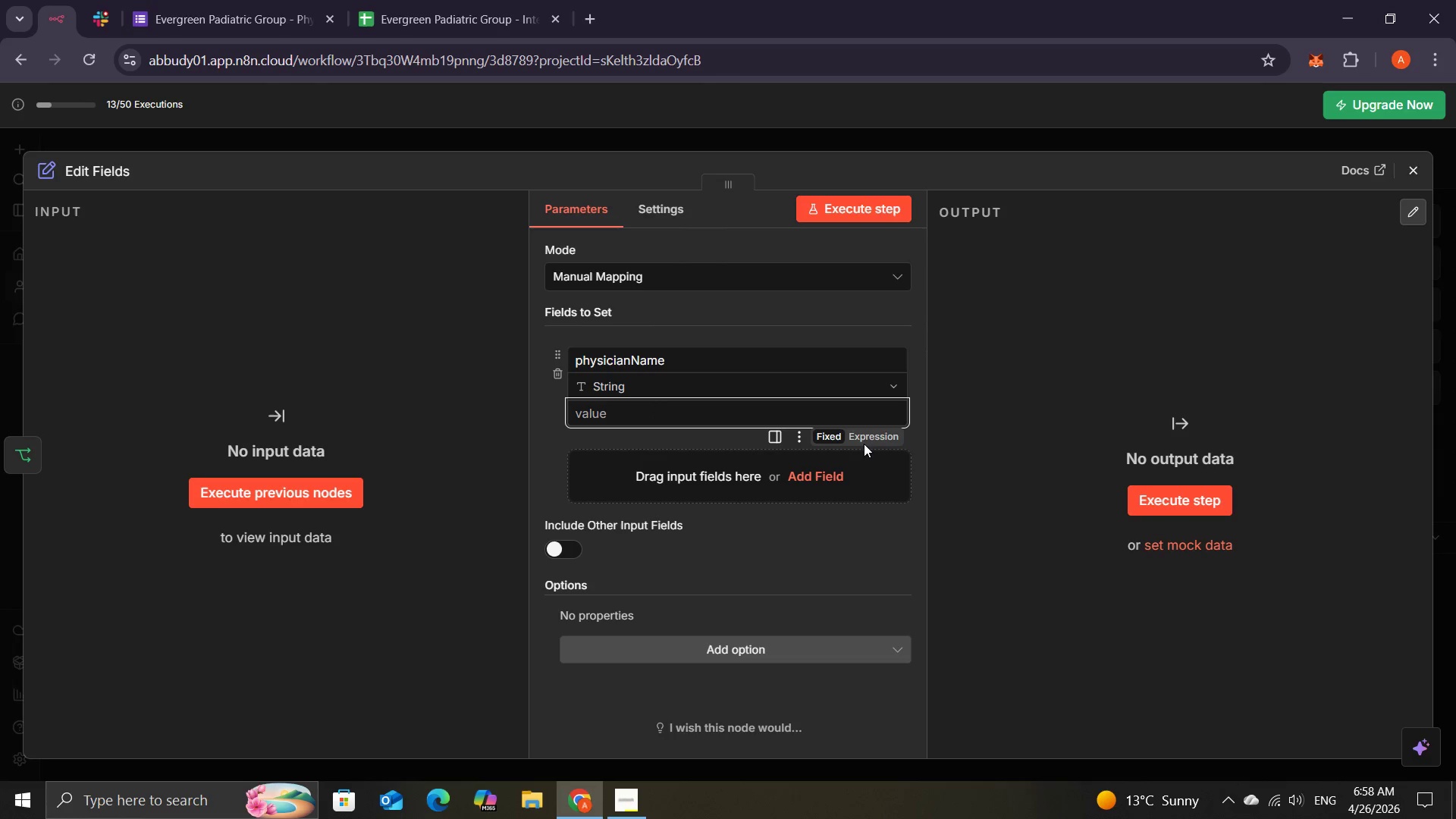 
left_click([864, 439])
 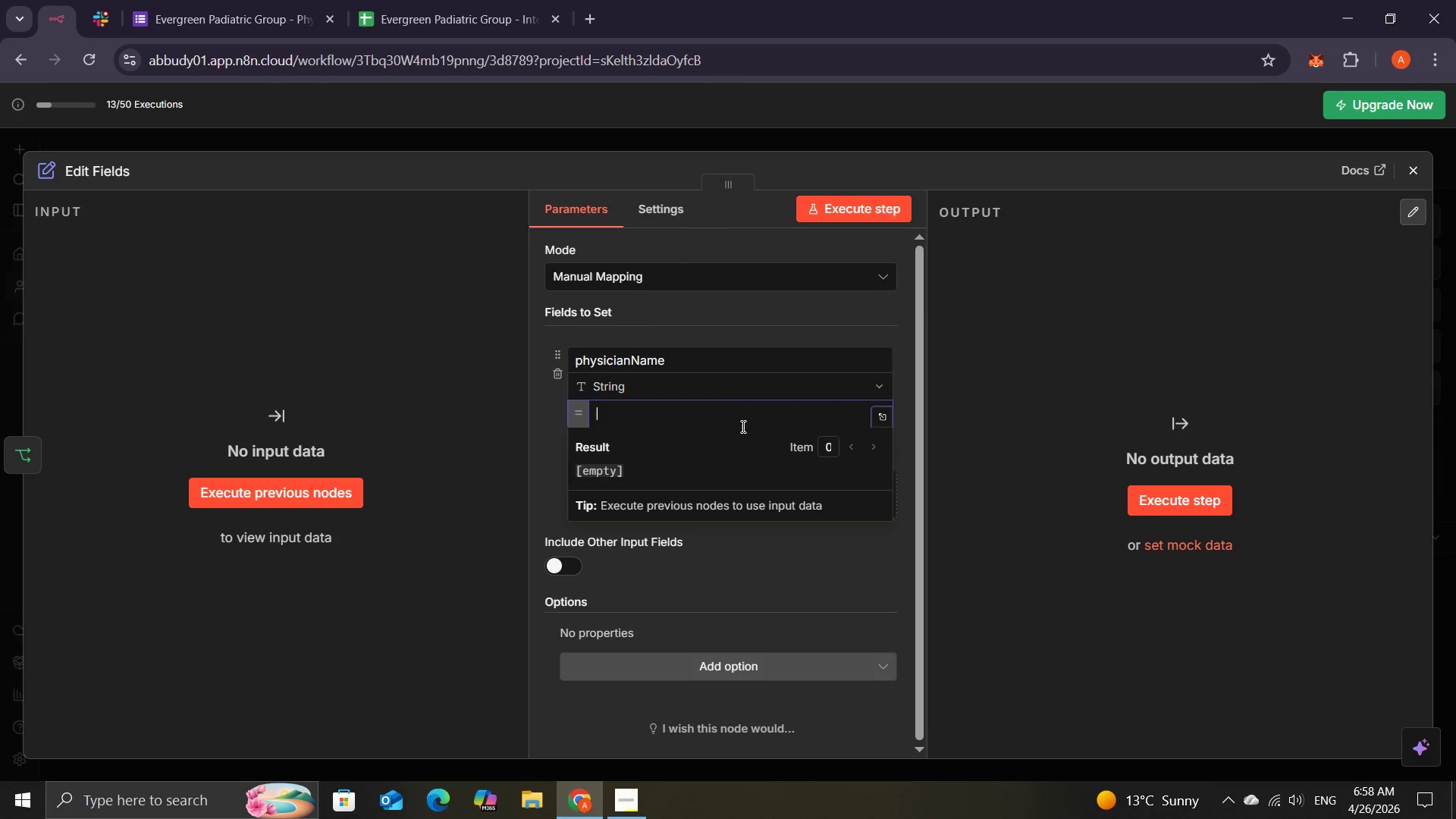 
key(Shift+BracketLeft)
 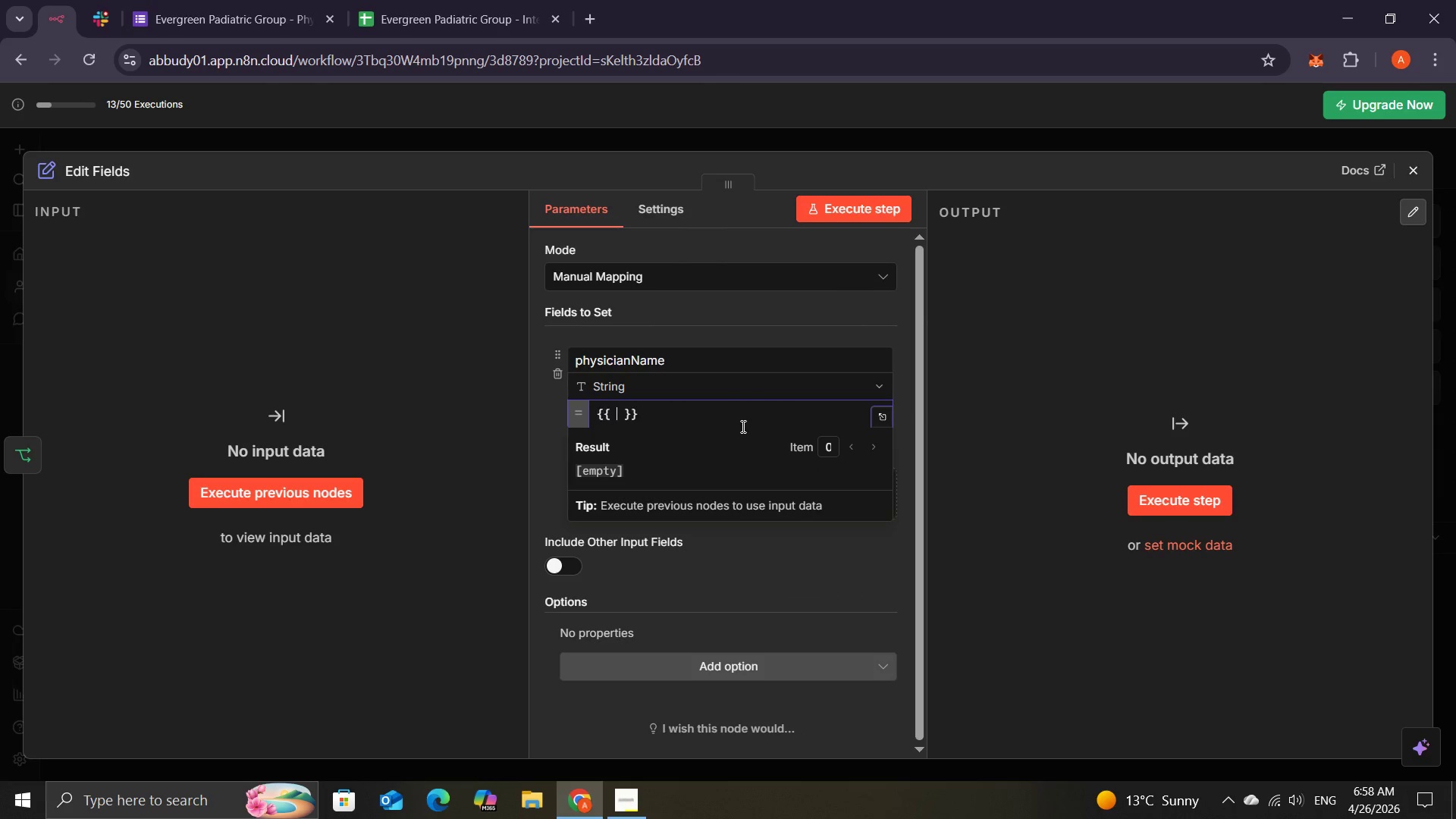 
key(Shift+BracketLeft)
 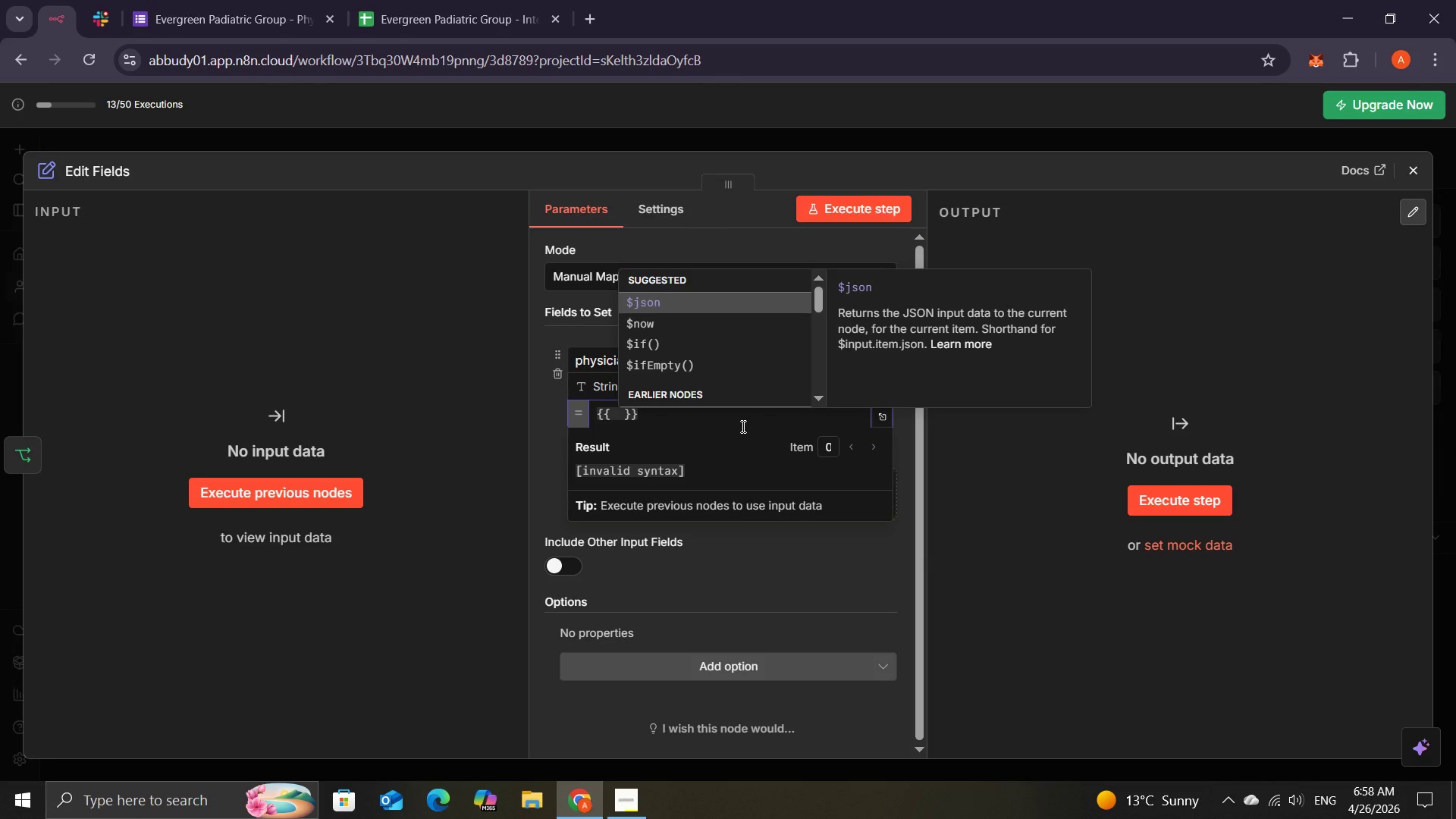 
key(Tab)
 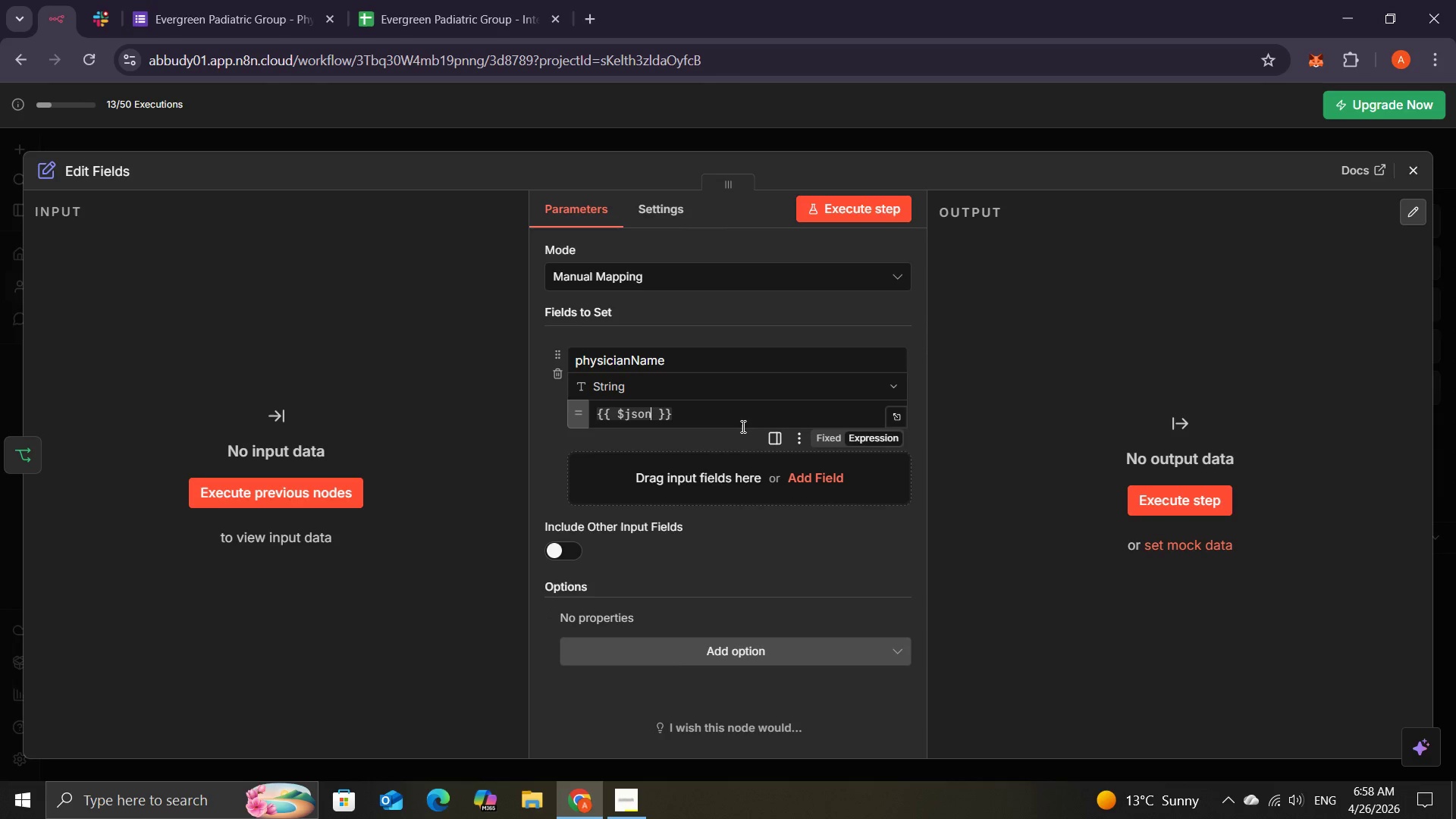 
key(BracketLeft)
 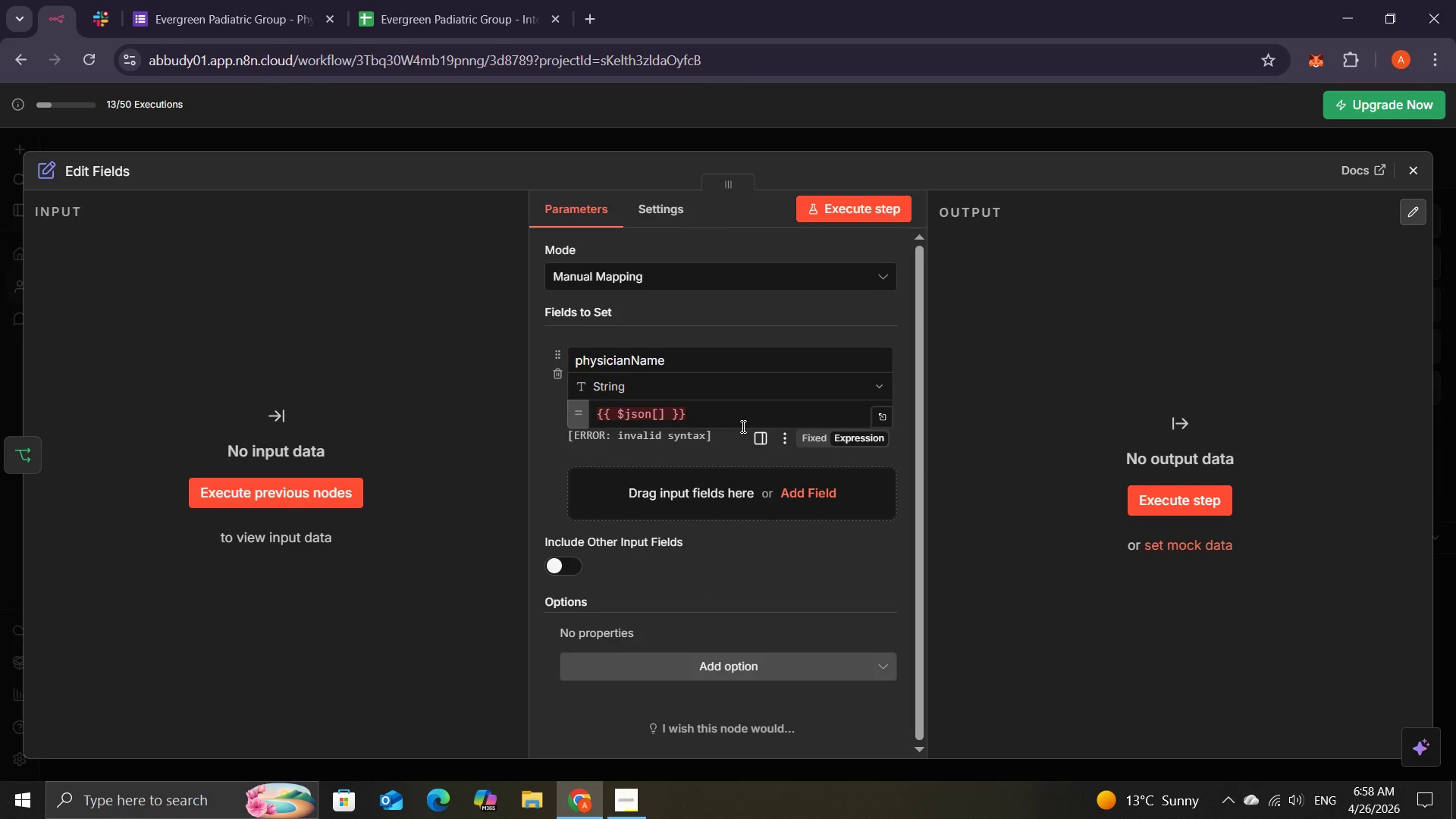 
key(Quote)
 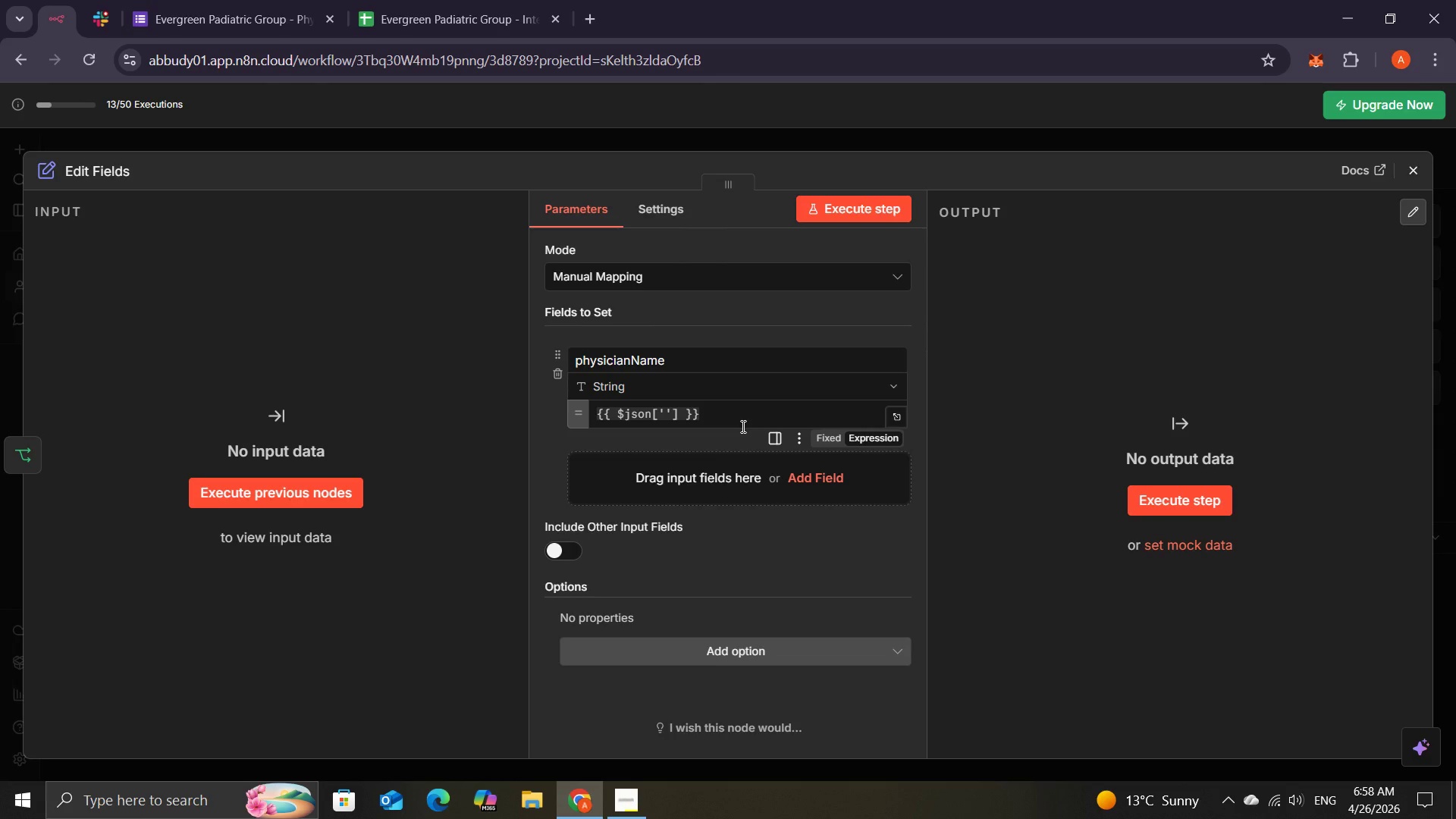 
wait(7.12)
 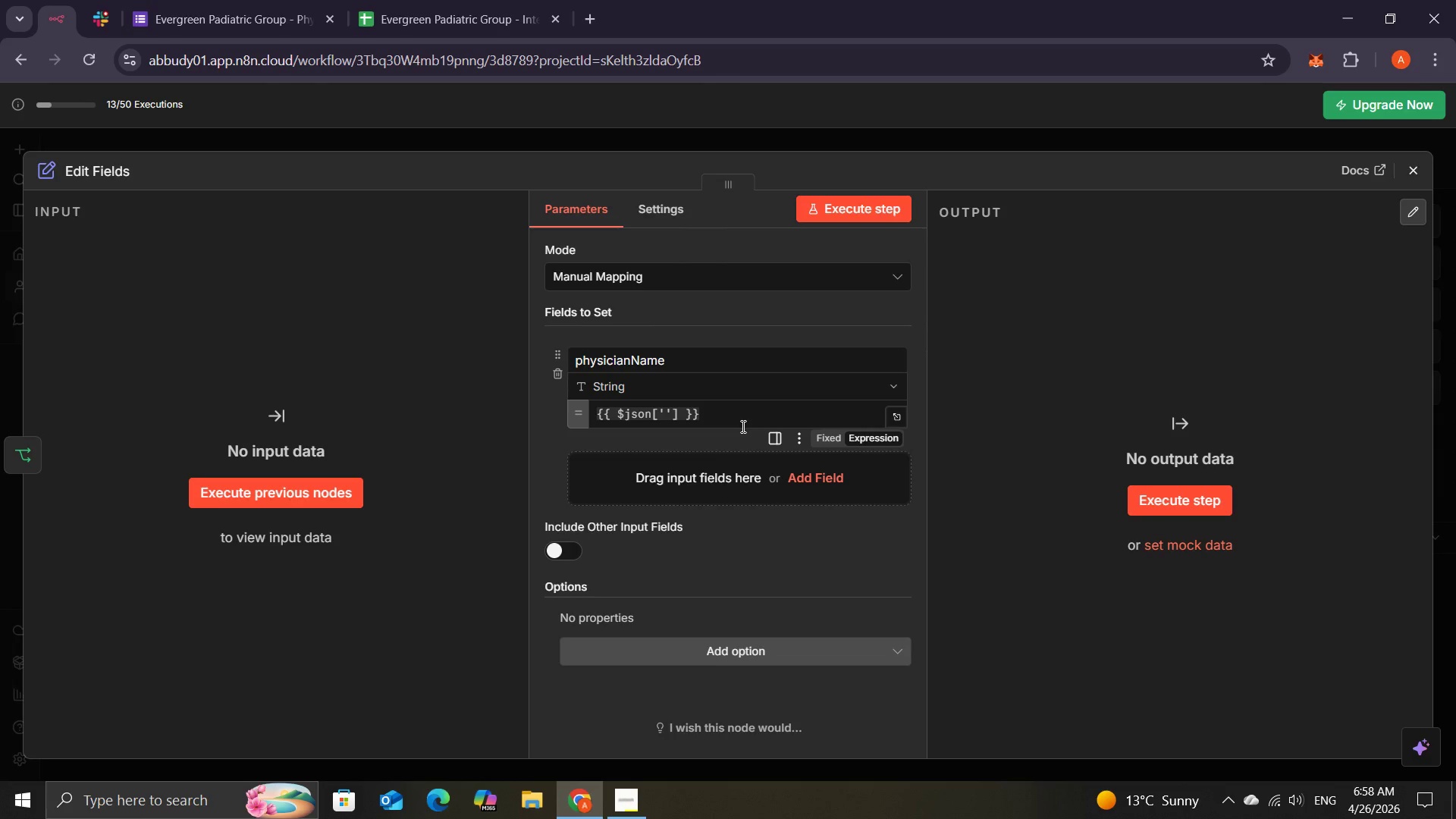 
type(Pysi)
 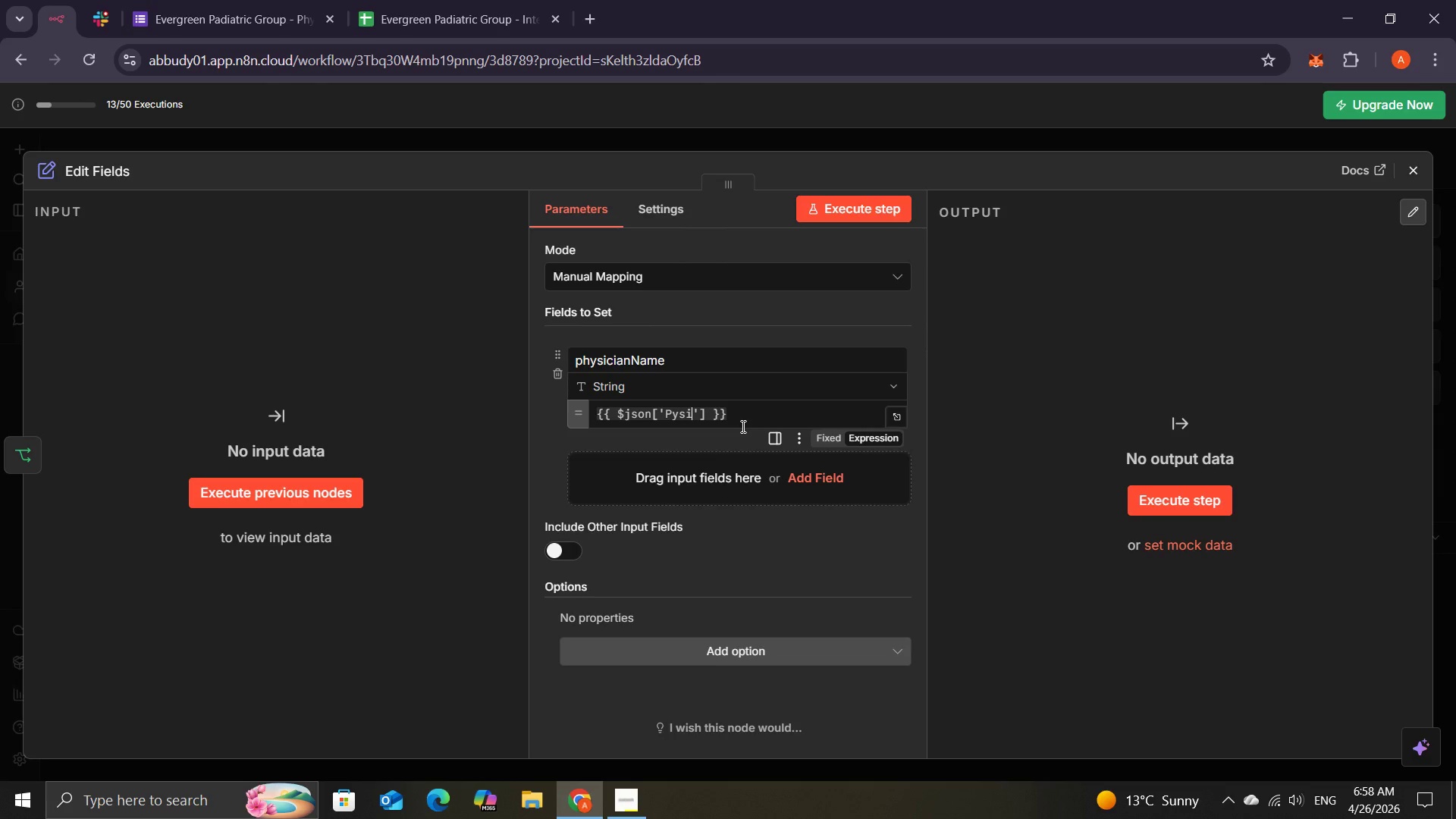 
type(cian Namw)
key(Backspace)
type(e)
 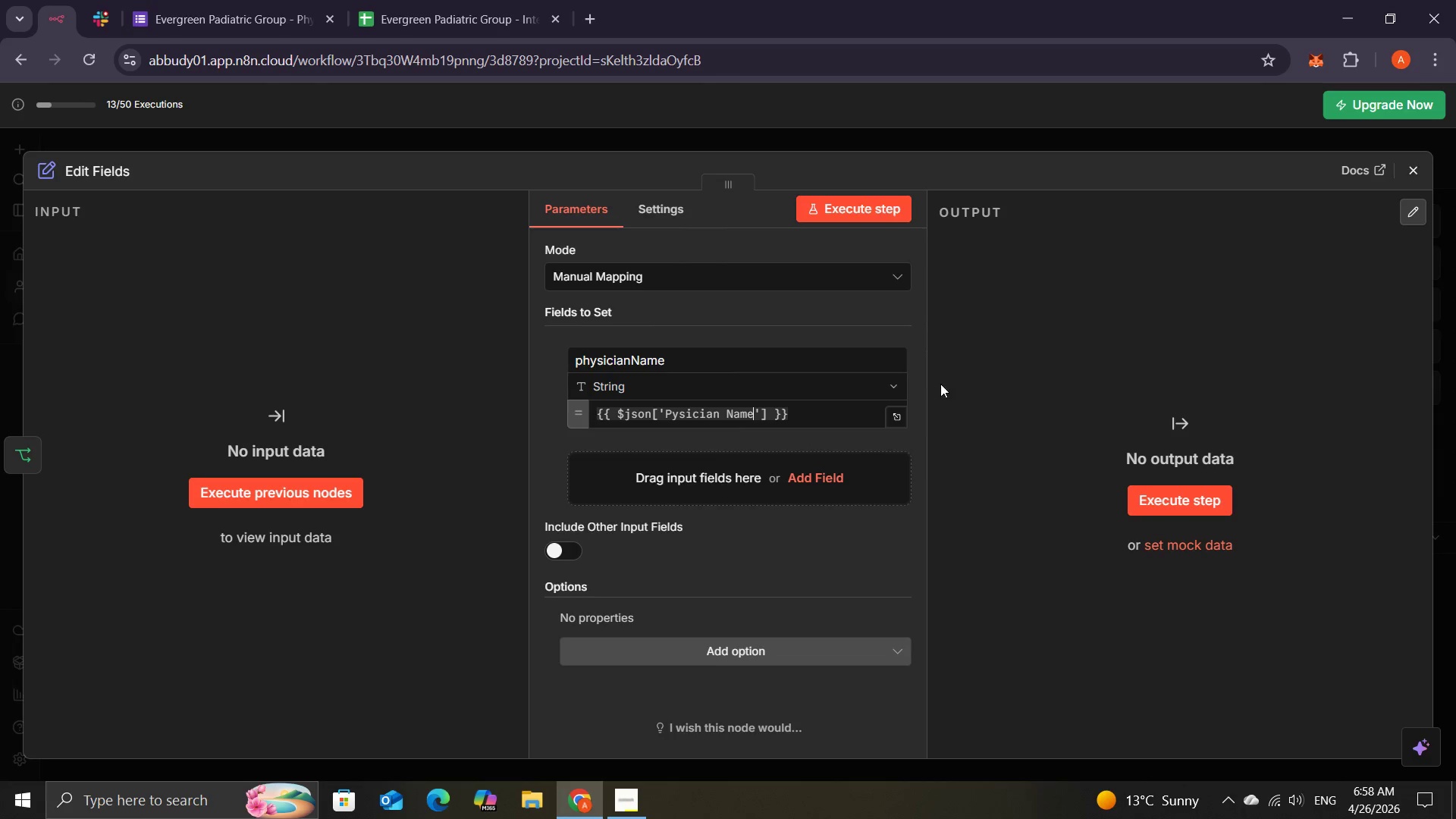 
left_click([1169, 498])
 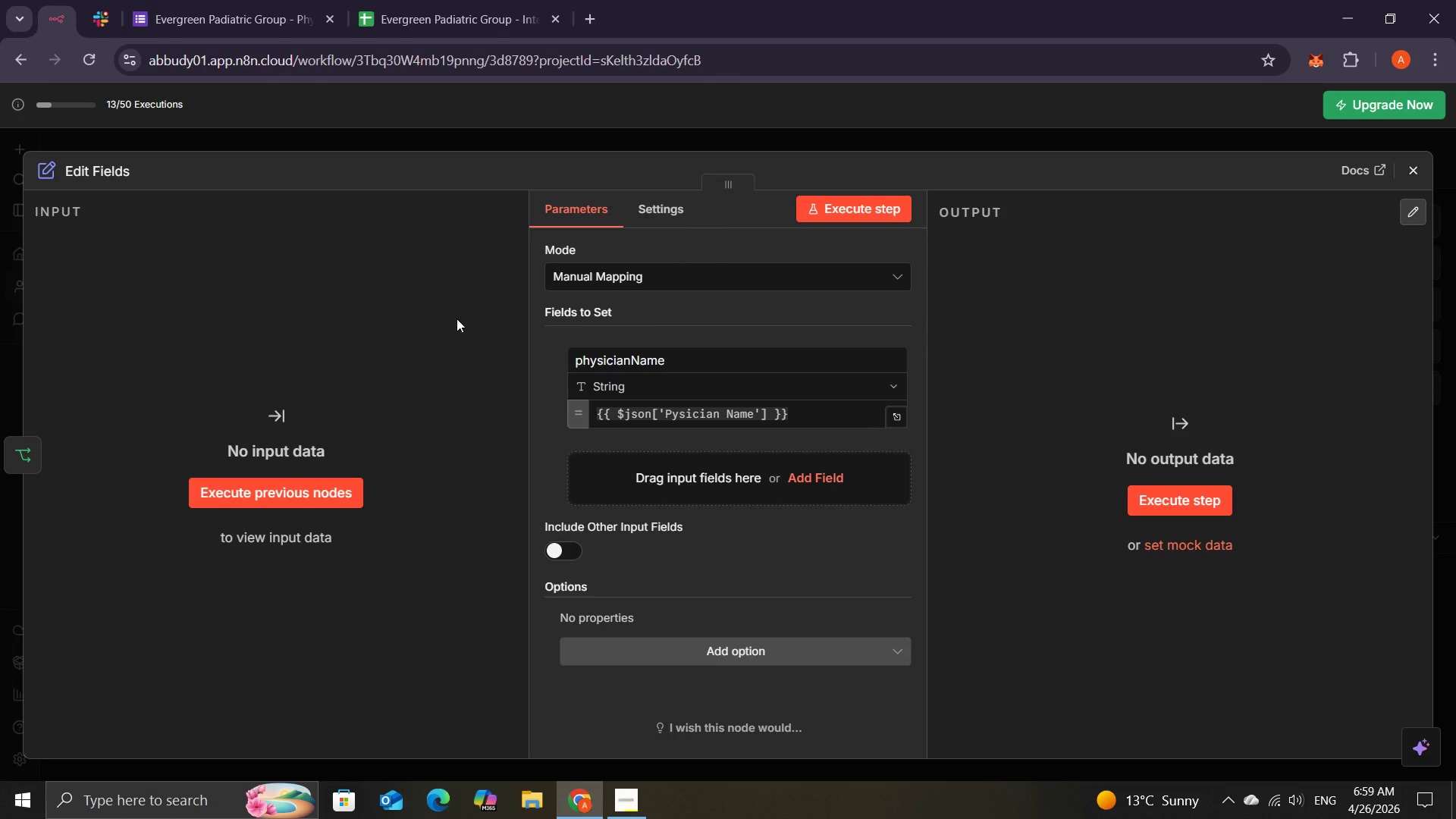 
wait(47.27)
 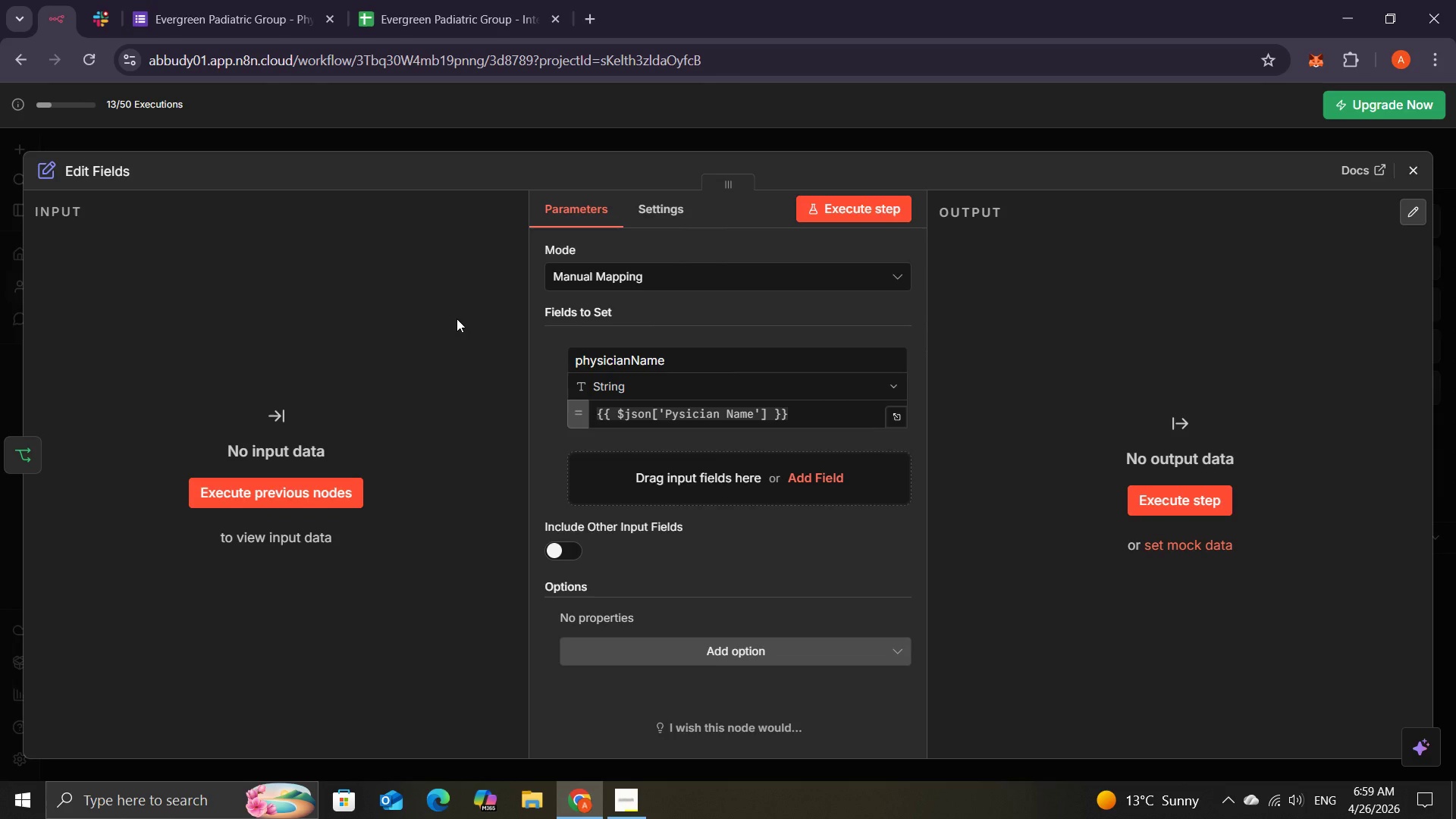 
left_click([215, 14])
 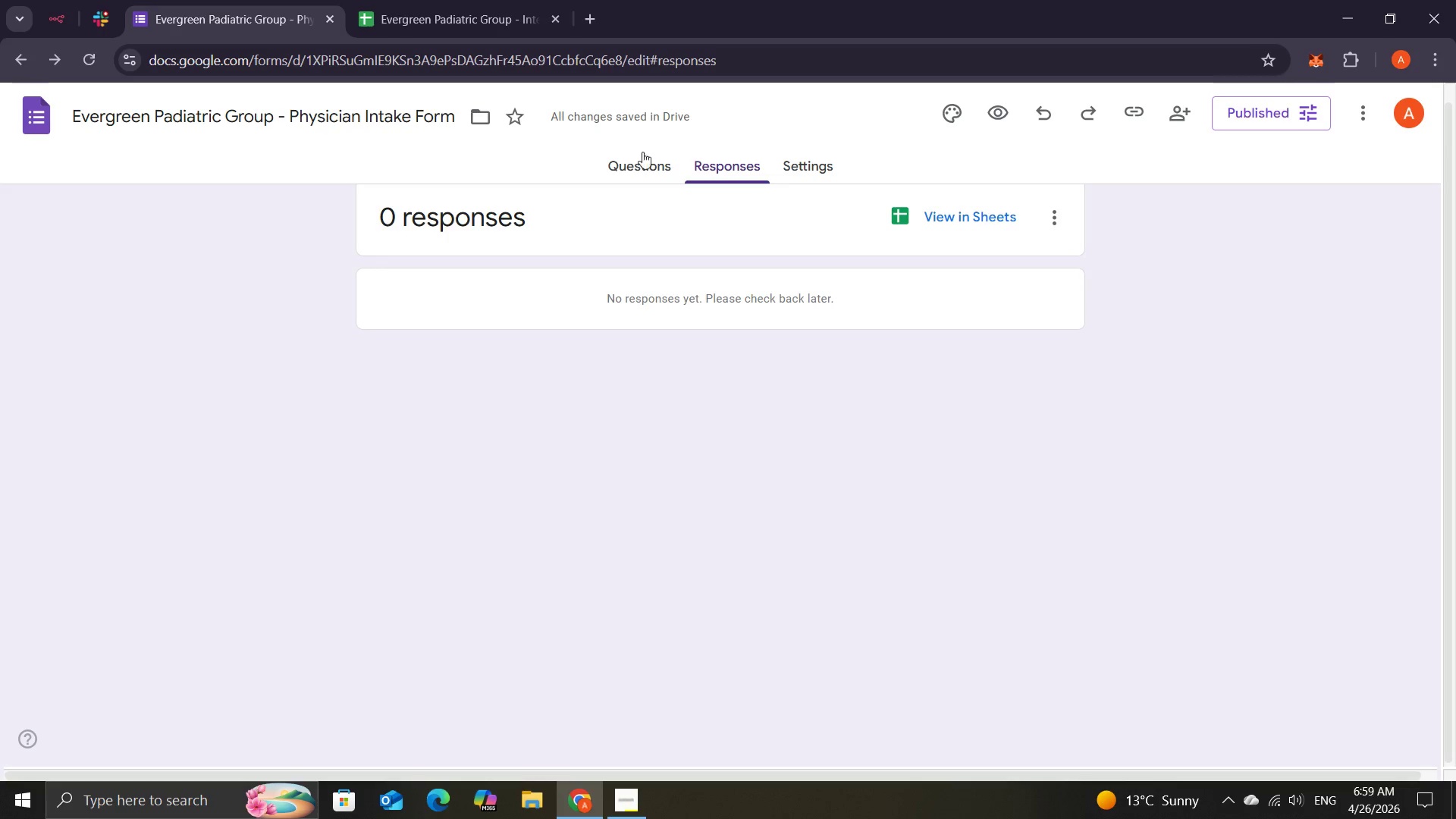 
left_click([640, 161])
 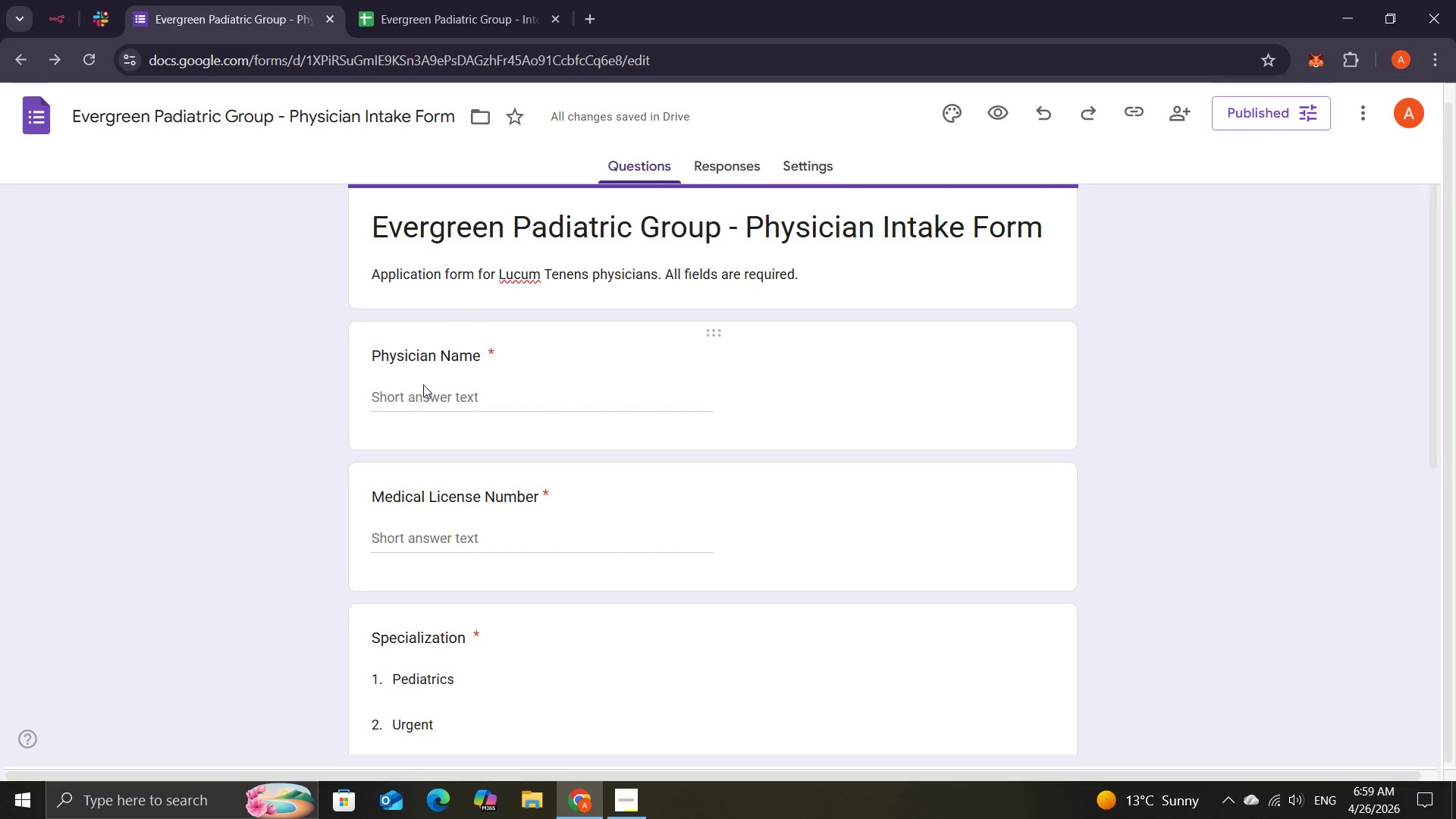 
left_click([424, 388])
 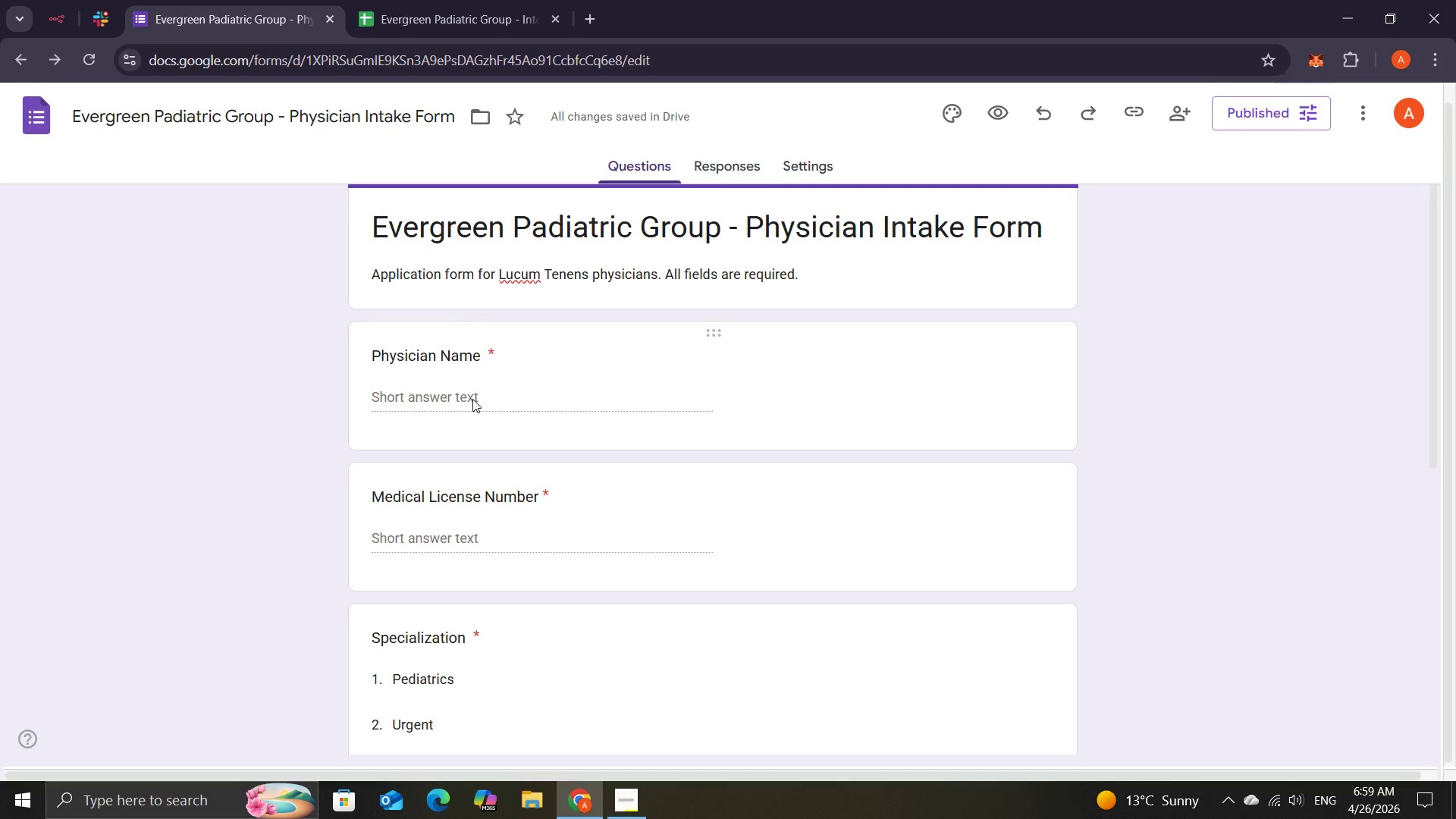 
left_click([472, 399])
 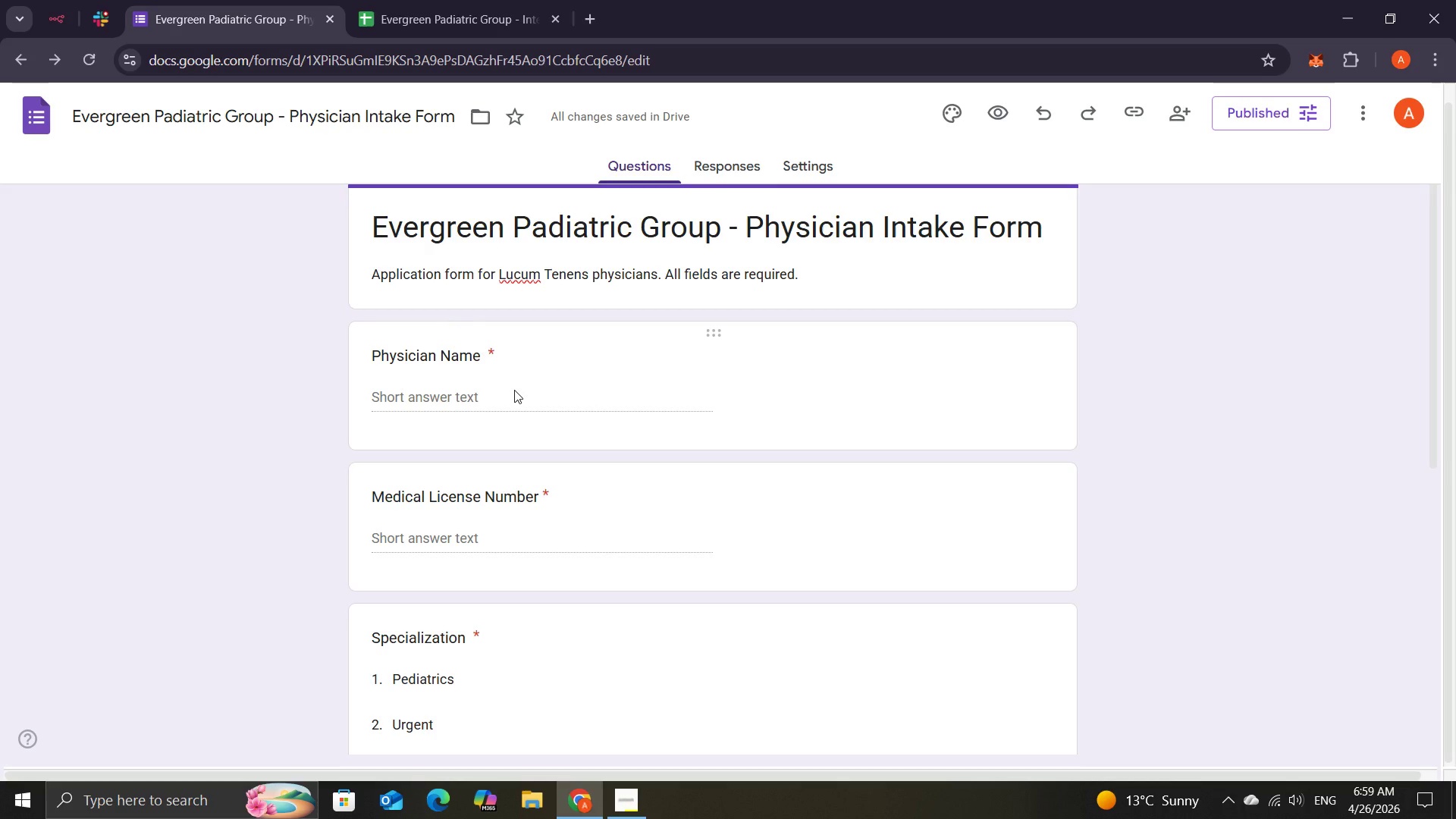 
left_click([514, 390])
 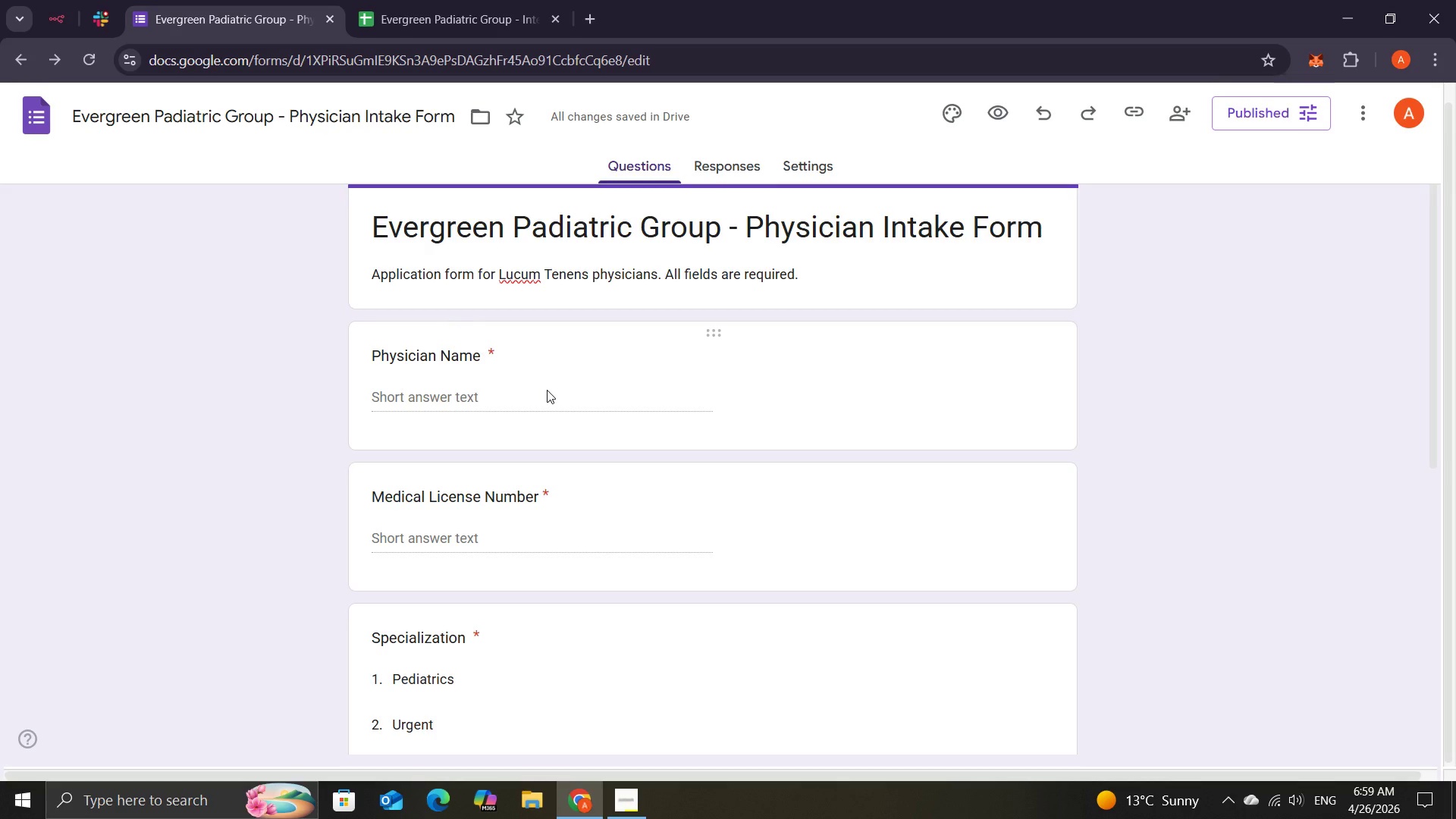 
wait(5.48)
 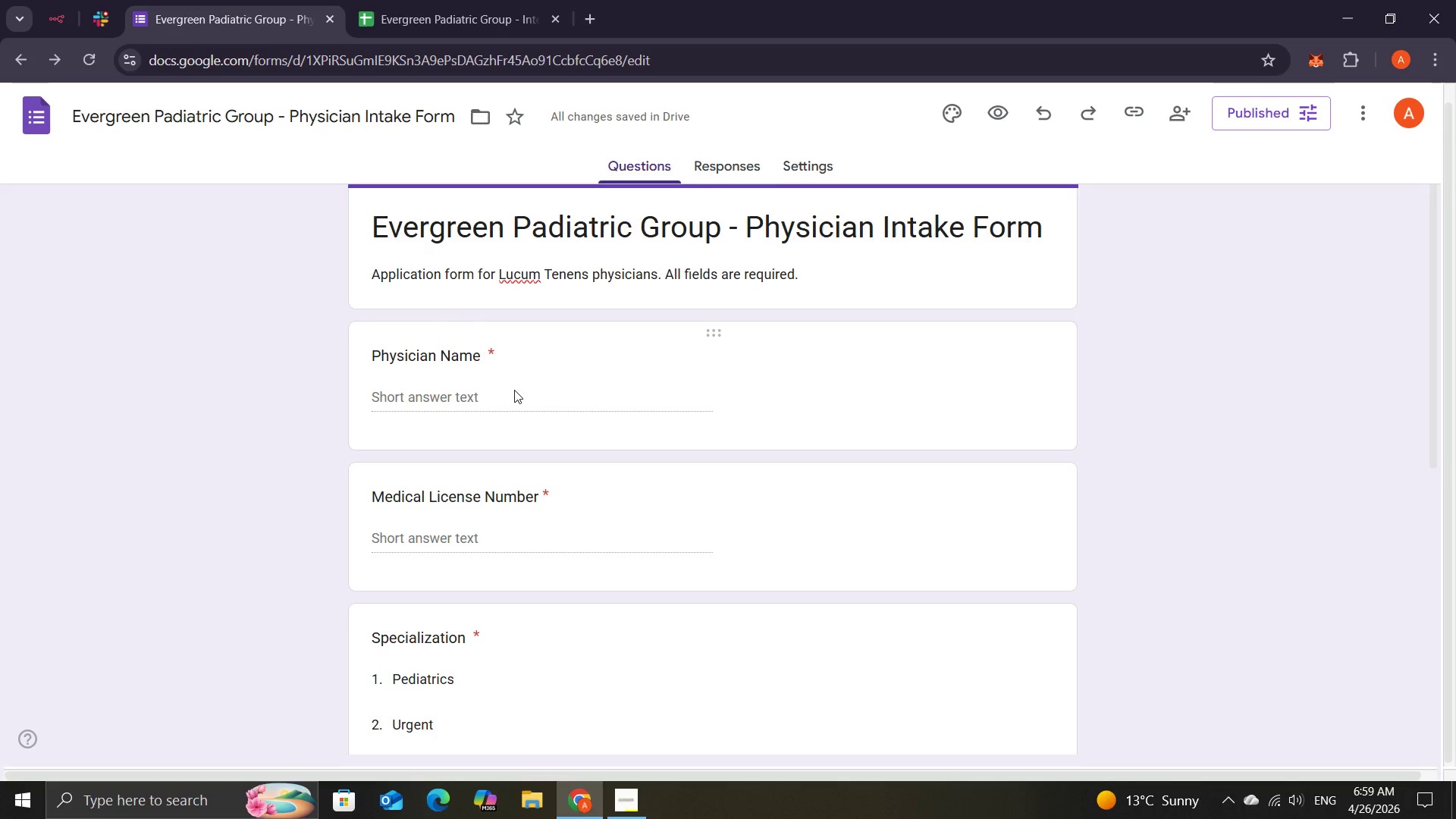 
left_click([617, 401])
 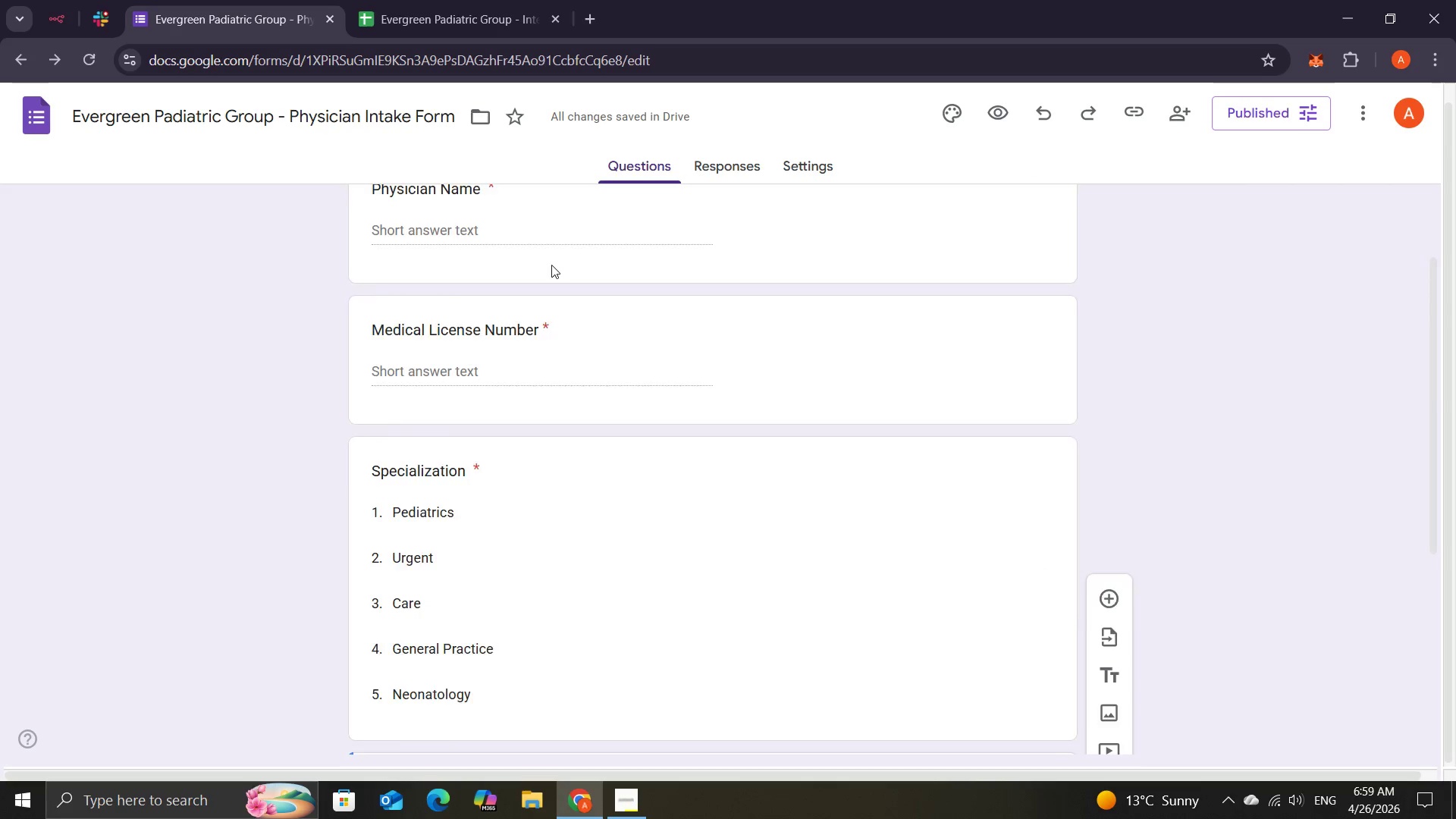 
wait(6.48)
 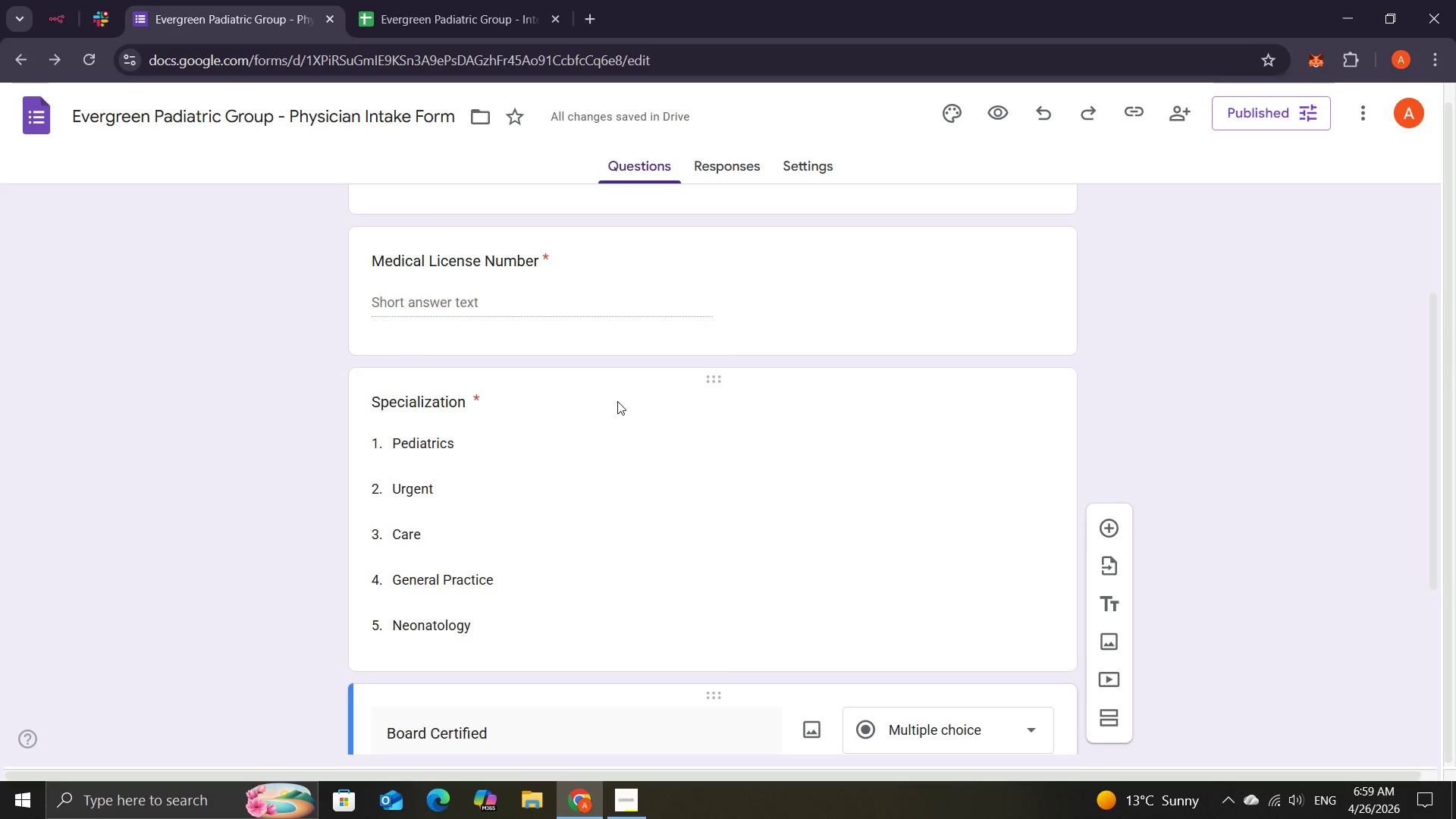 
left_click([476, 427])
 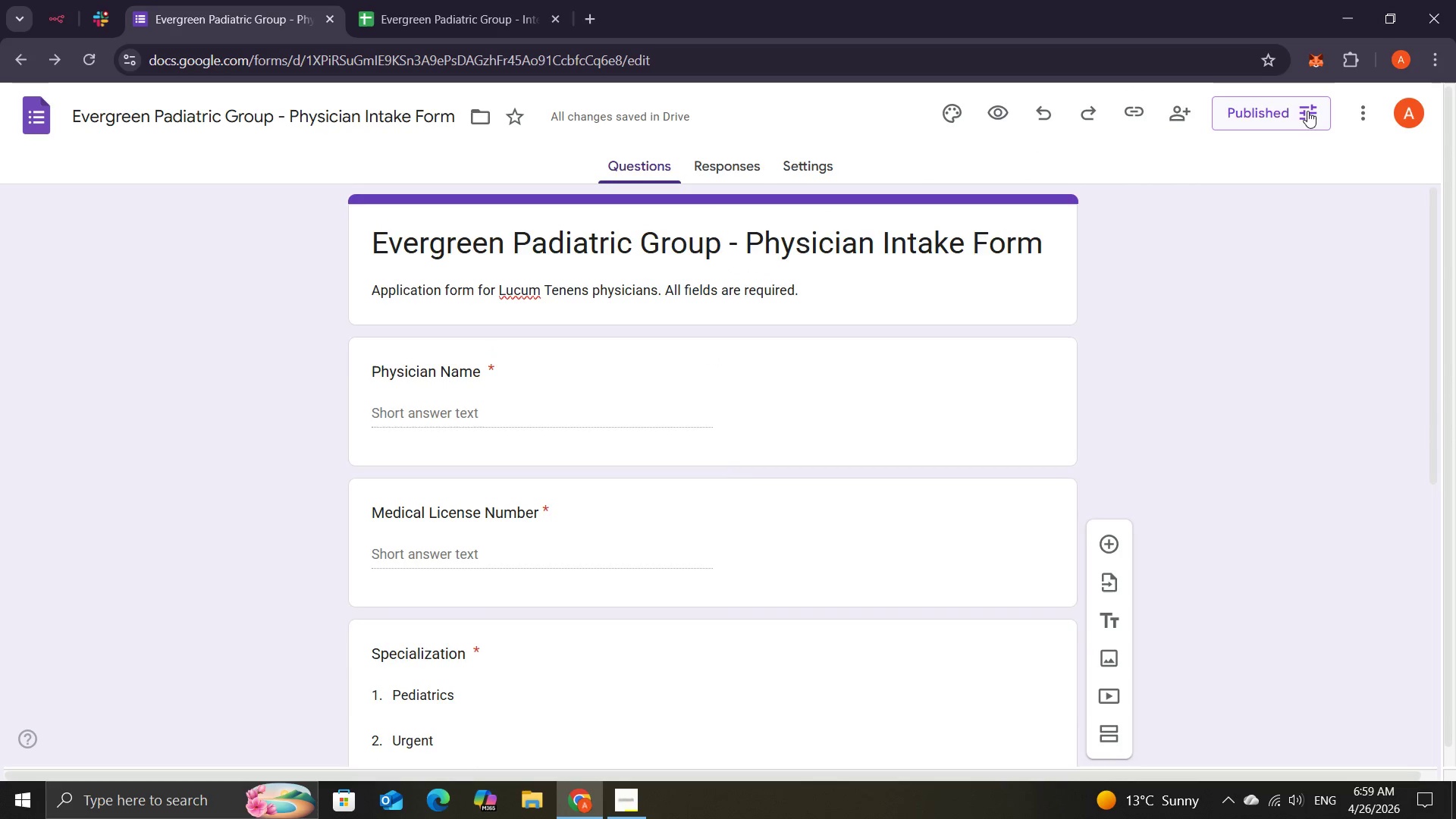 
wait(6.38)
 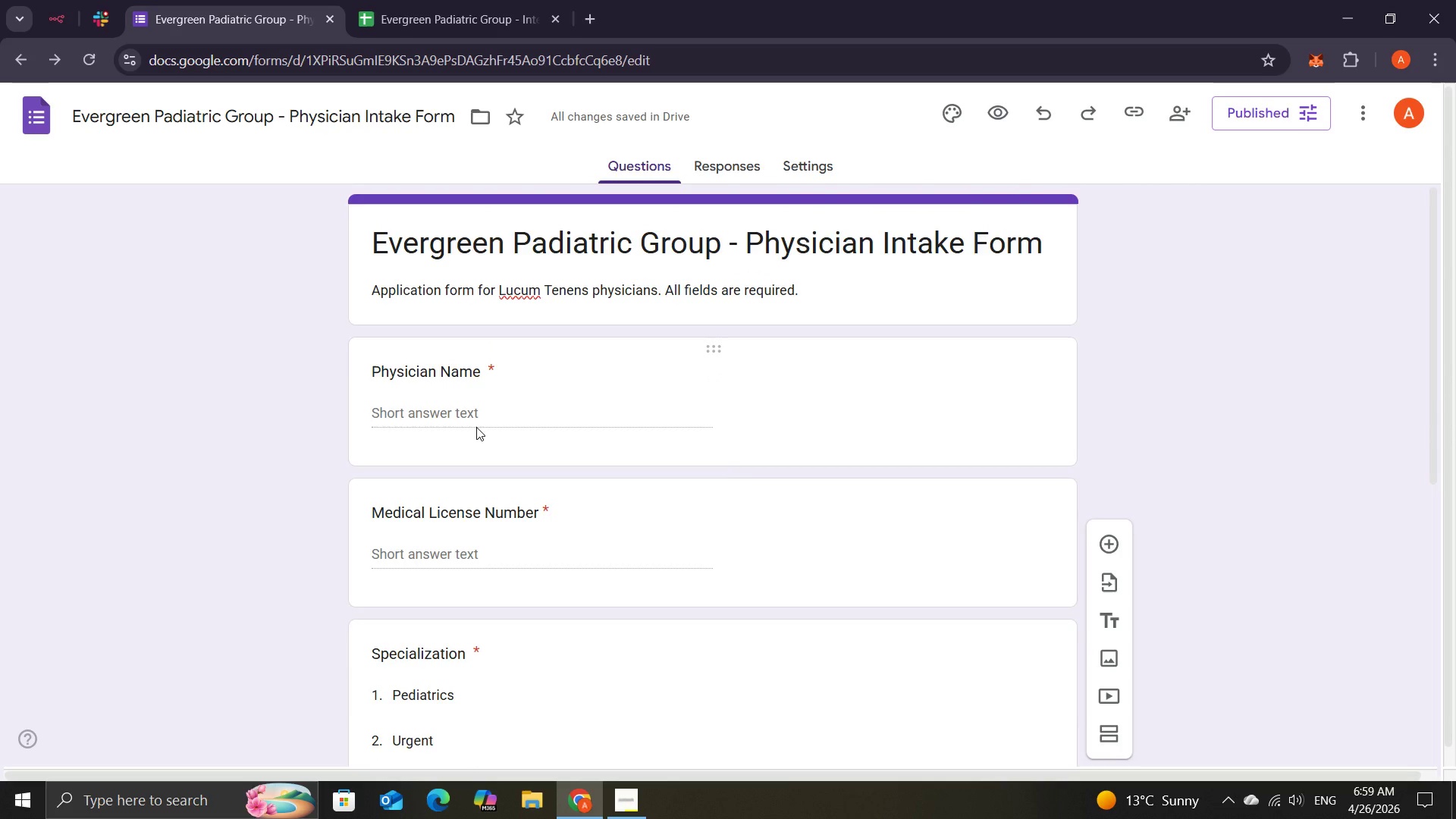 
left_click([1313, 109])
 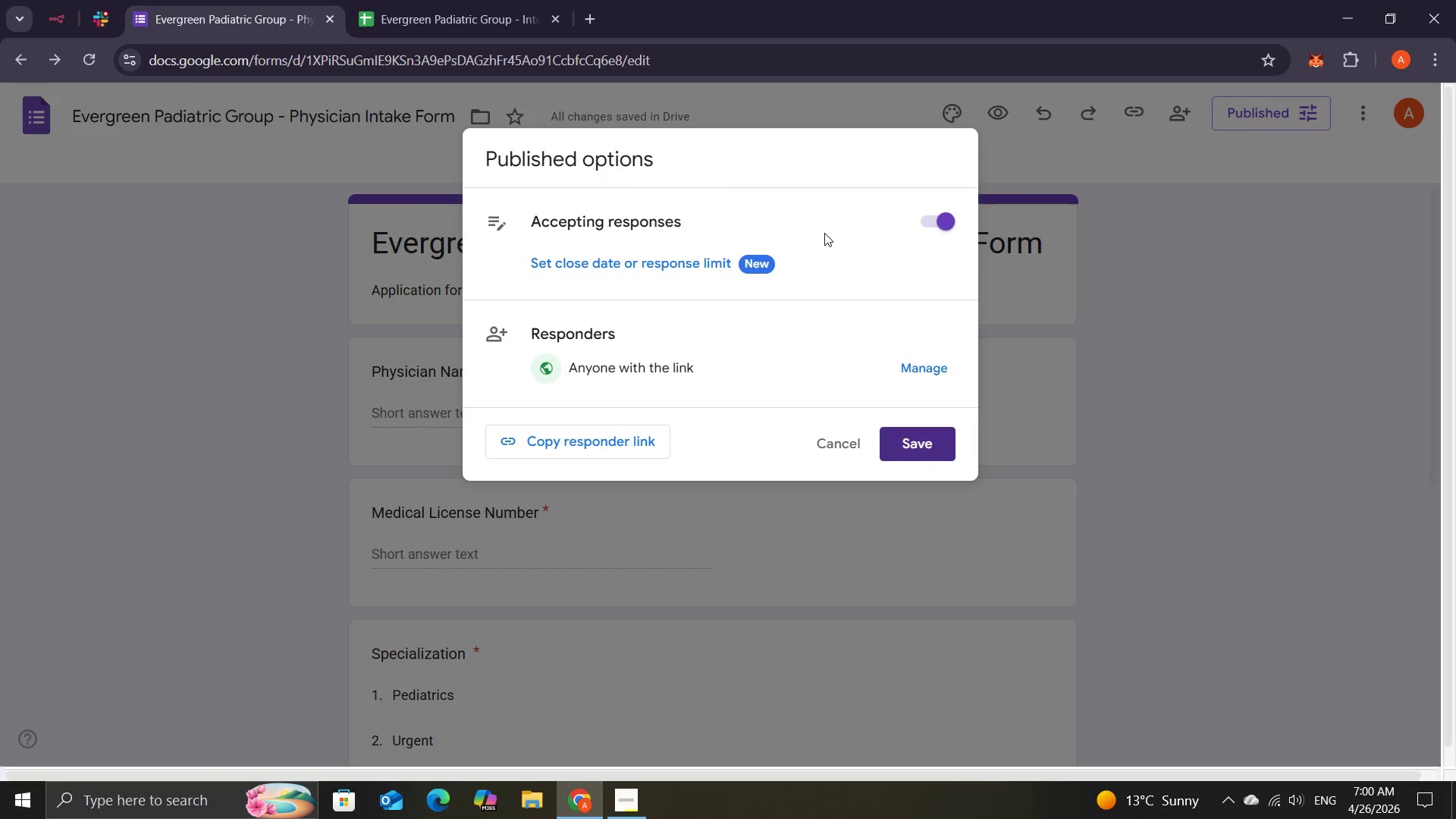 
wait(6.42)
 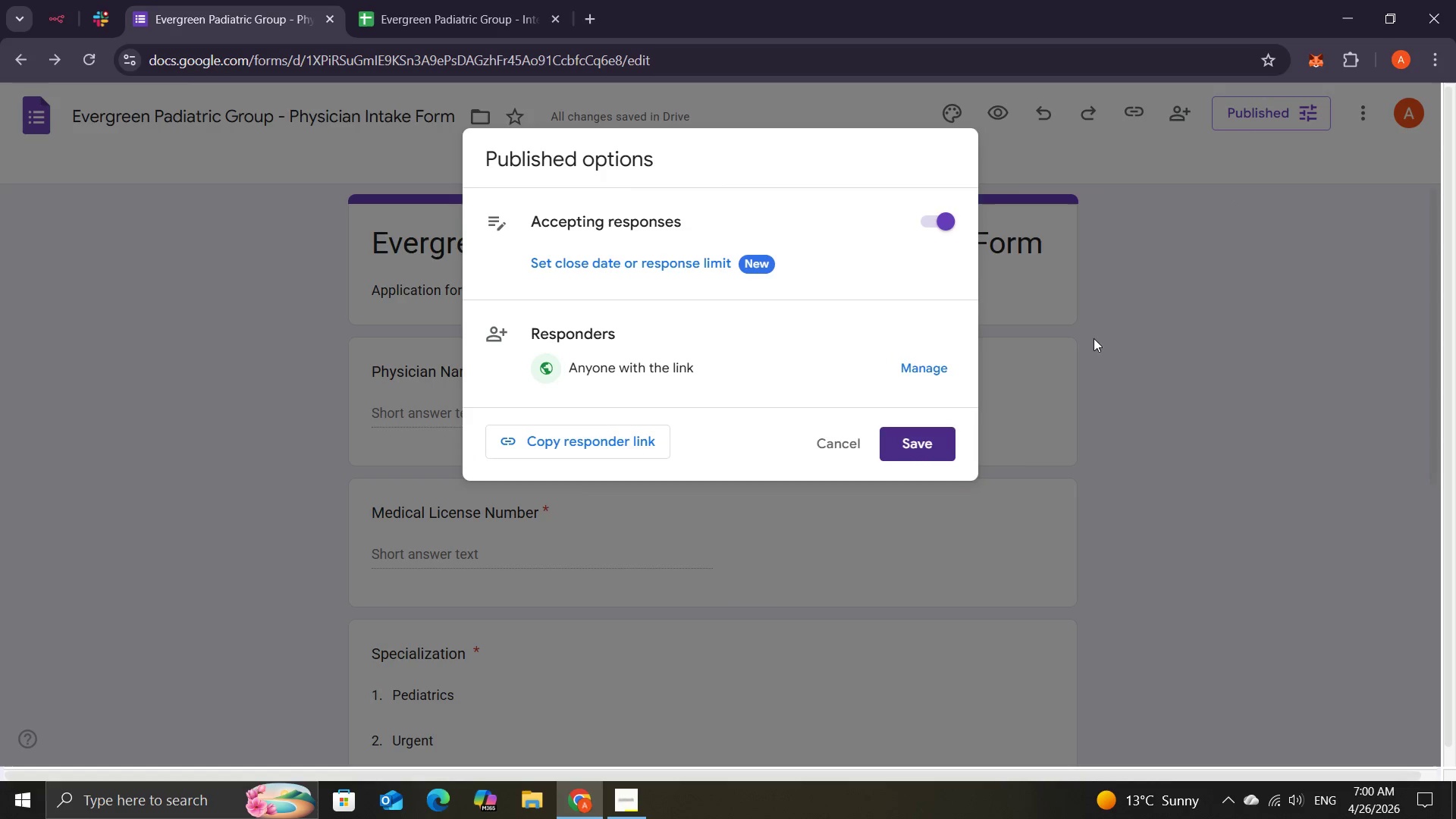 
left_click([702, 184])
 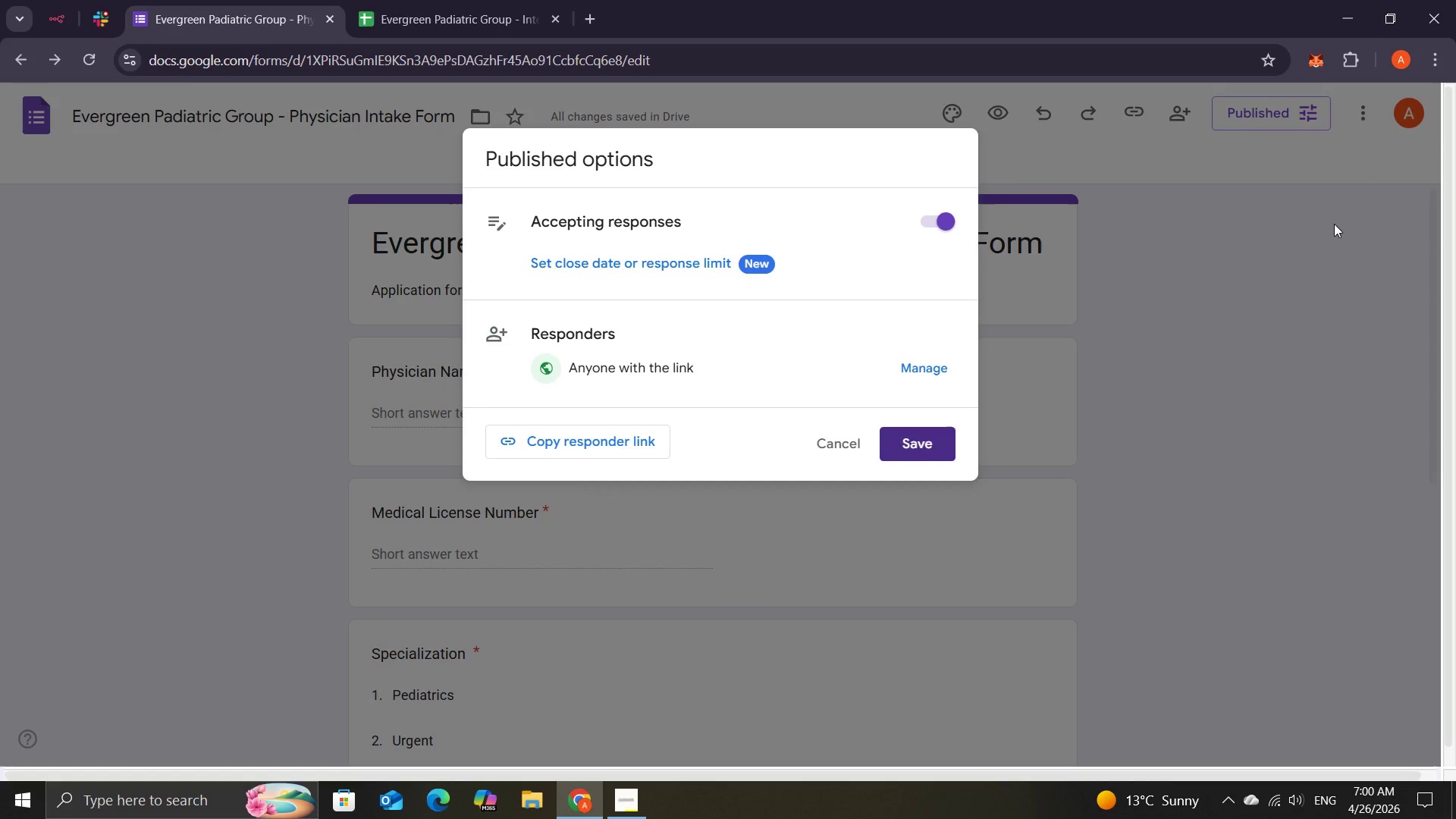 
left_click([1334, 224])
 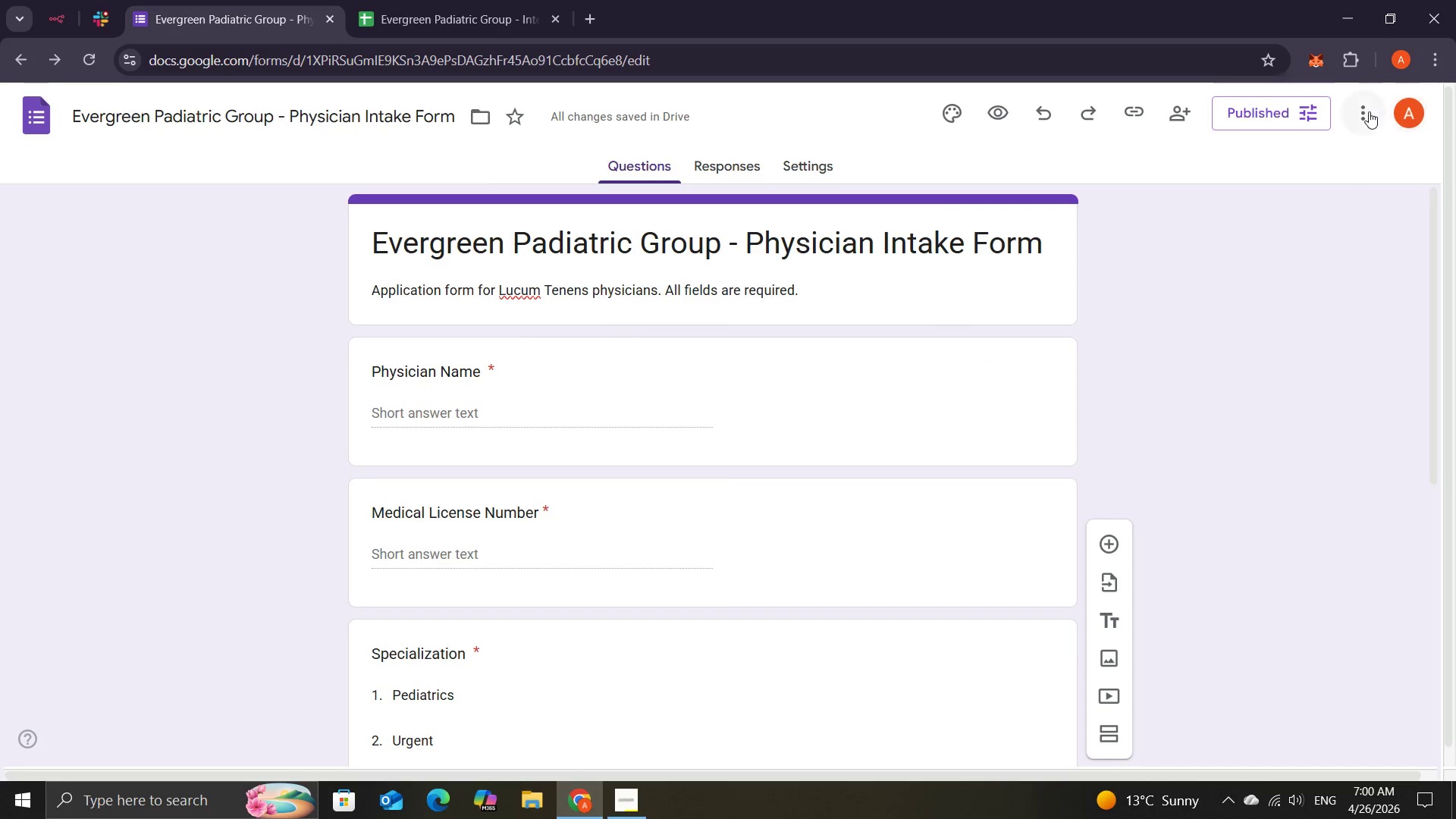 
left_click([1369, 111])
 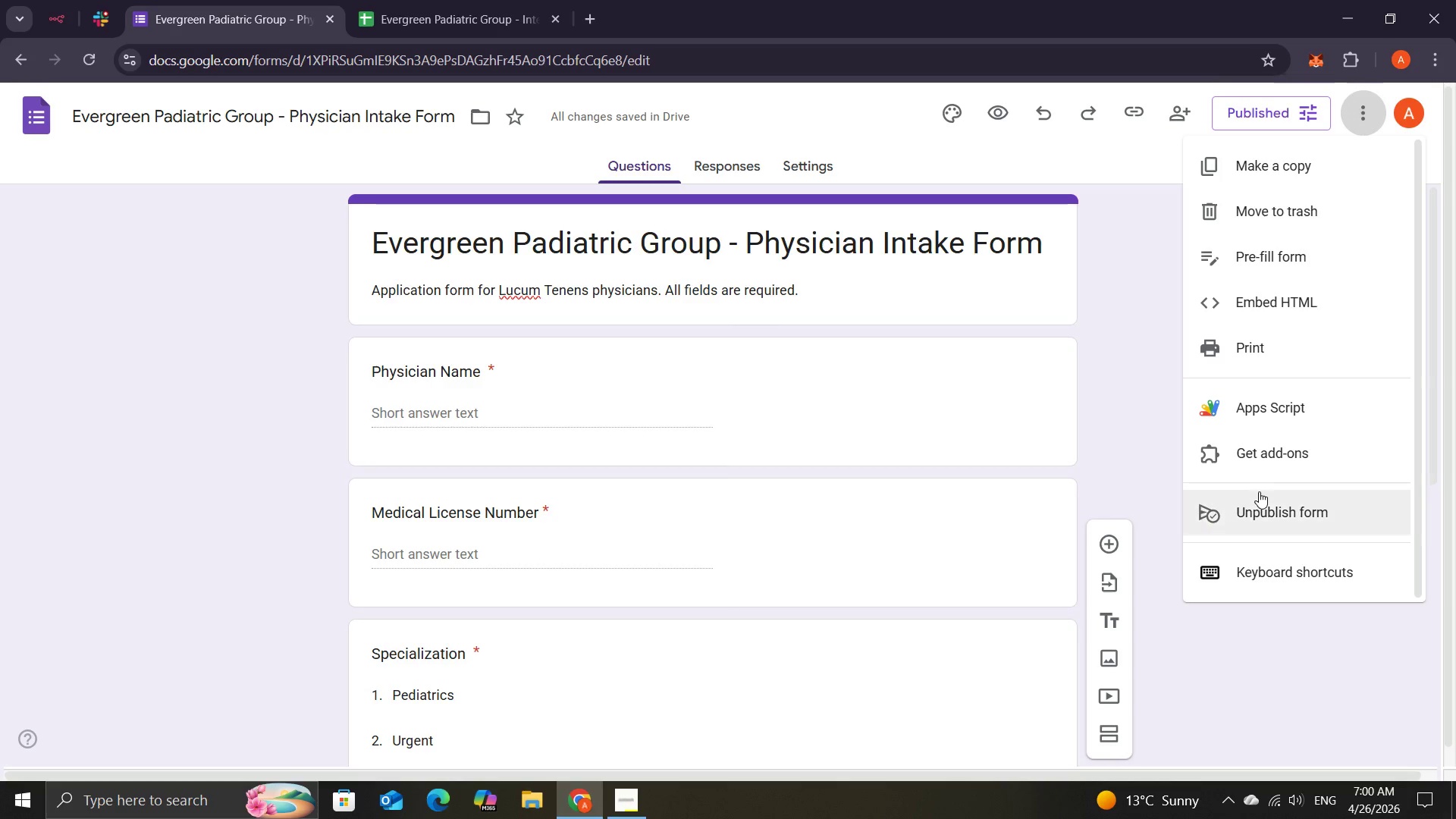 
left_click([1259, 506])
 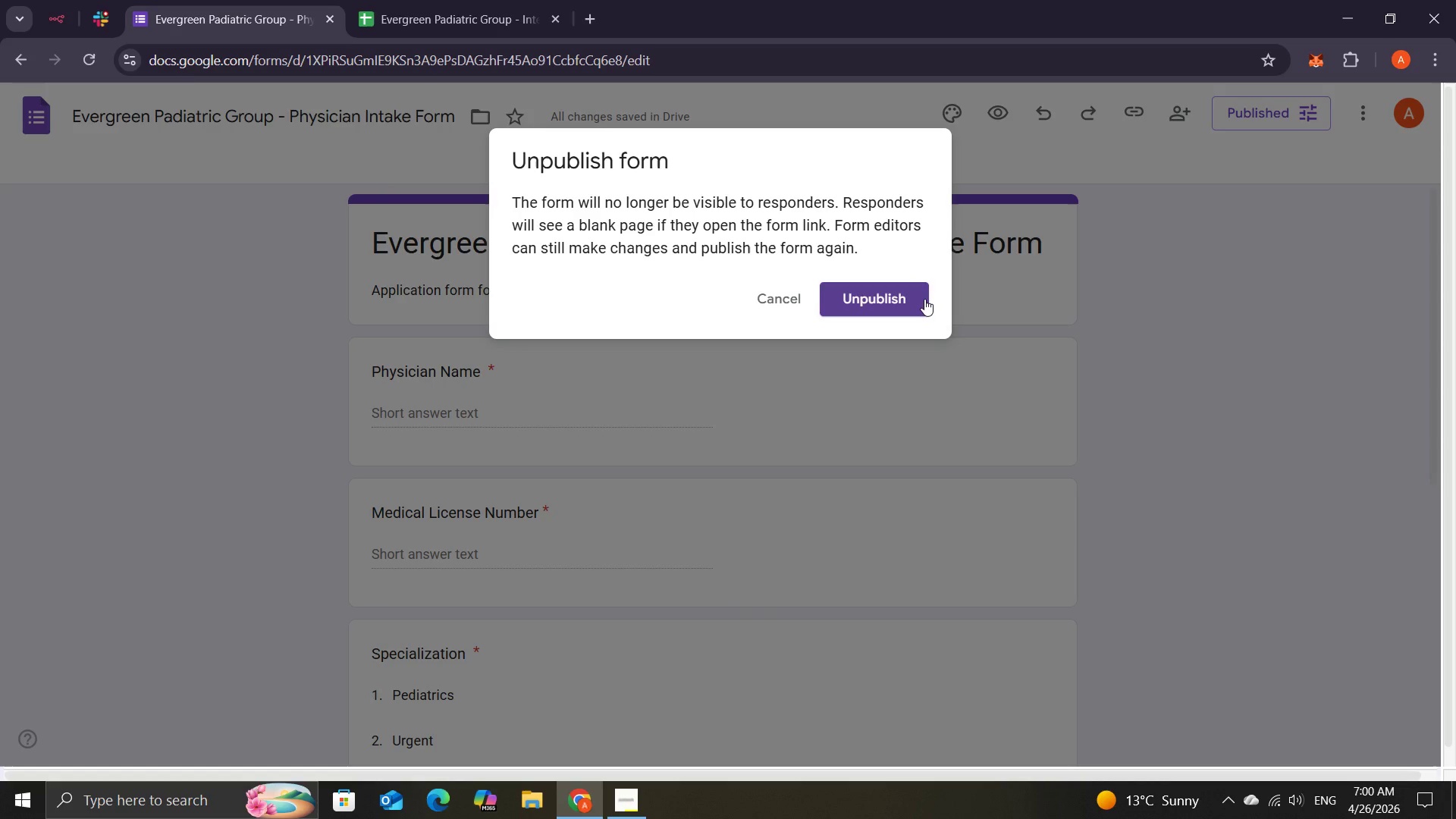 
wait(13.98)
 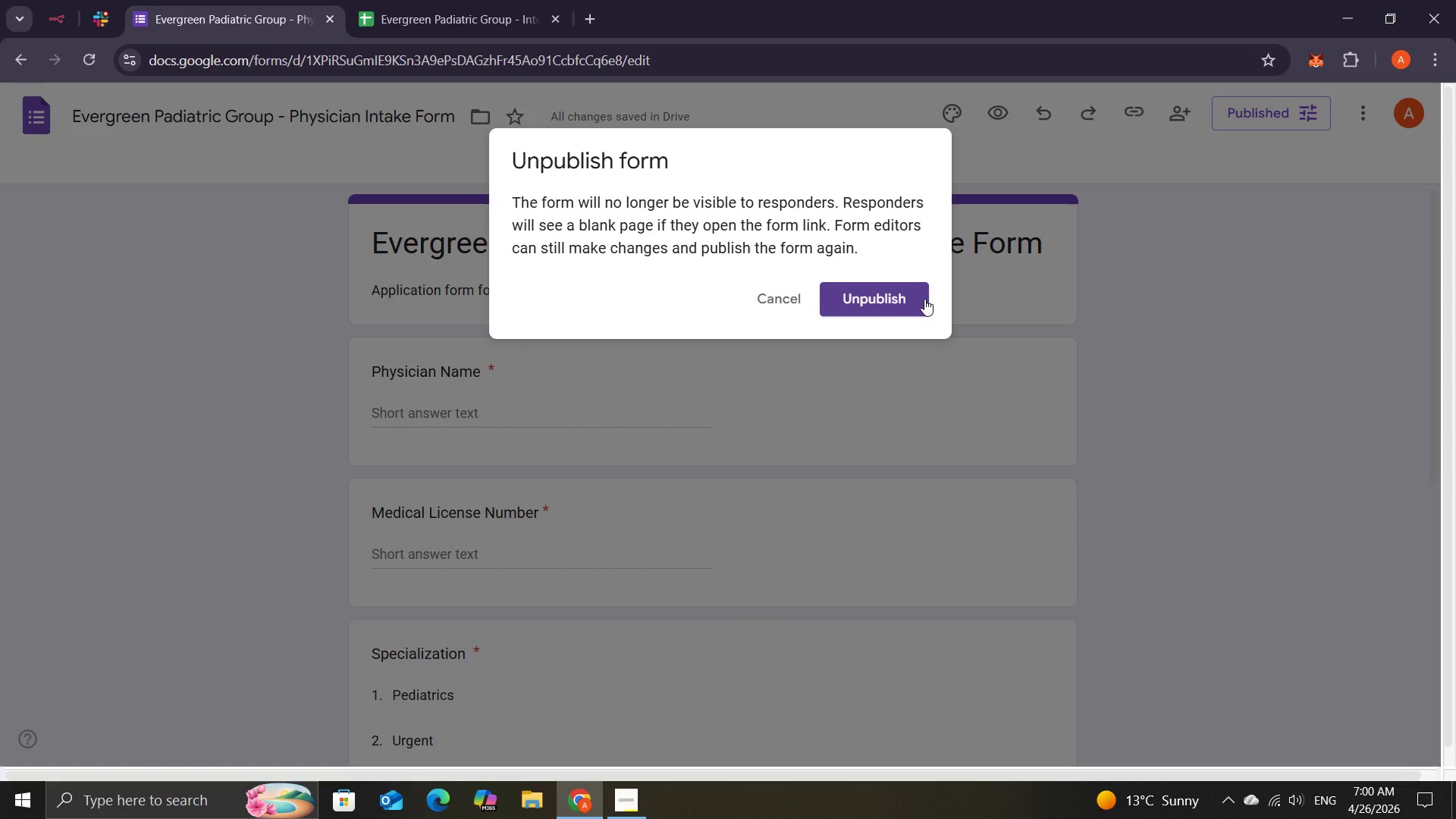 
left_click([895, 300])
 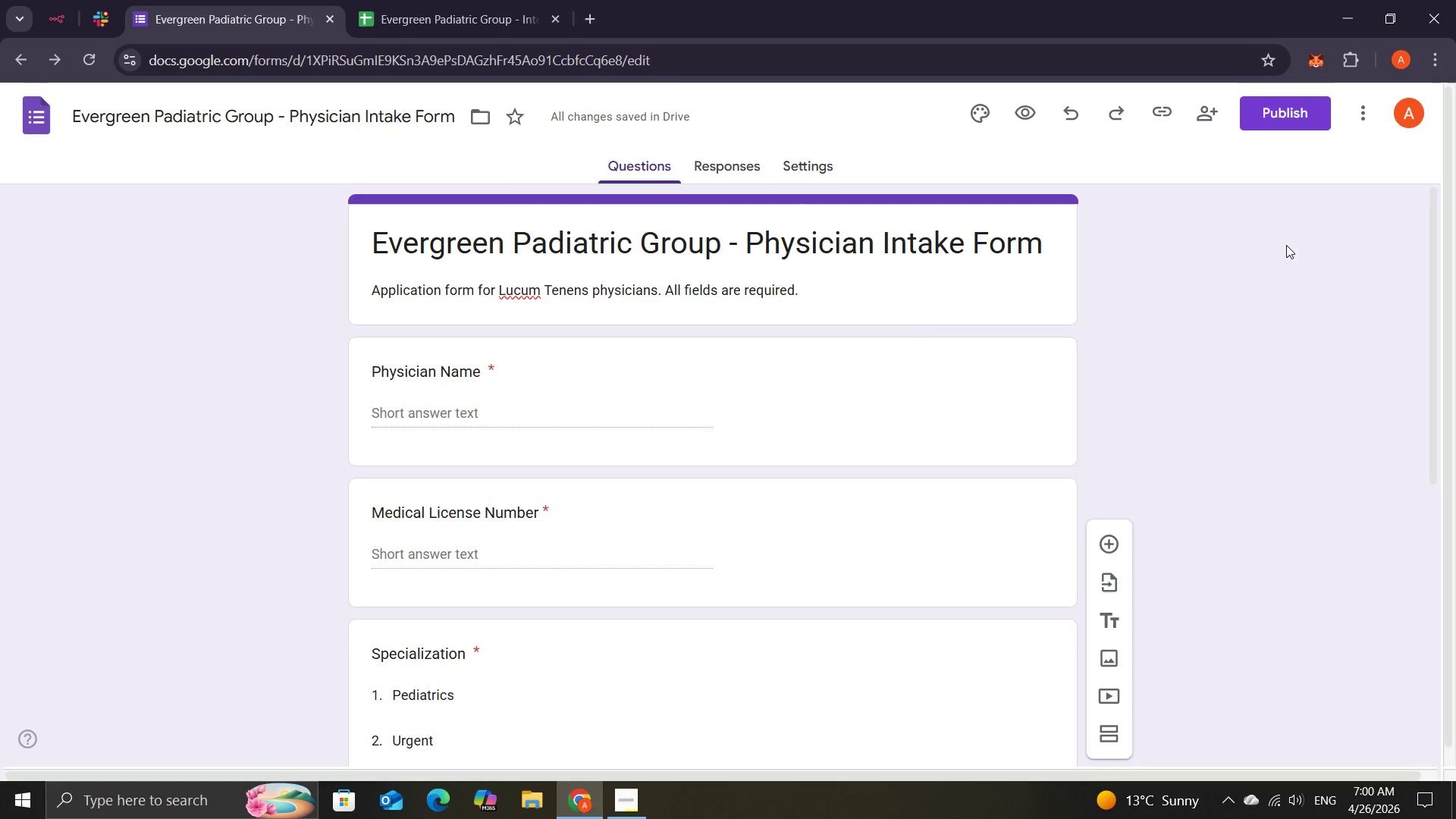 
left_click([1282, 245])
 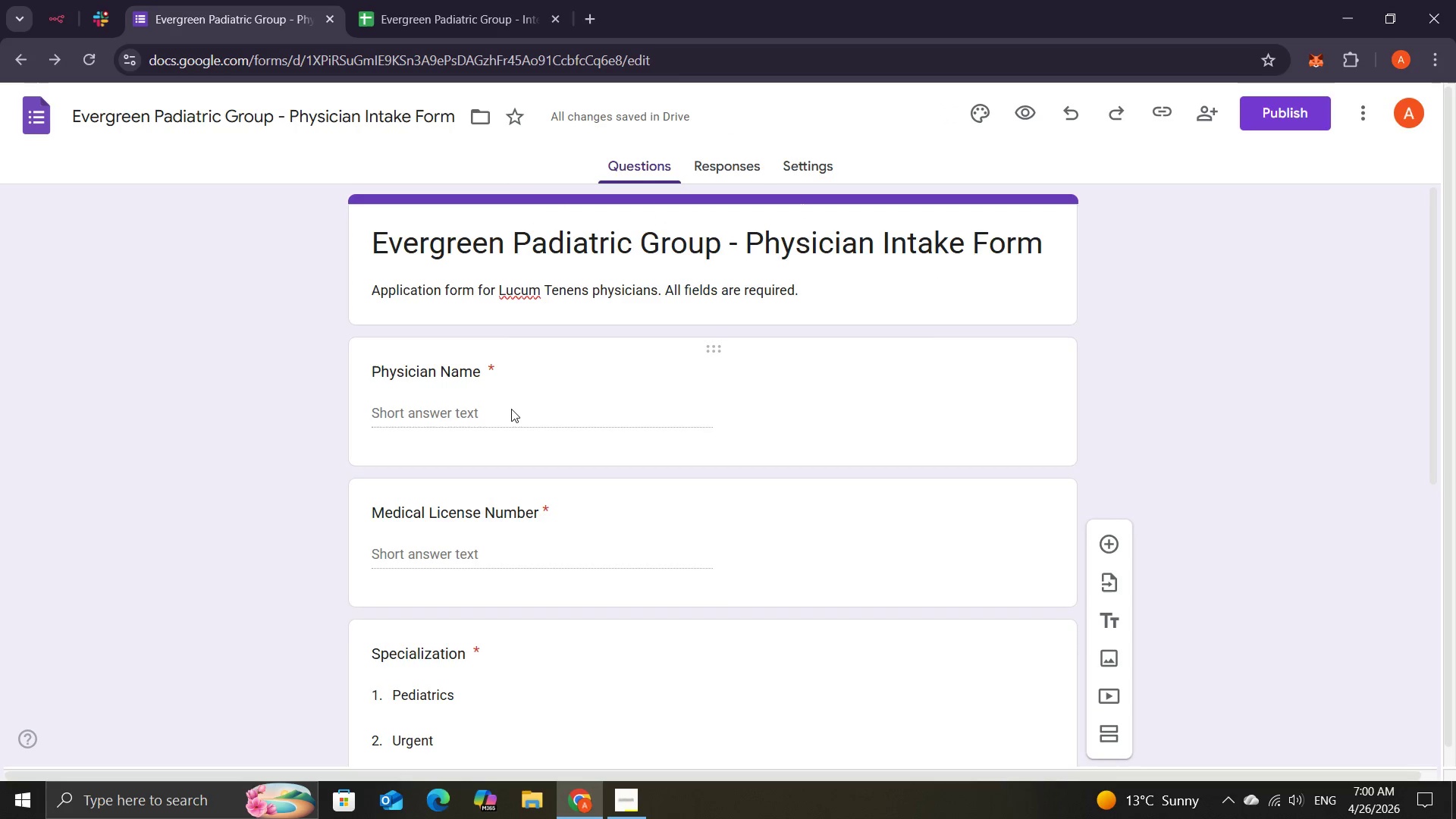 
left_click([510, 410])
 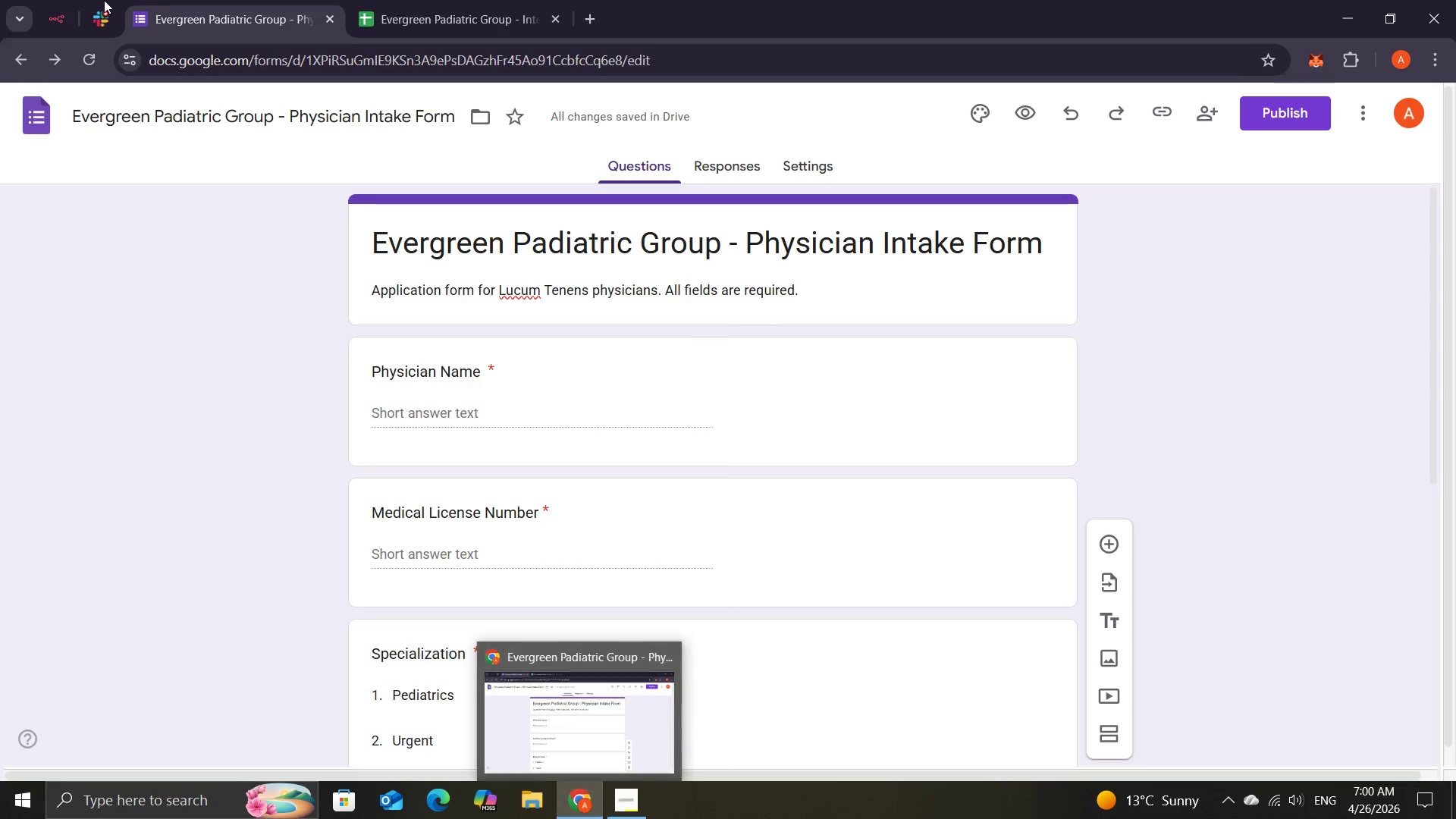 
left_click([71, 11])
 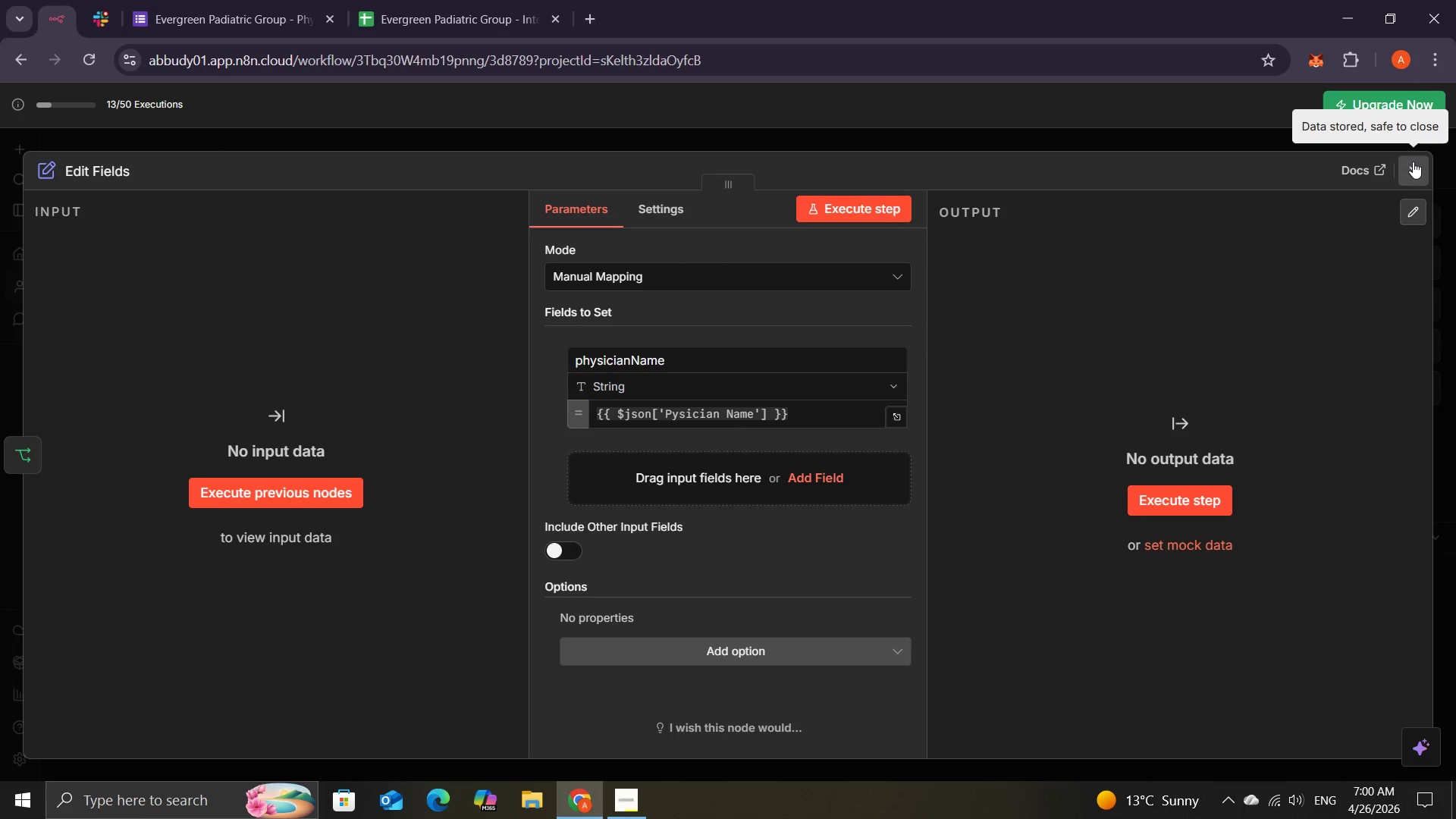 
left_click([1413, 169])
 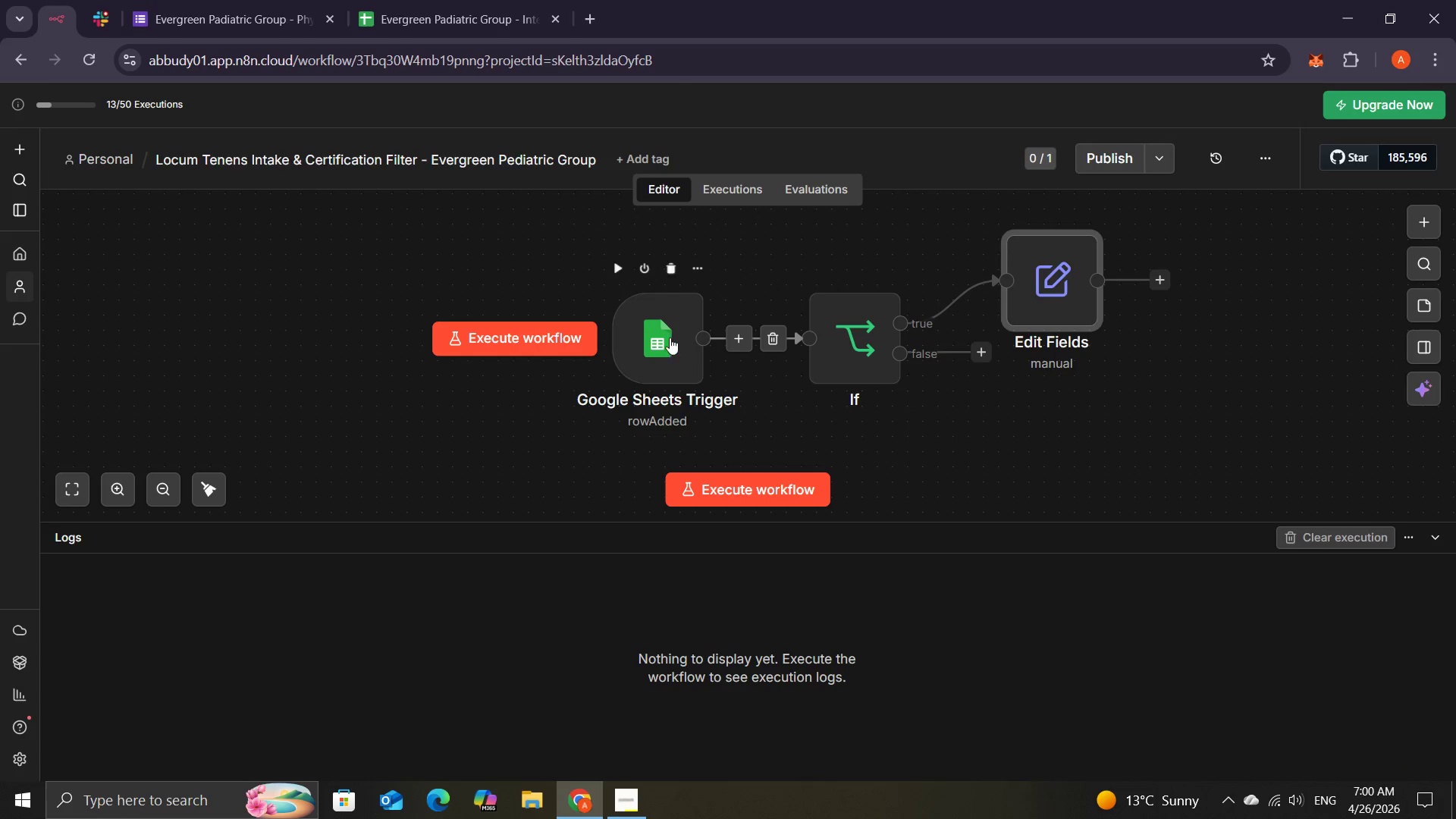 
left_click([670, 337])
 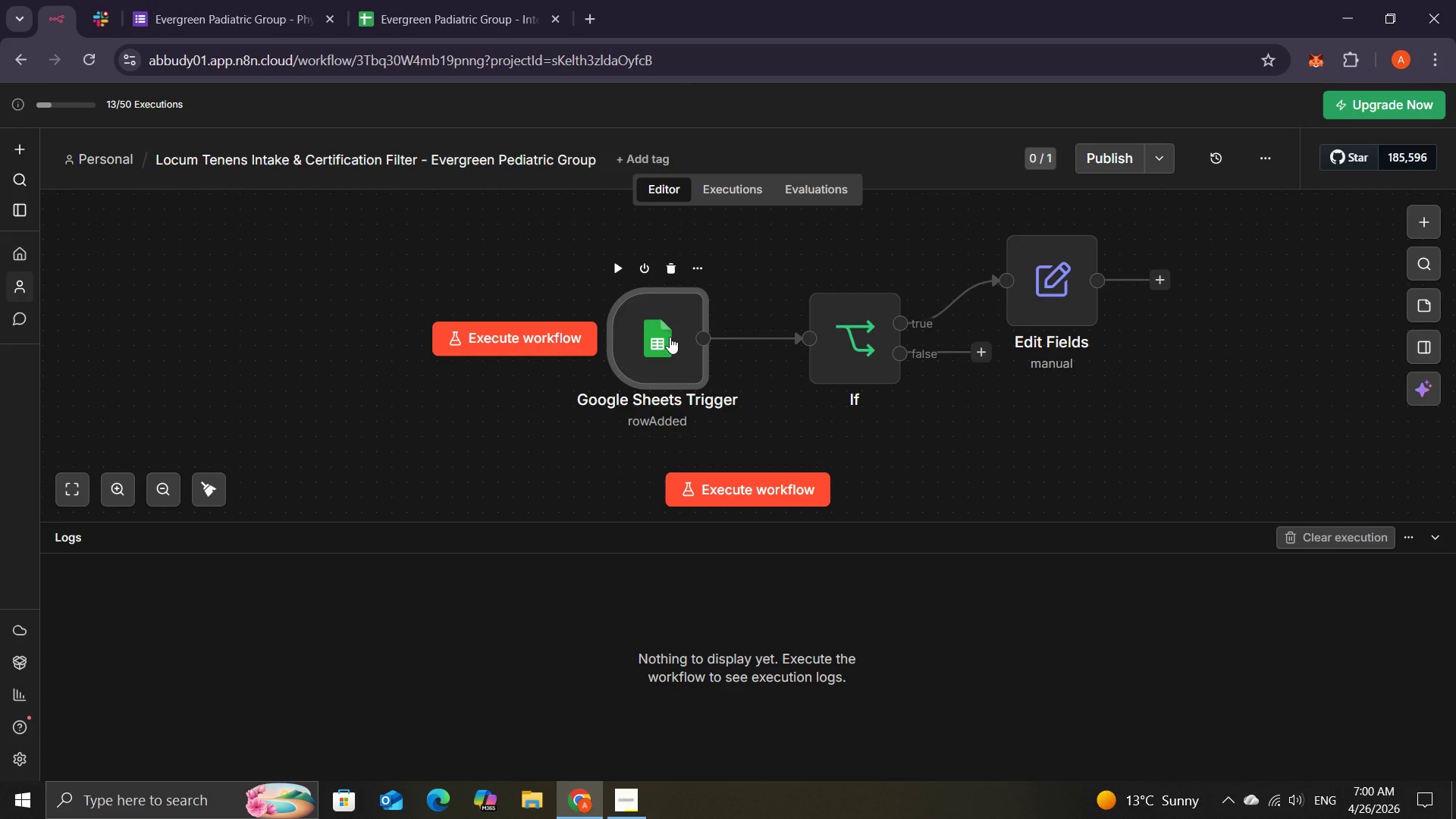 
double_click([670, 337])
 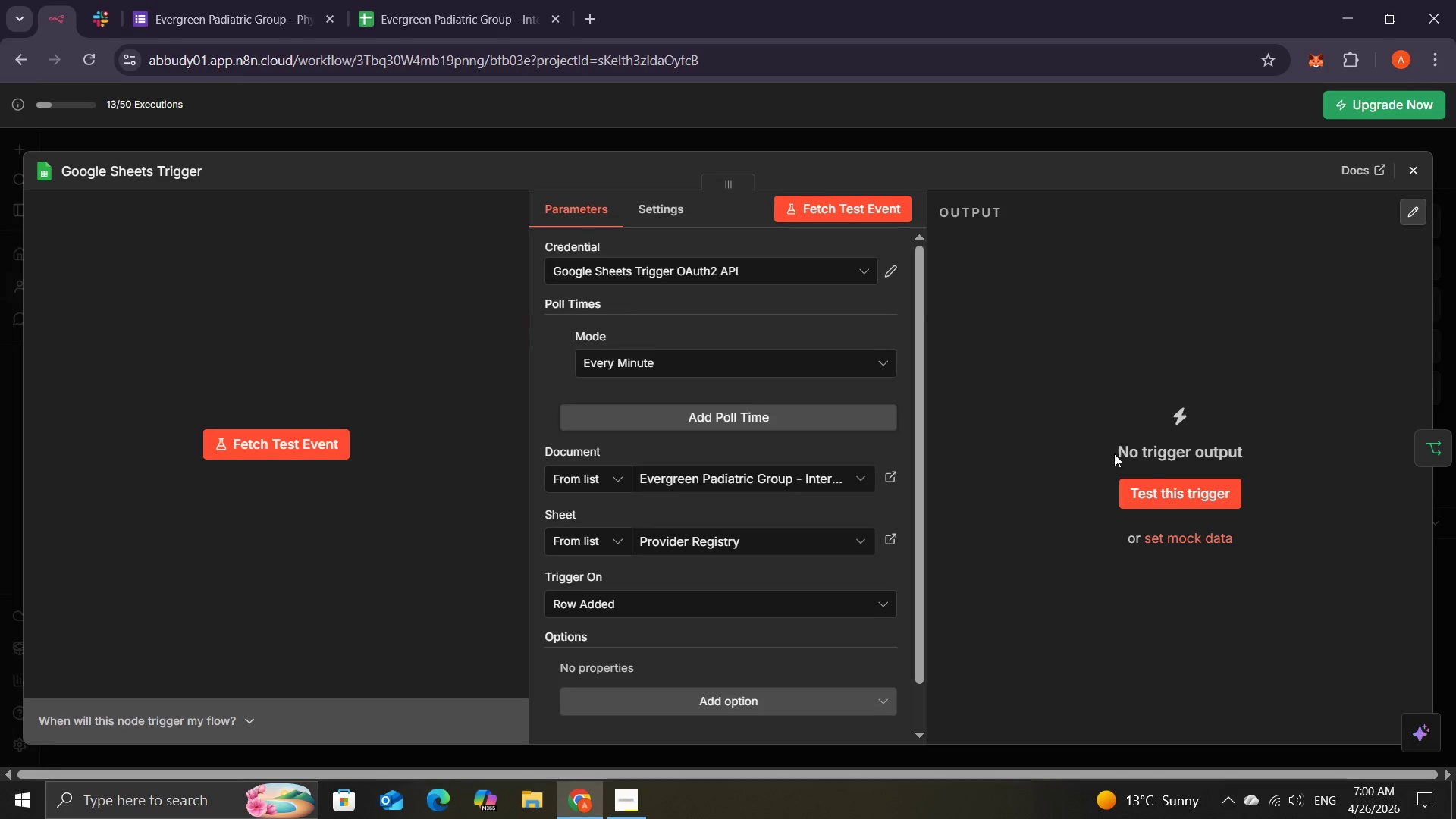 
left_click([1153, 486])
 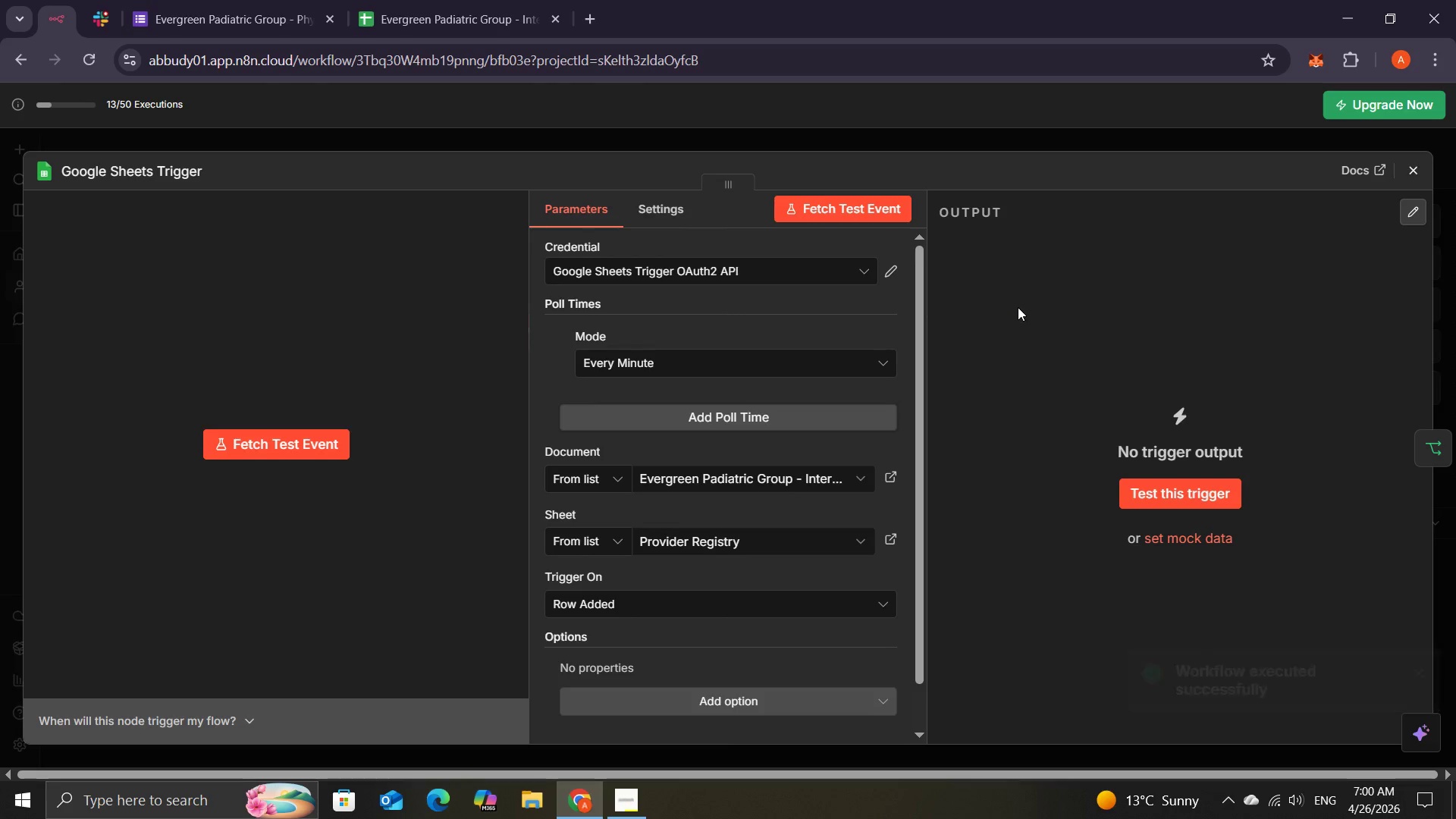 
wait(12.31)
 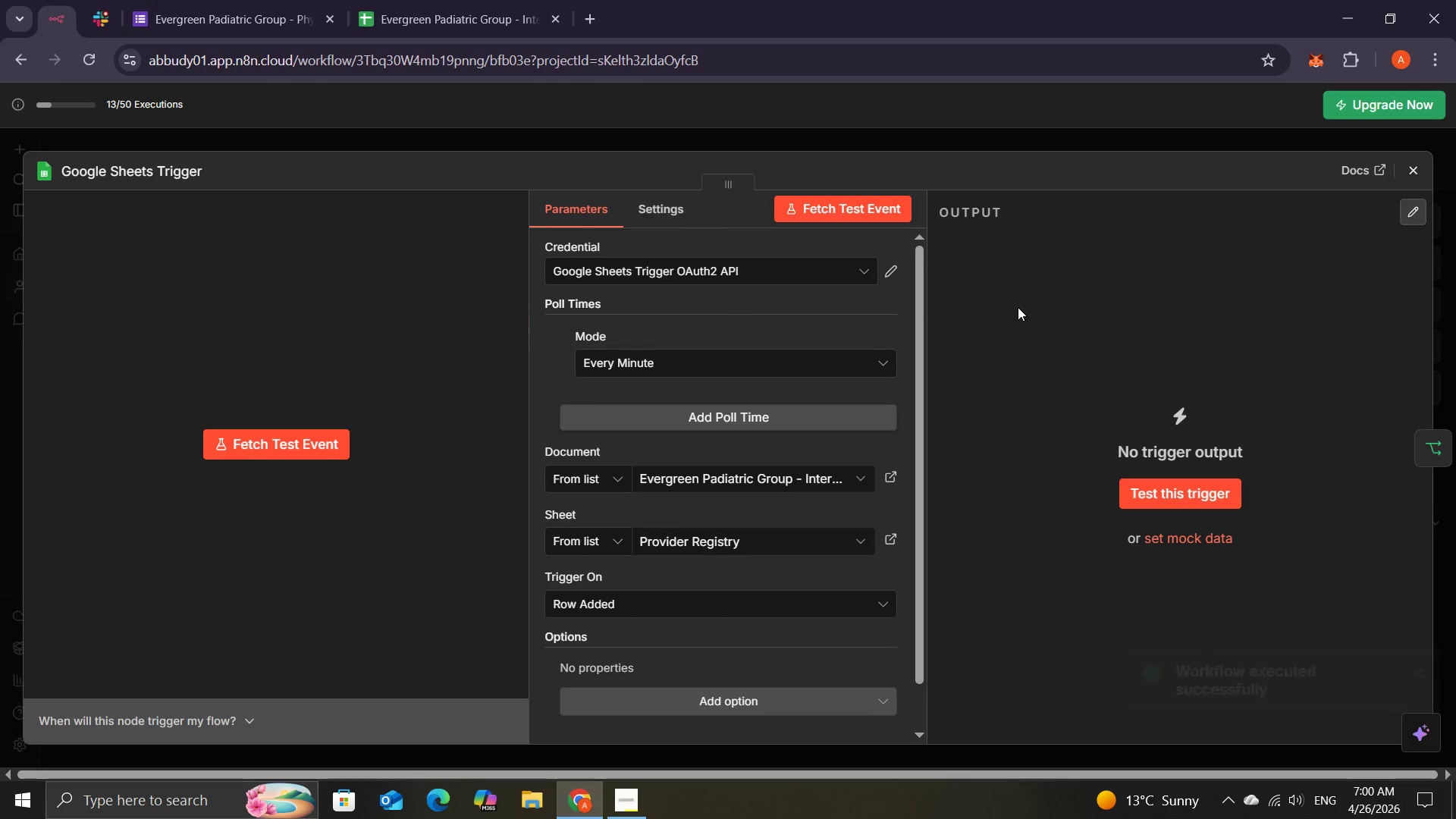 
left_click([1411, 161])
 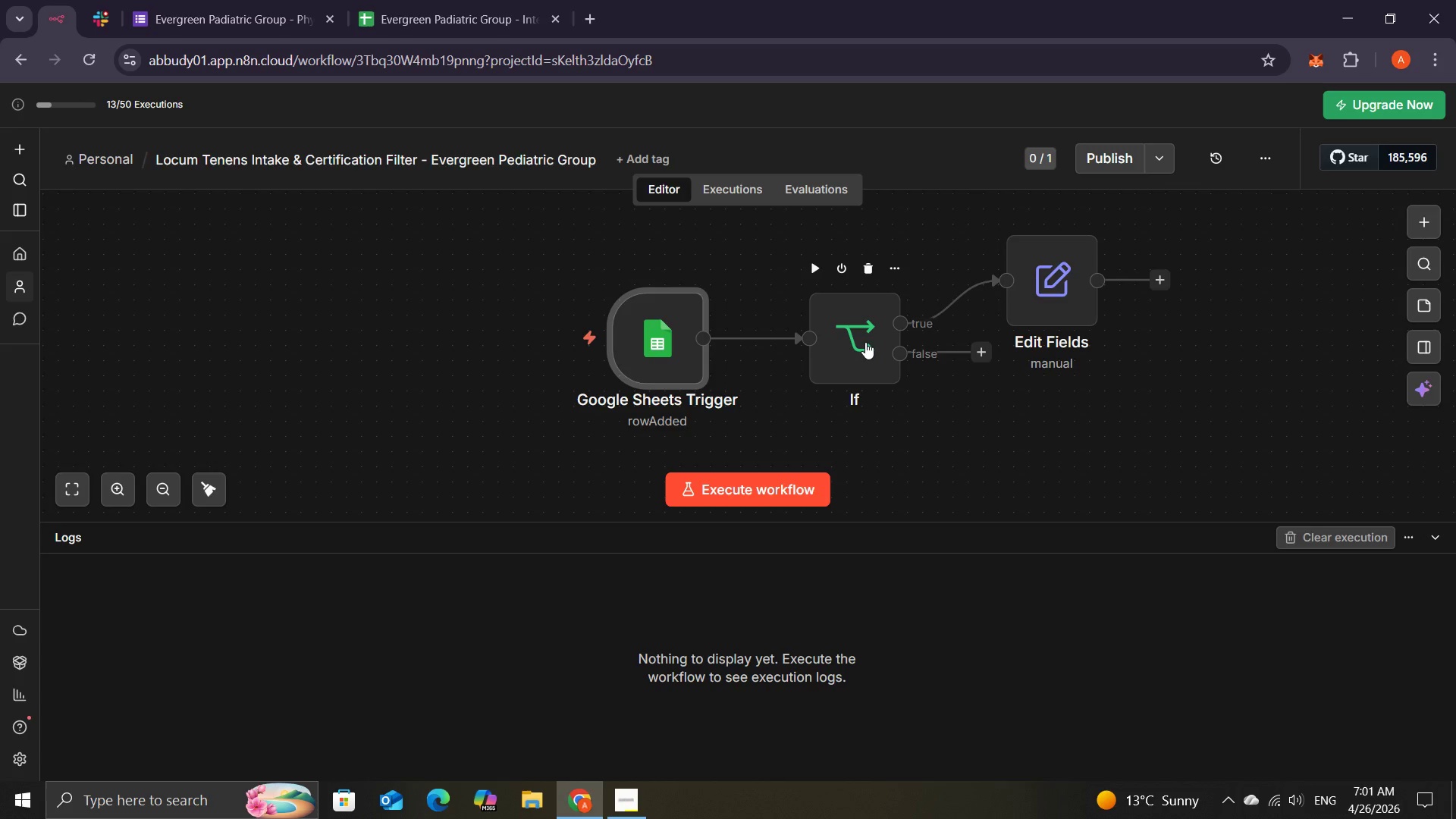 
wait(33.45)
 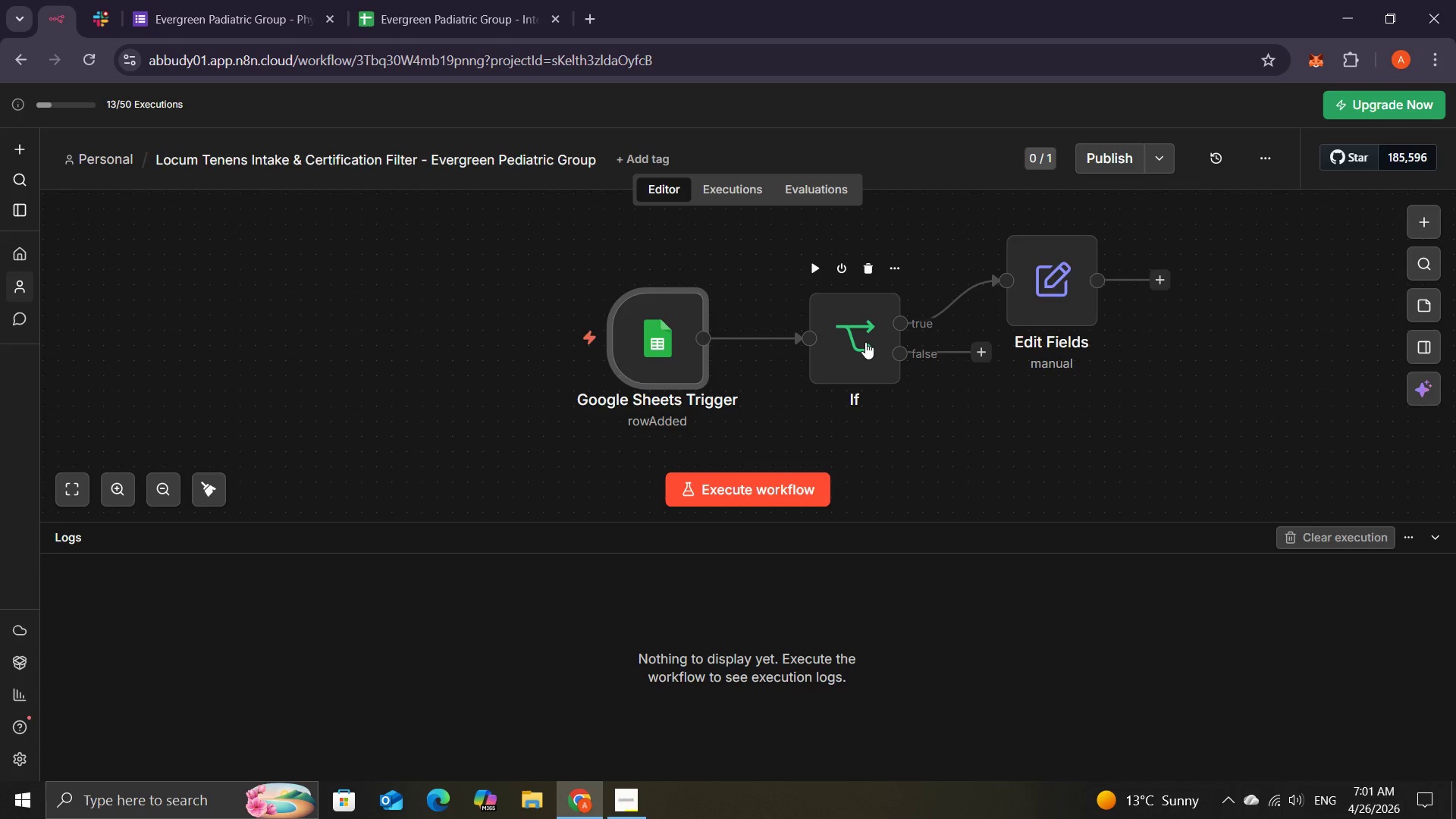 
left_click([597, 11])
 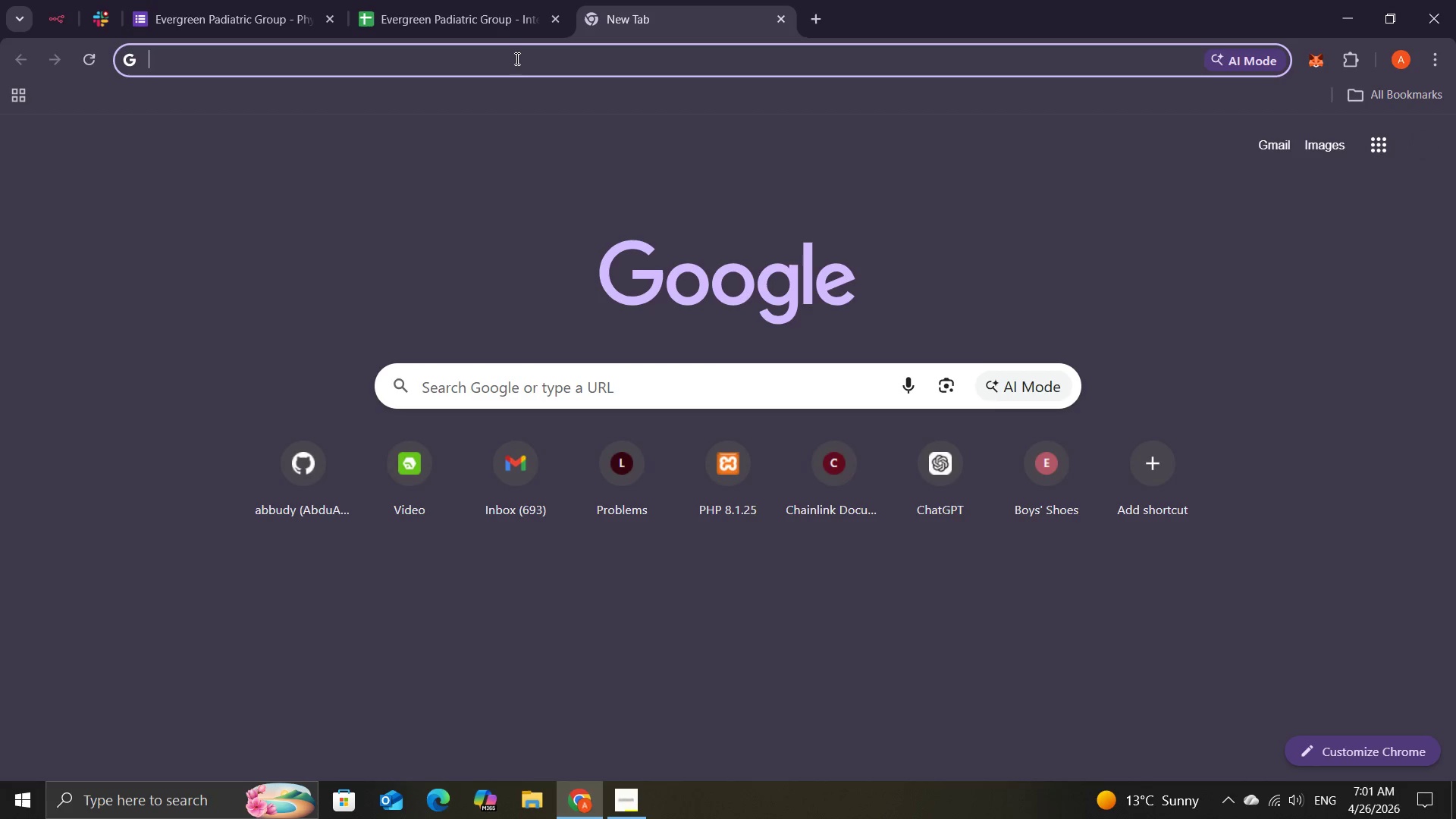 
key(Control+V)
 